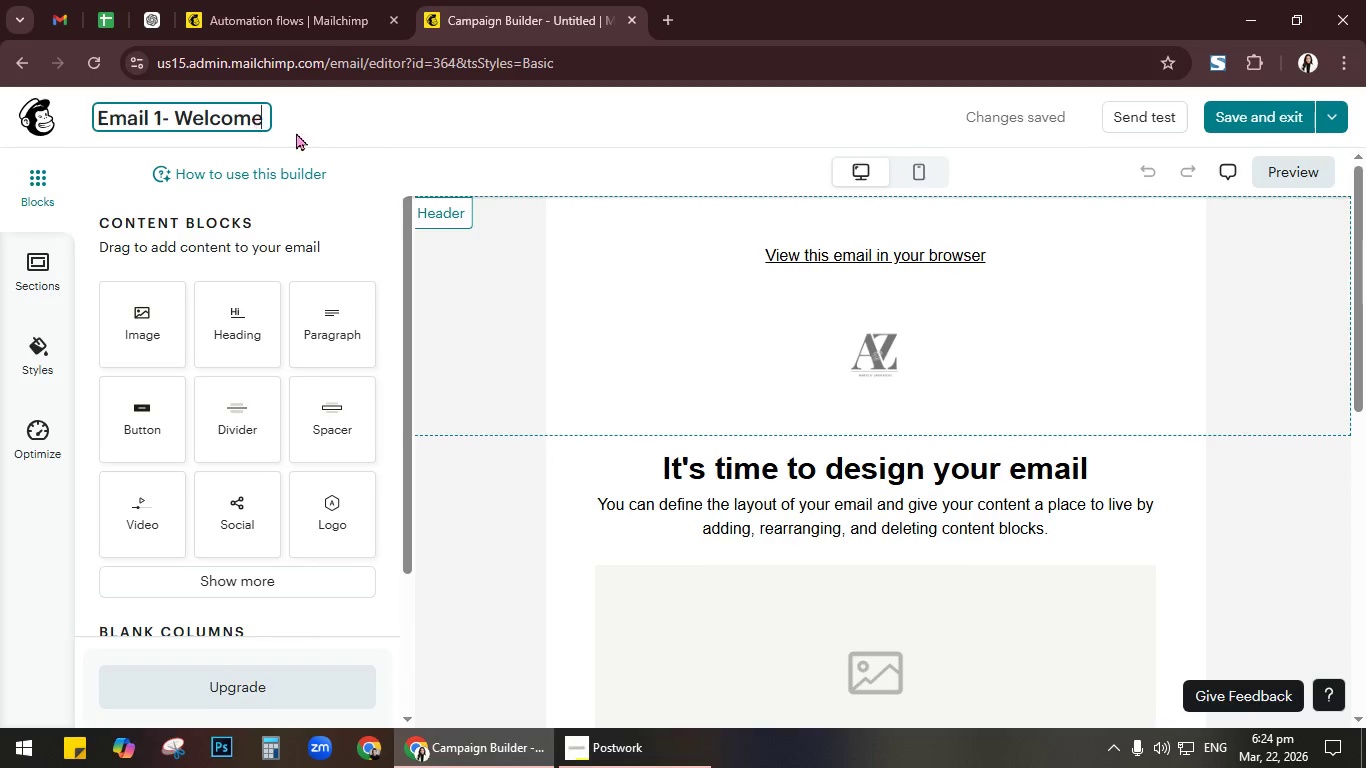 
left_click([425, 153])
 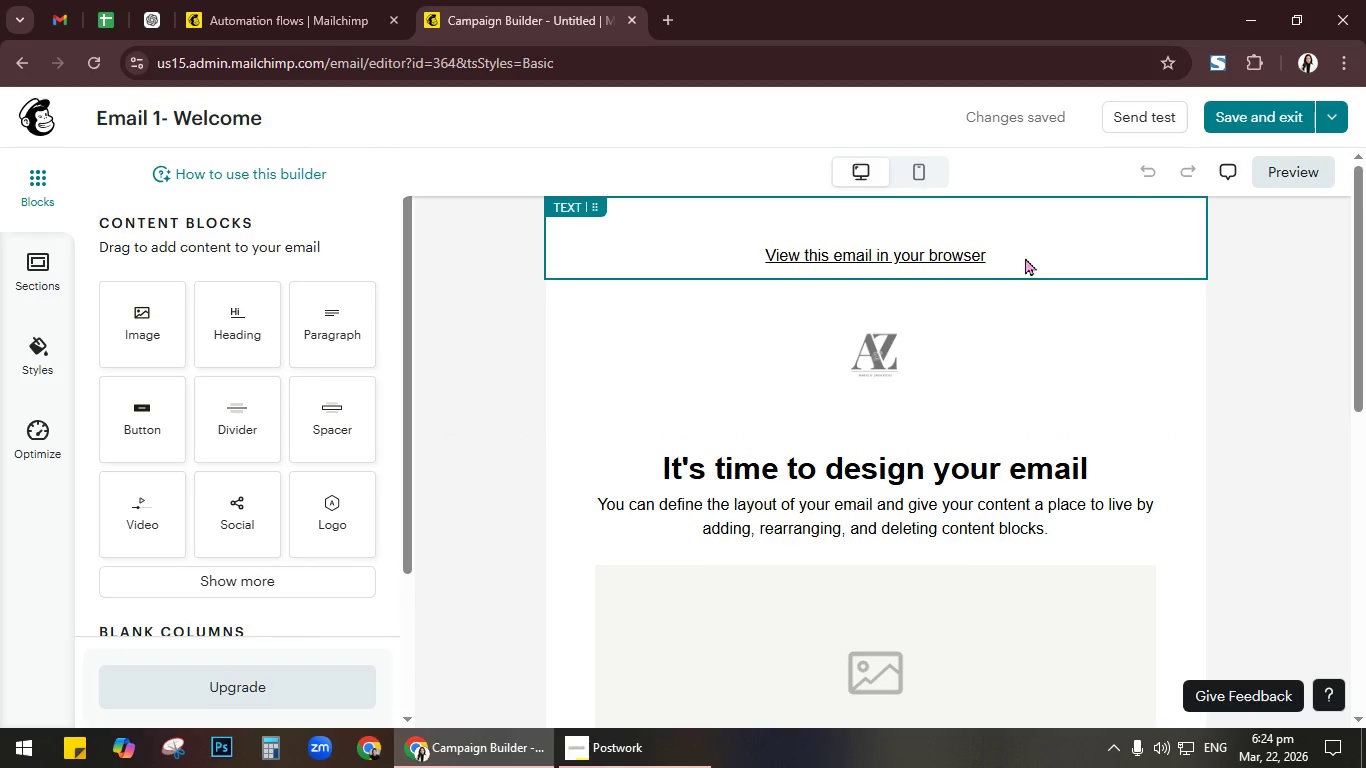 
left_click([1060, 259])
 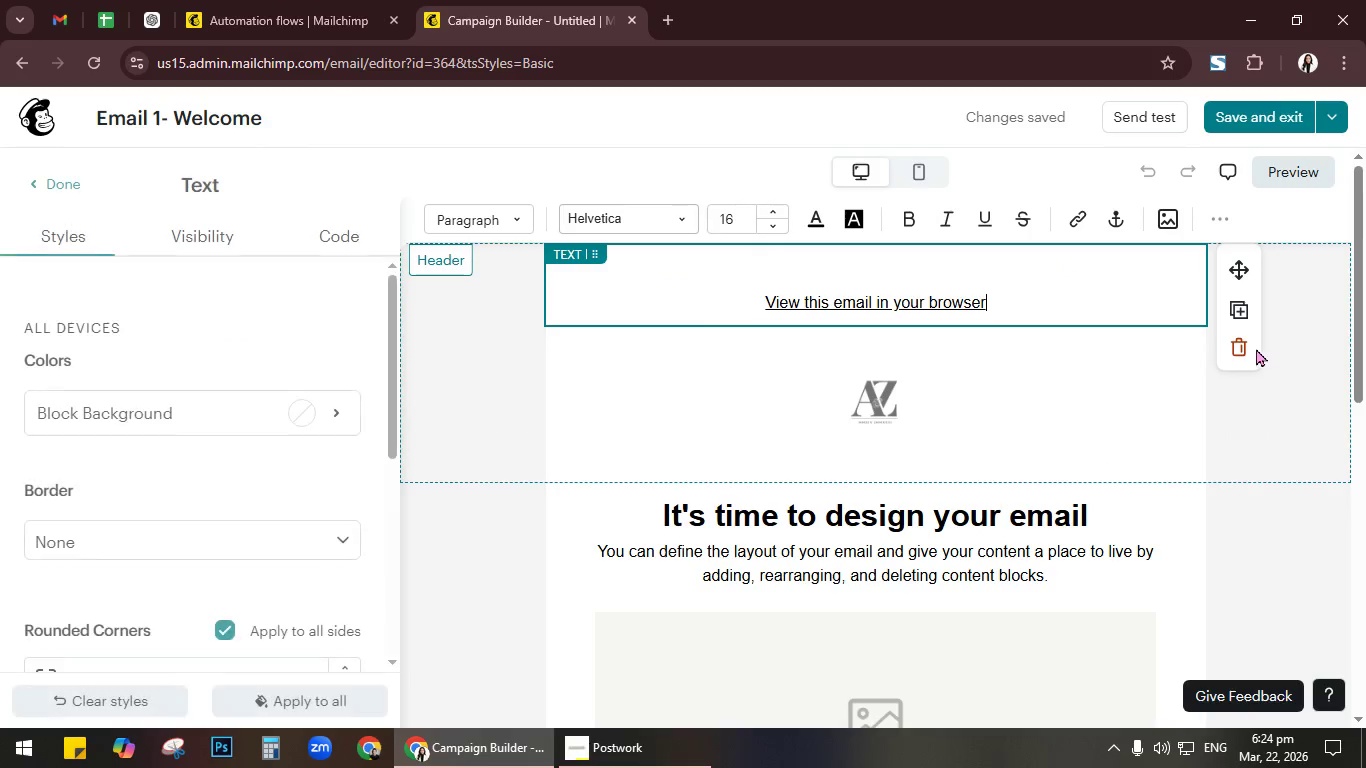 
left_click([1238, 346])
 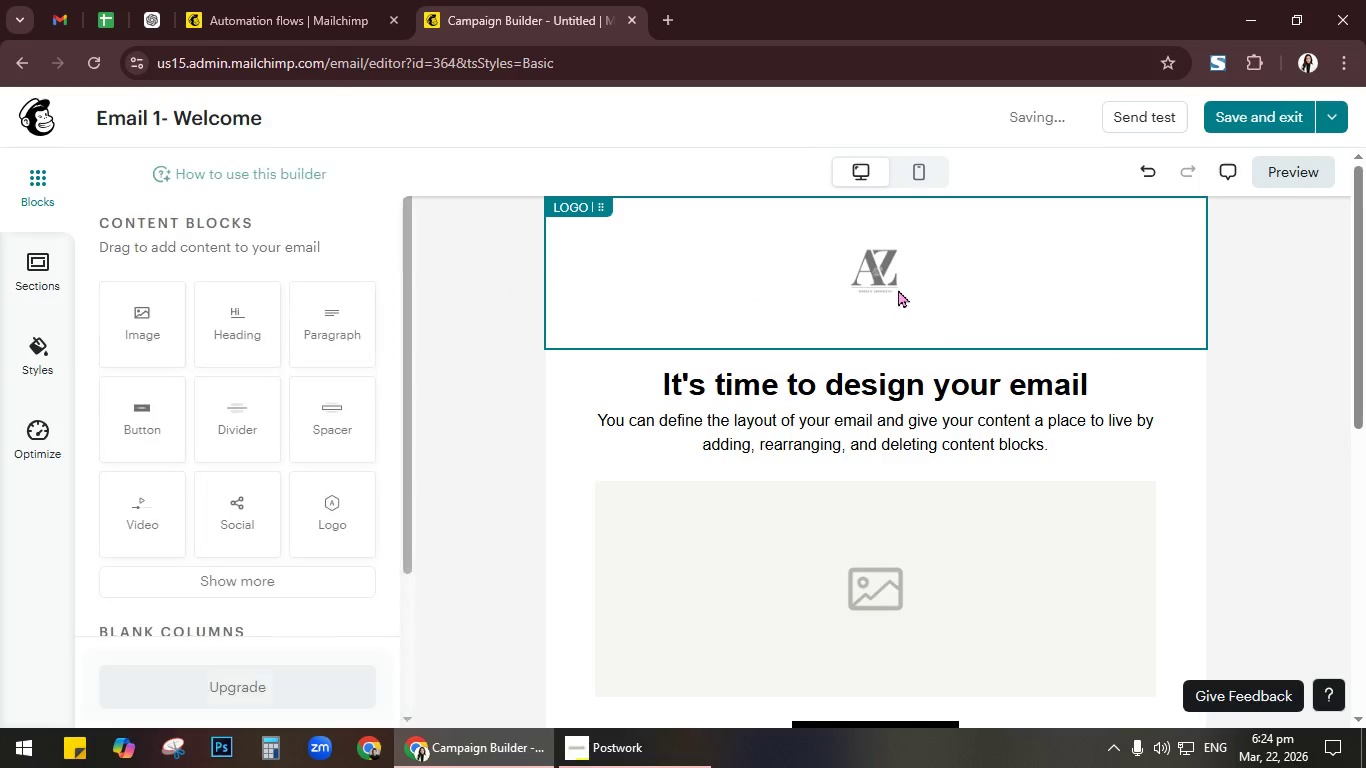 
left_click([889, 267])
 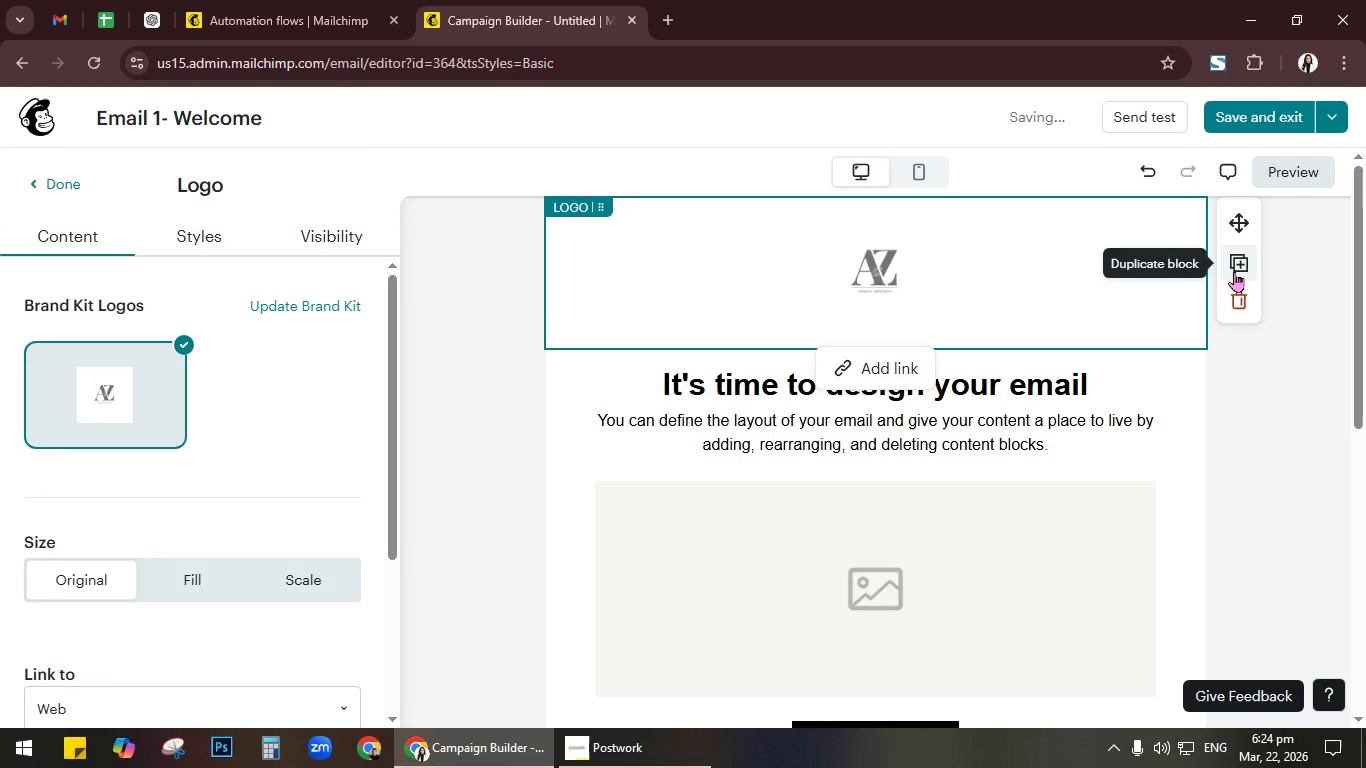 
left_click([884, 276])
 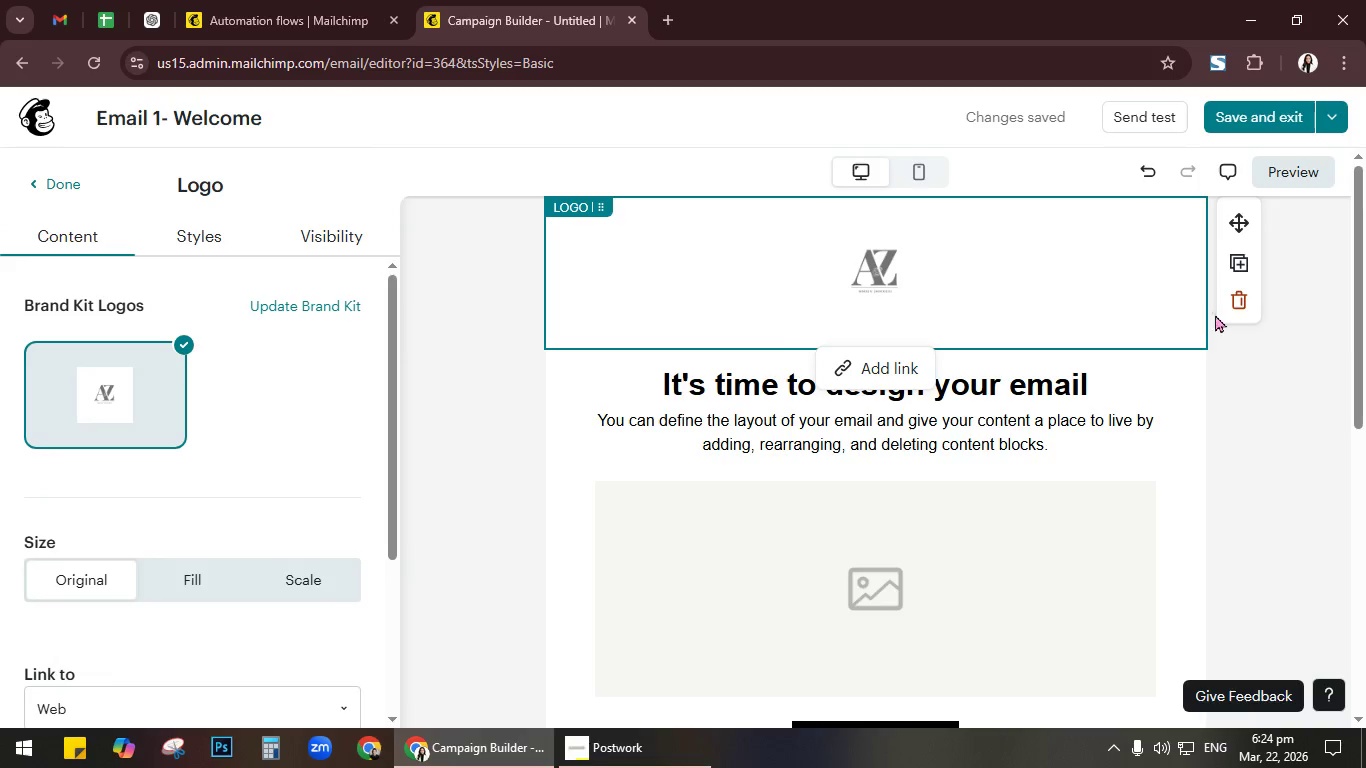 
left_click([1242, 307])
 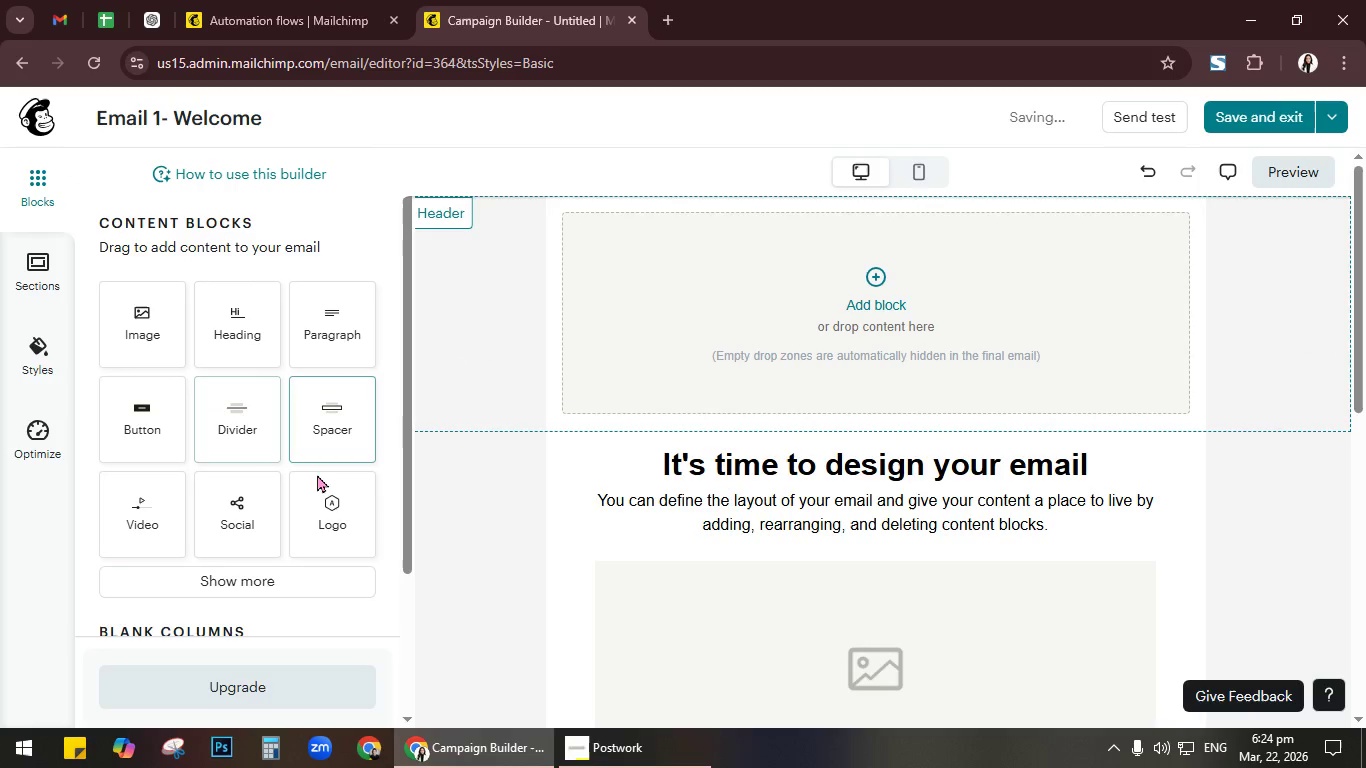 
left_click_drag(start_coordinate=[333, 516], to_coordinate=[872, 320])
 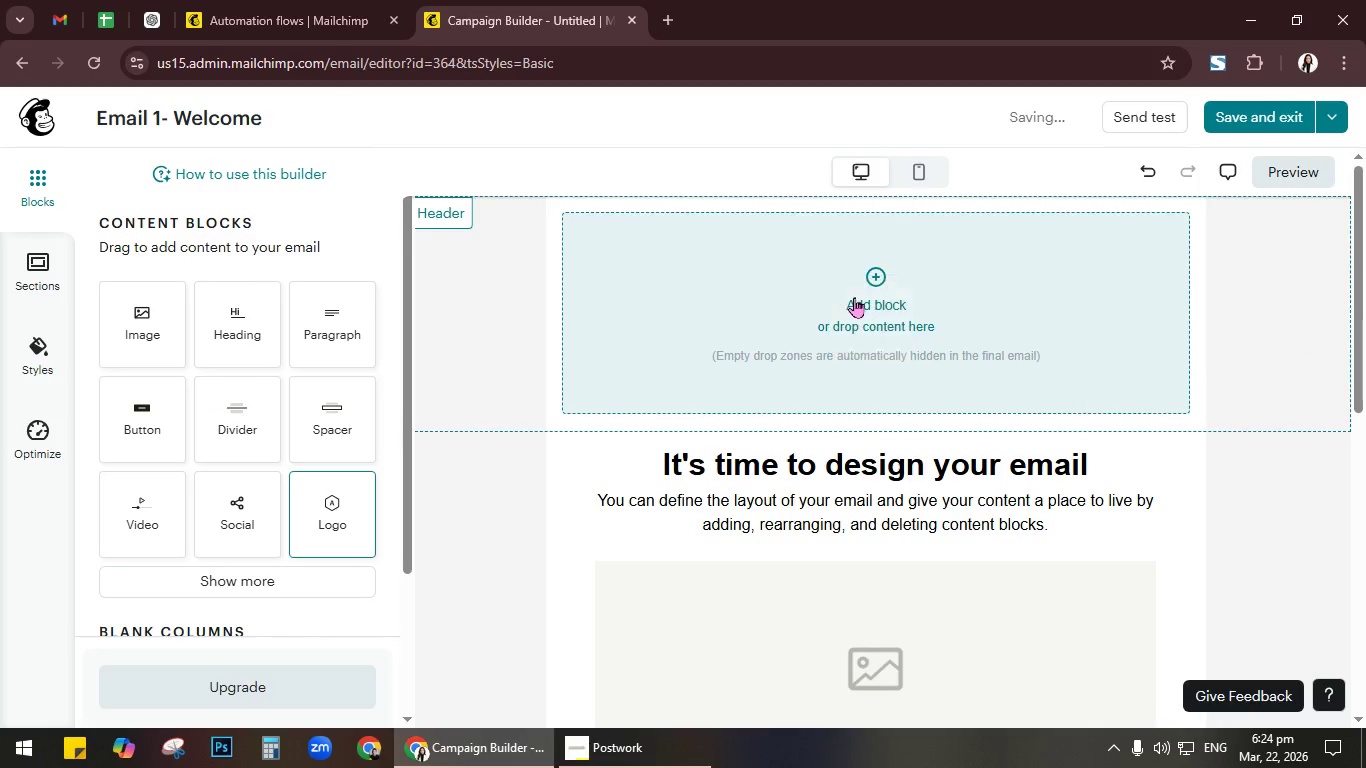 
mouse_move([850, 273])
 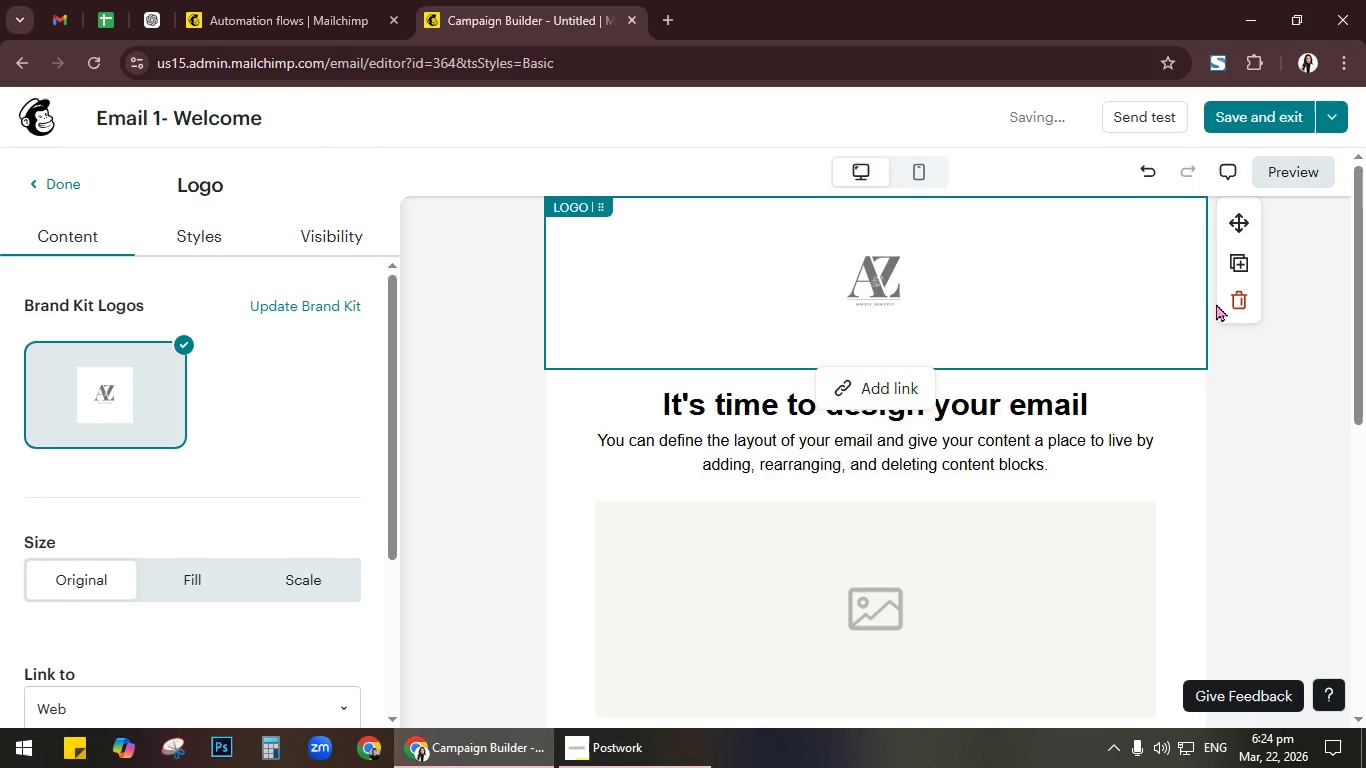 
left_click([1237, 306])
 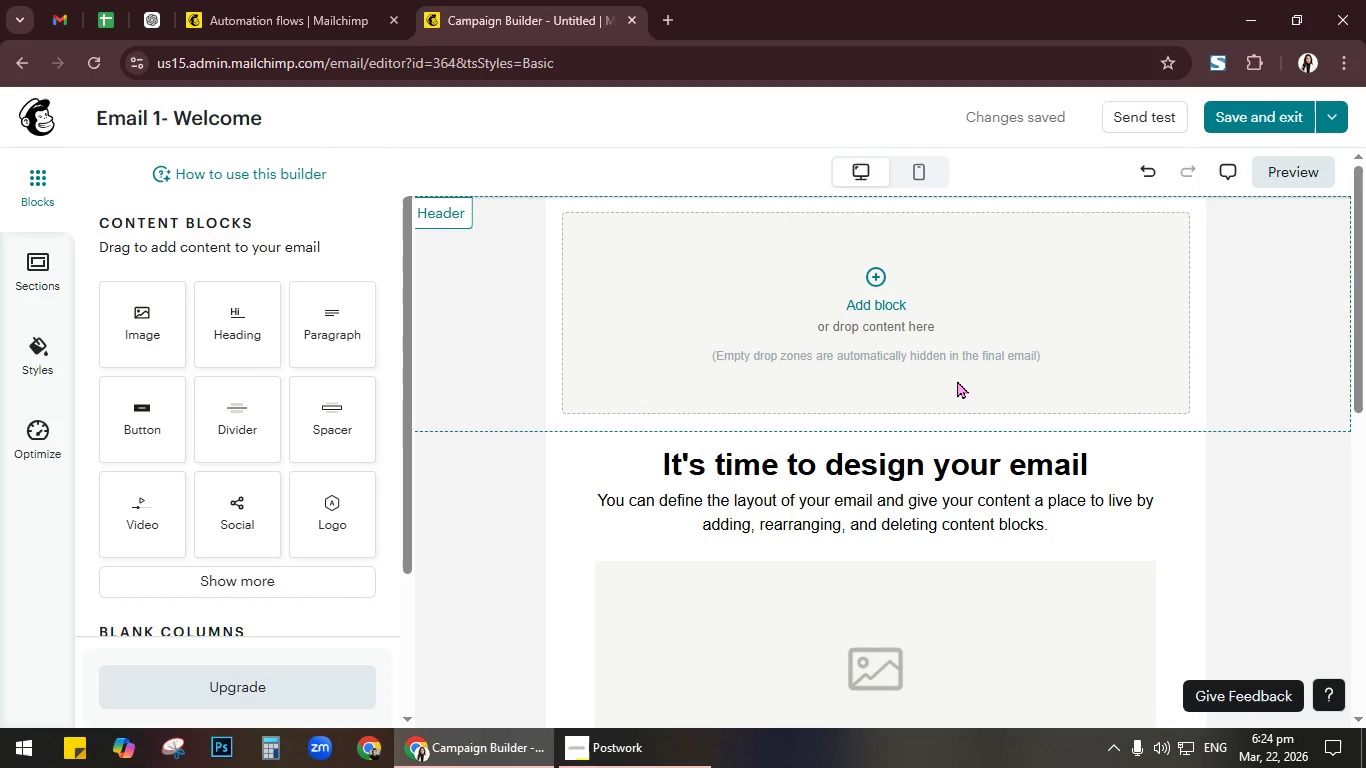 
wait(15.78)
 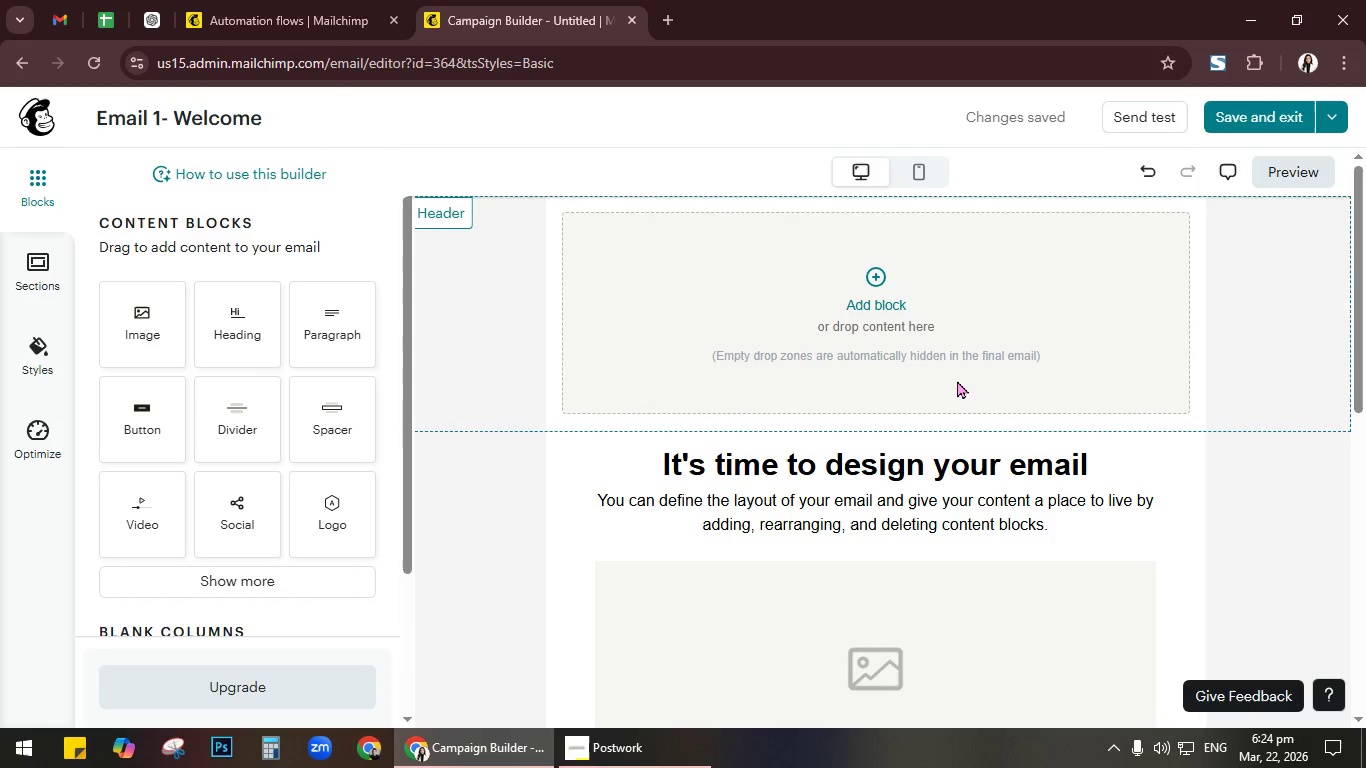 
left_click([876, 298])
 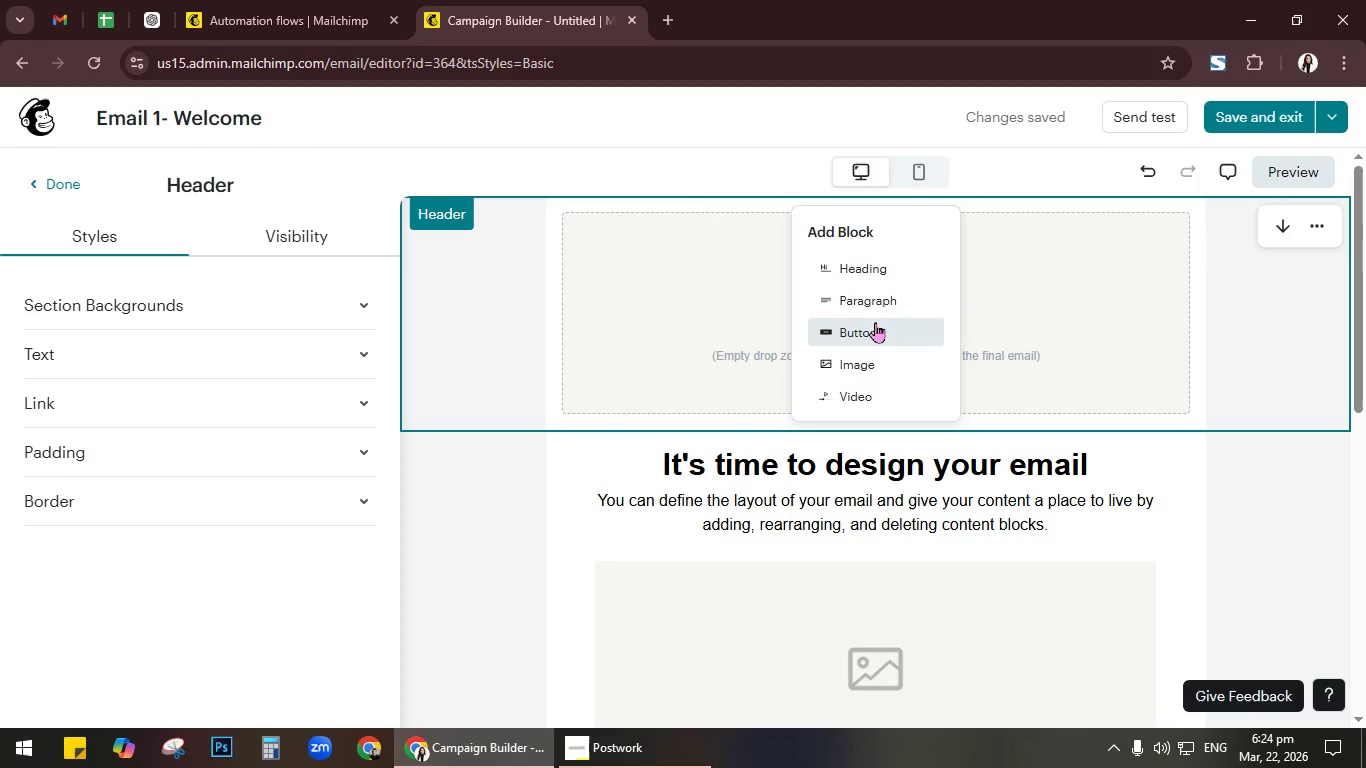 
left_click([876, 350])
 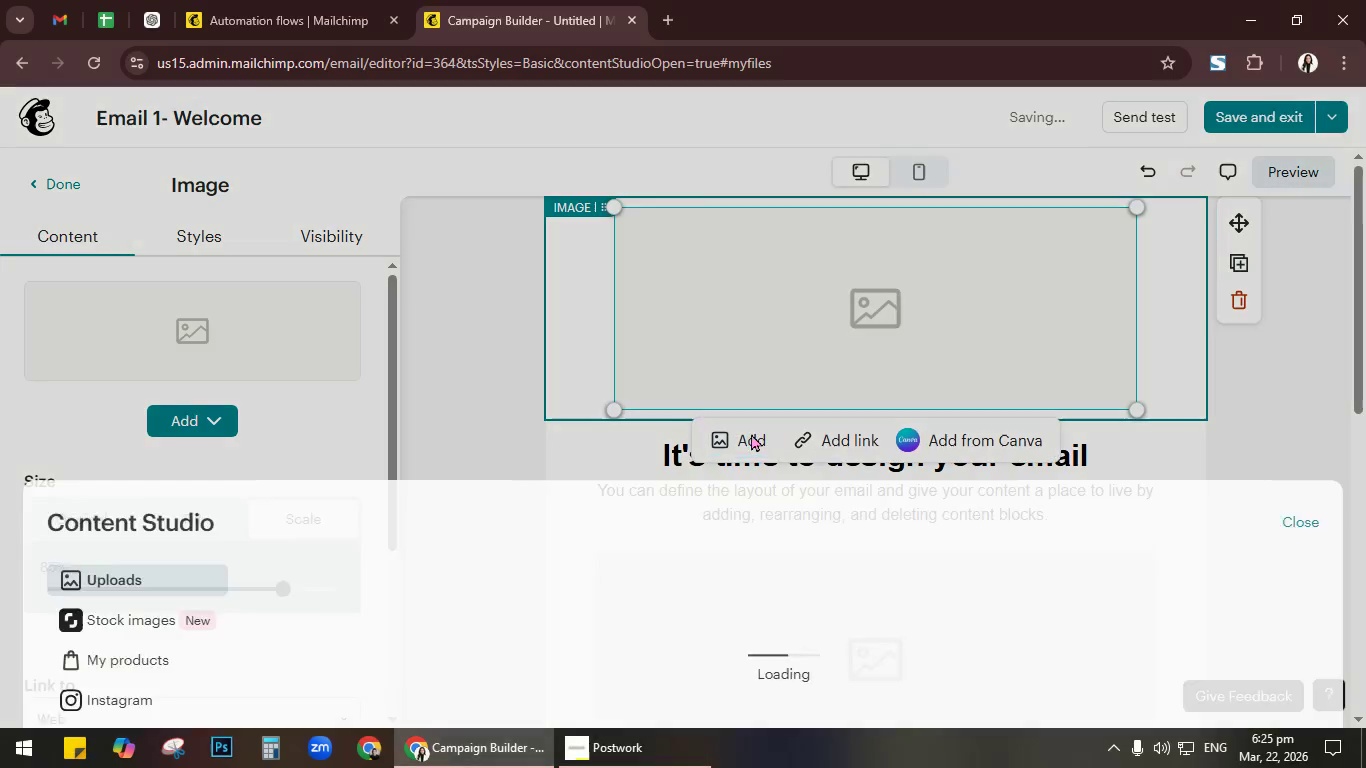 
wait(6.53)
 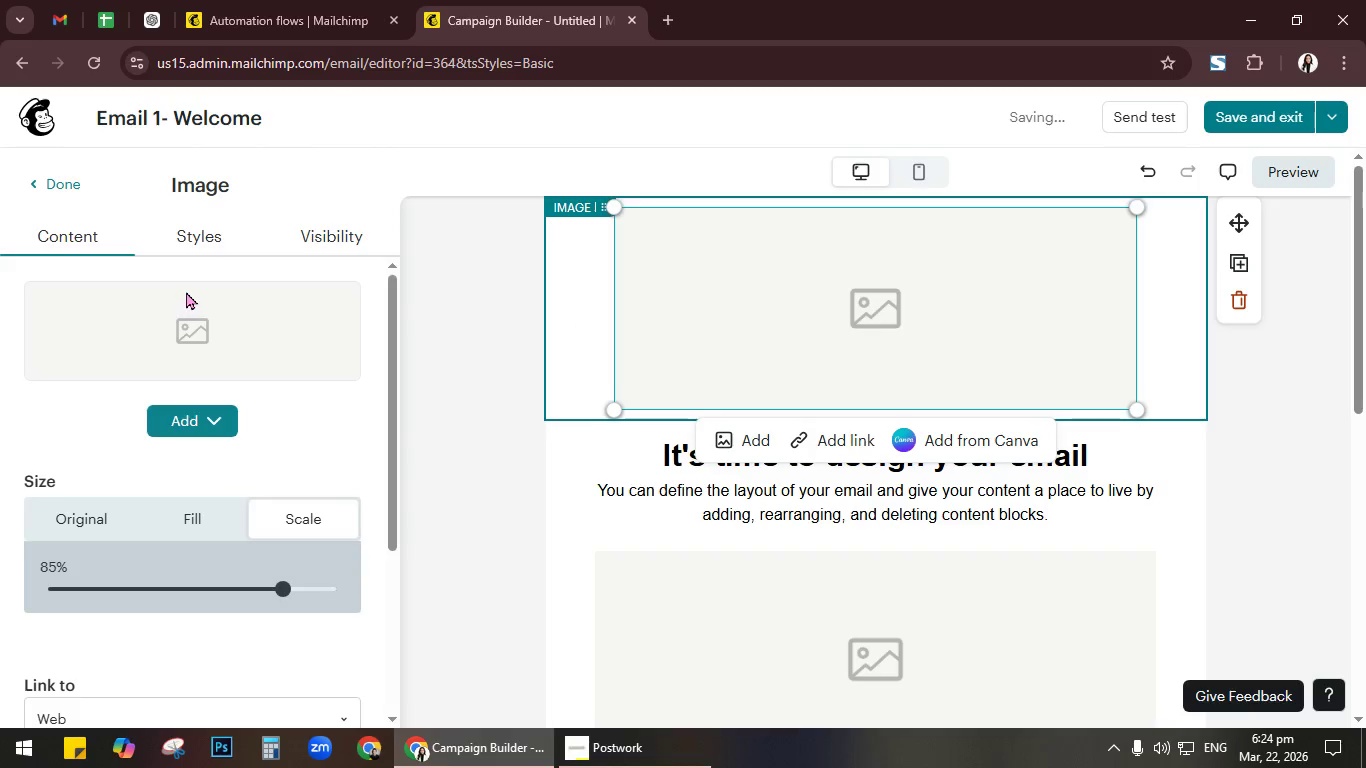 
left_click([795, 471])
 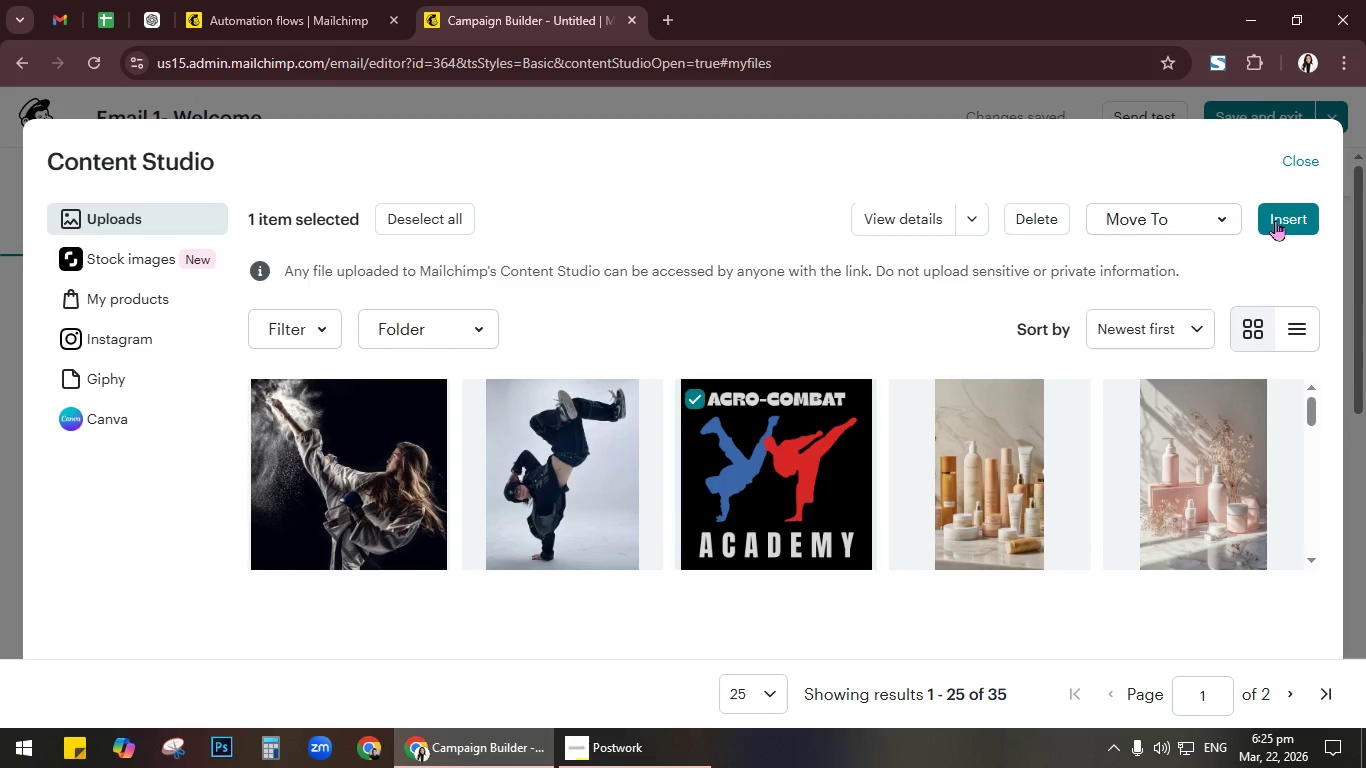 
left_click([1282, 216])
 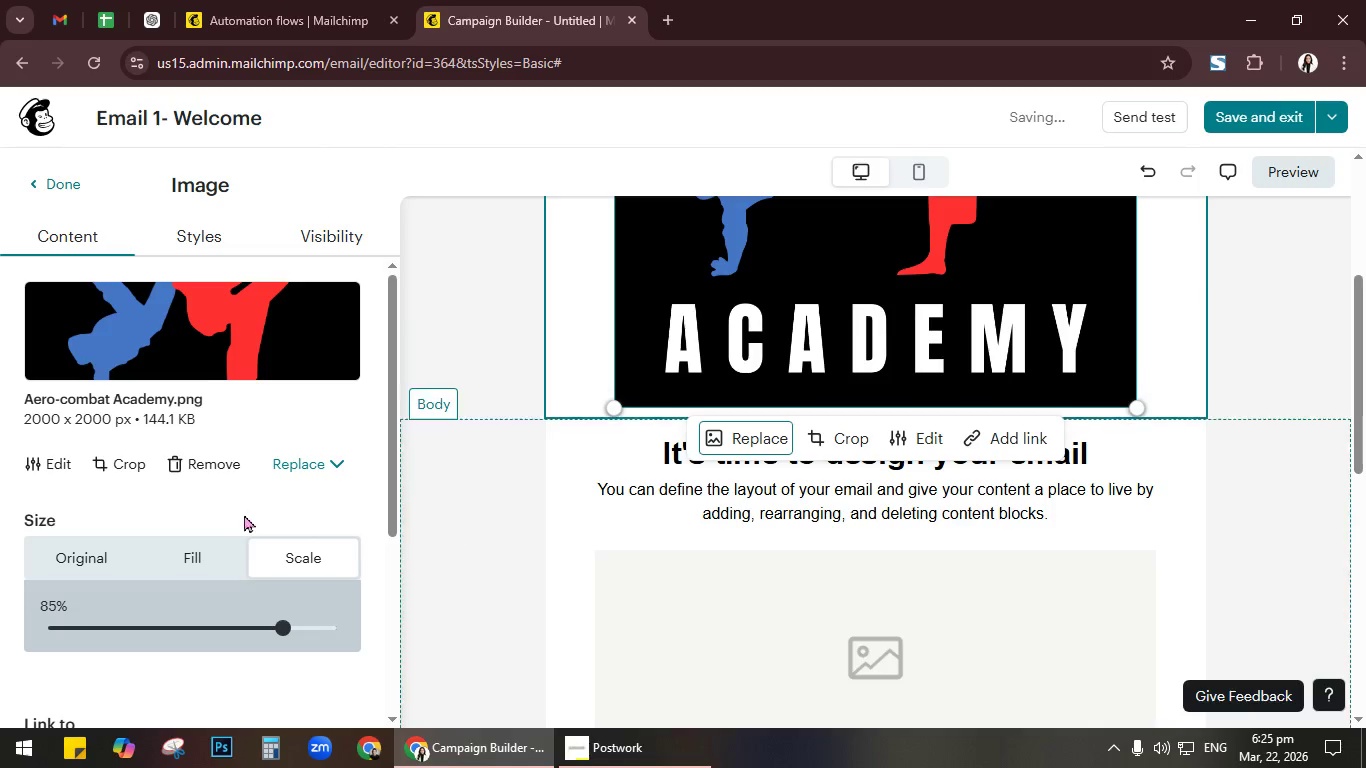 
left_click([184, 564])
 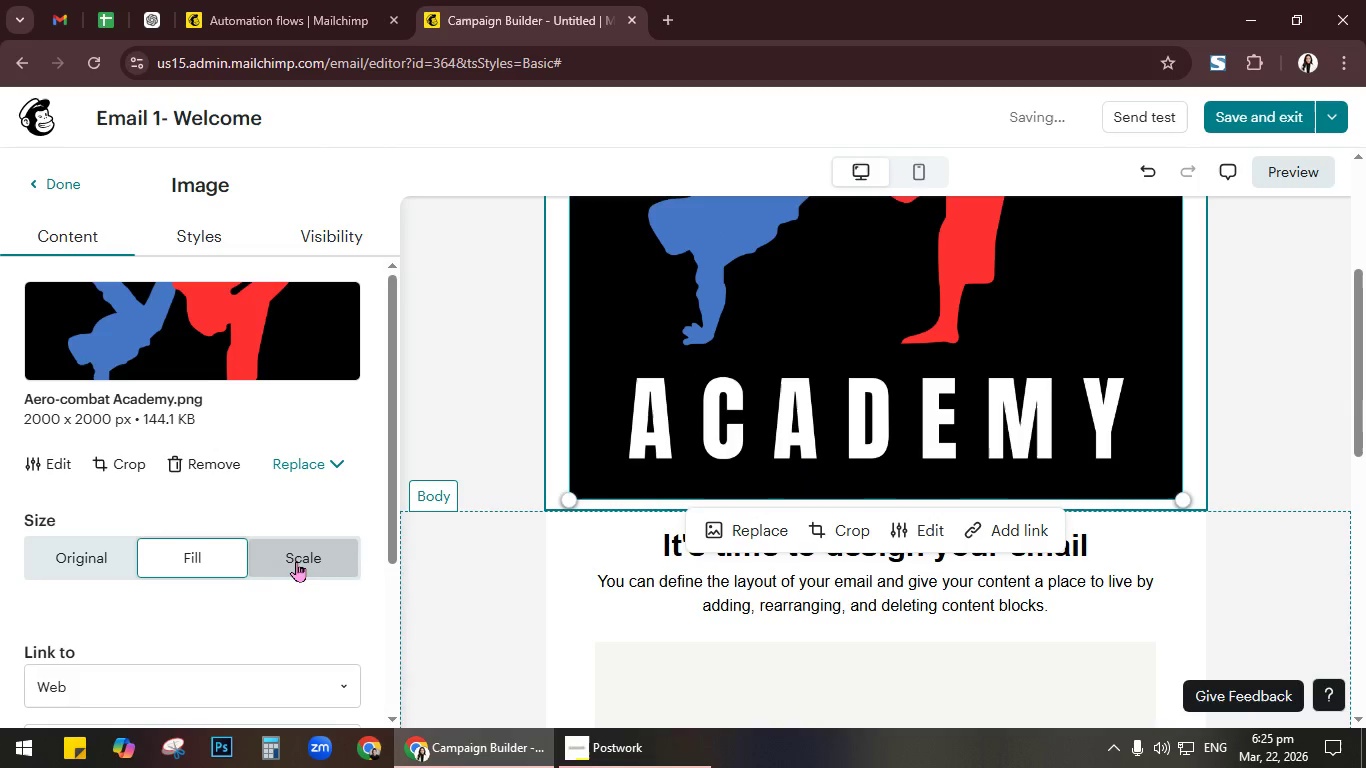 
left_click([298, 560])
 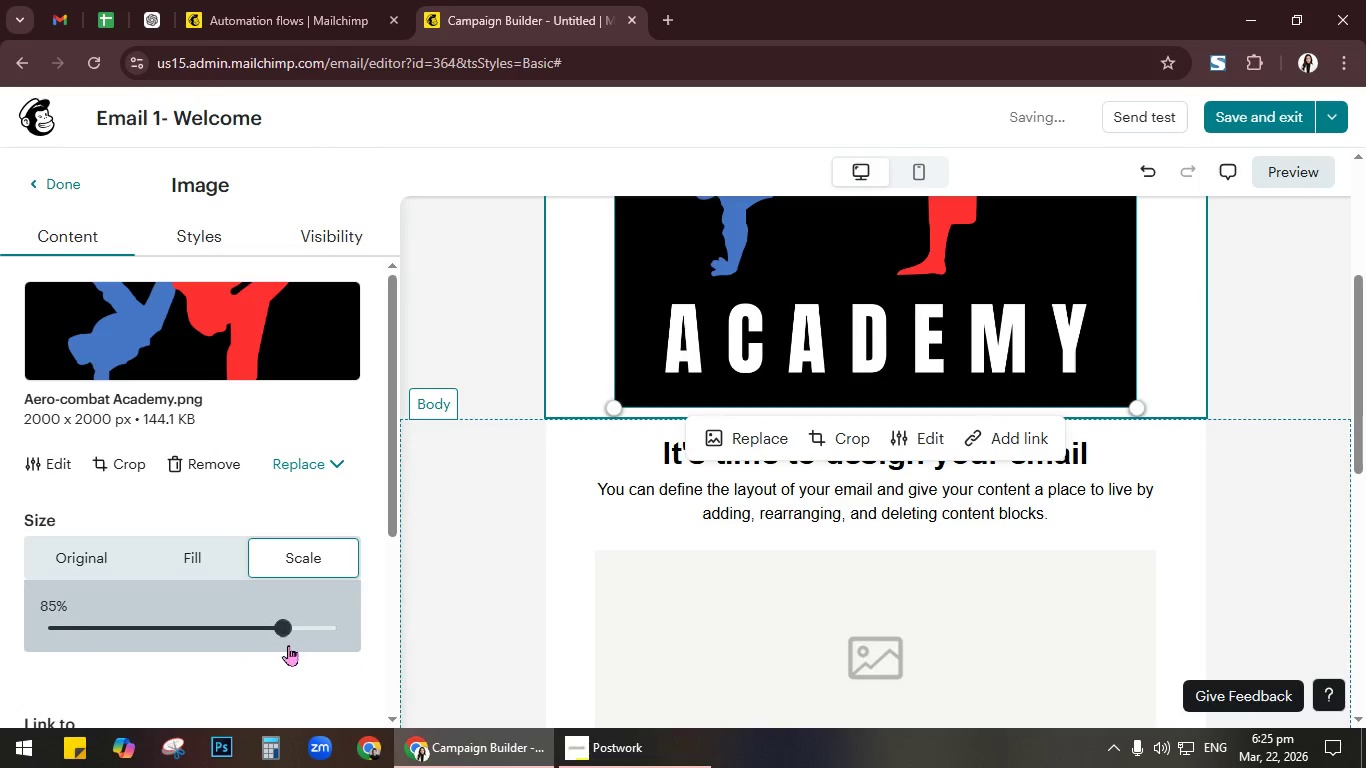 
left_click_drag(start_coordinate=[280, 627], to_coordinate=[196, 640])
 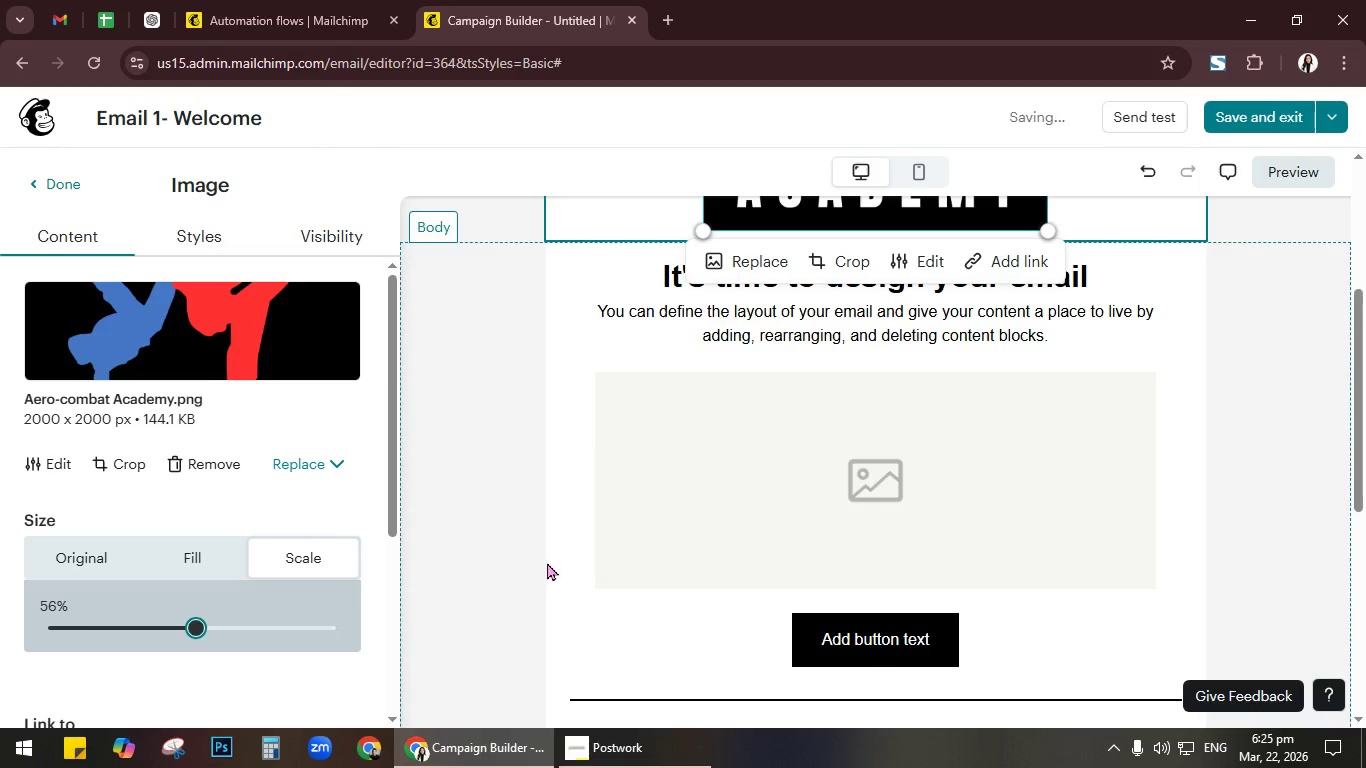 
scroll: coordinate [547, 562], scroll_direction: up, amount: 3.0
 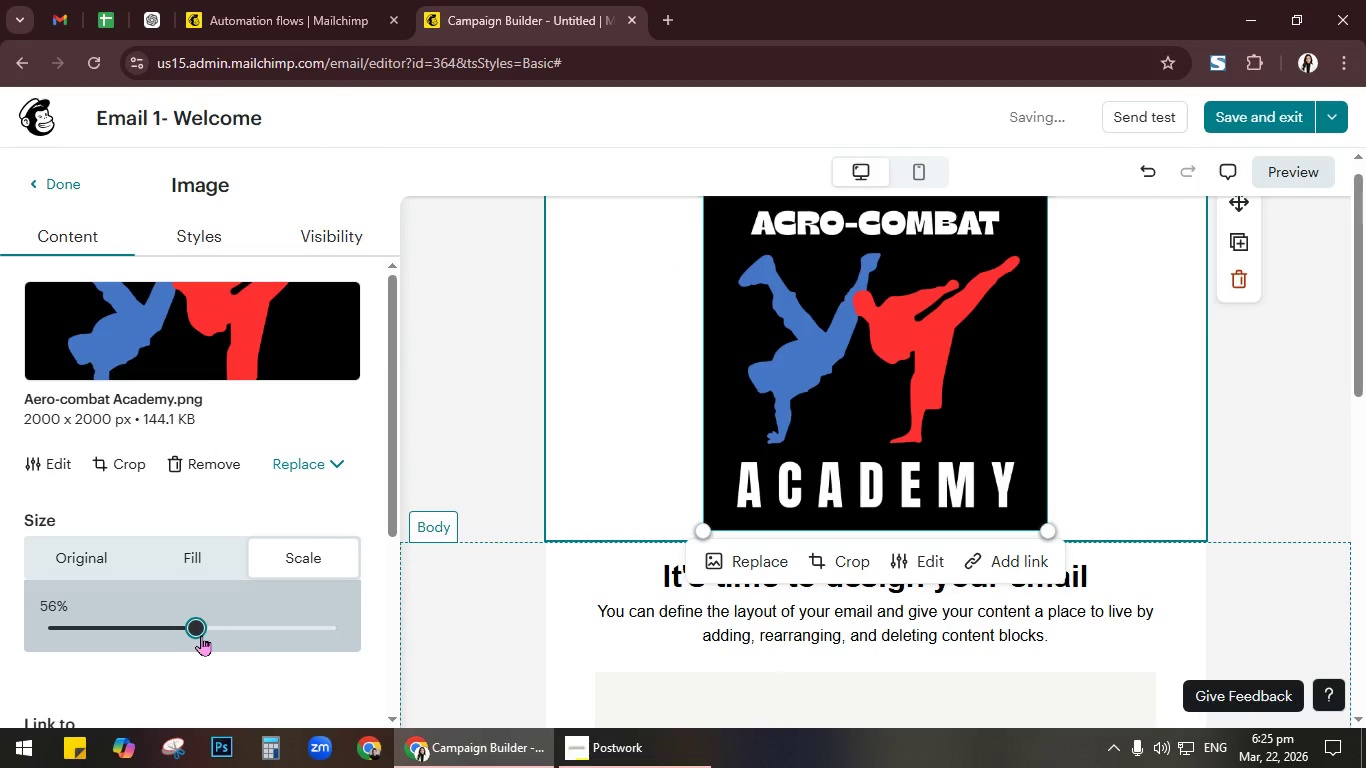 
left_click_drag(start_coordinate=[189, 626], to_coordinate=[177, 629])
 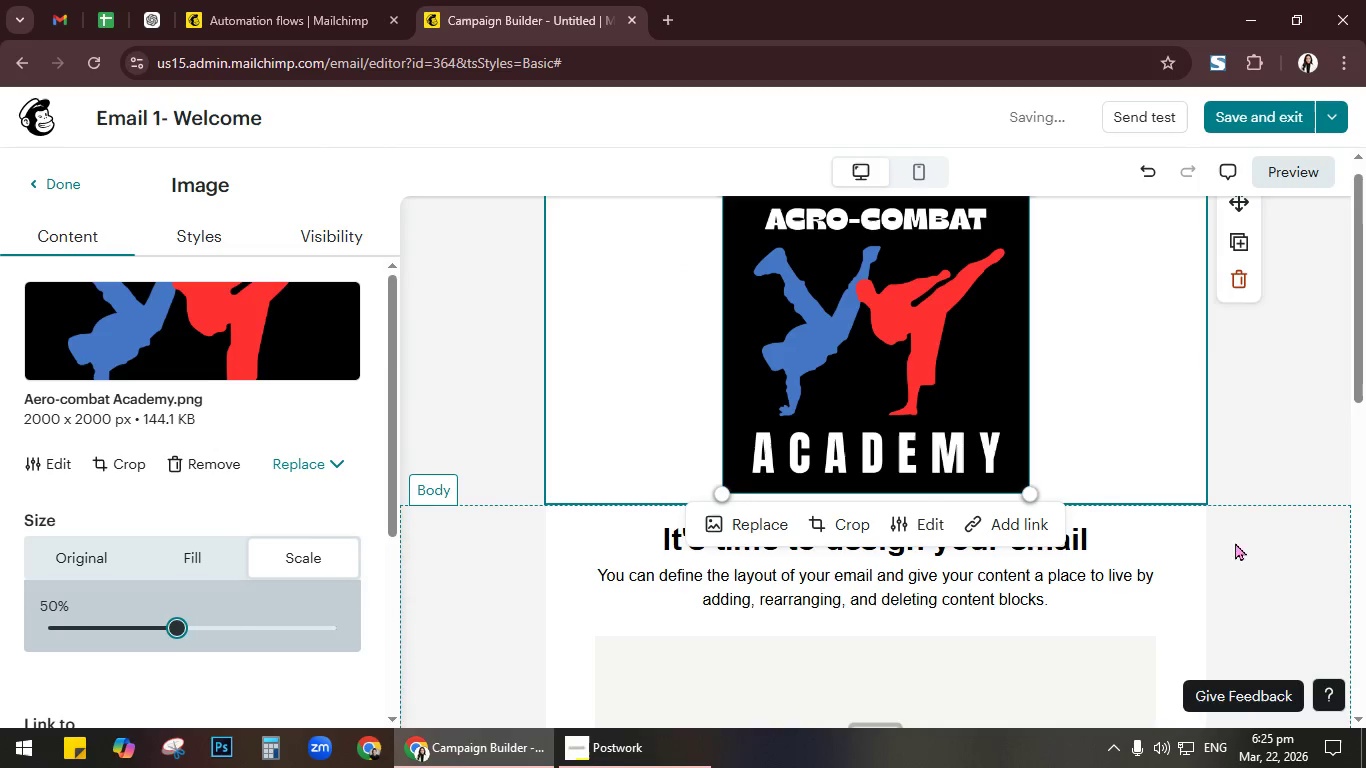 
left_click([1196, 378])
 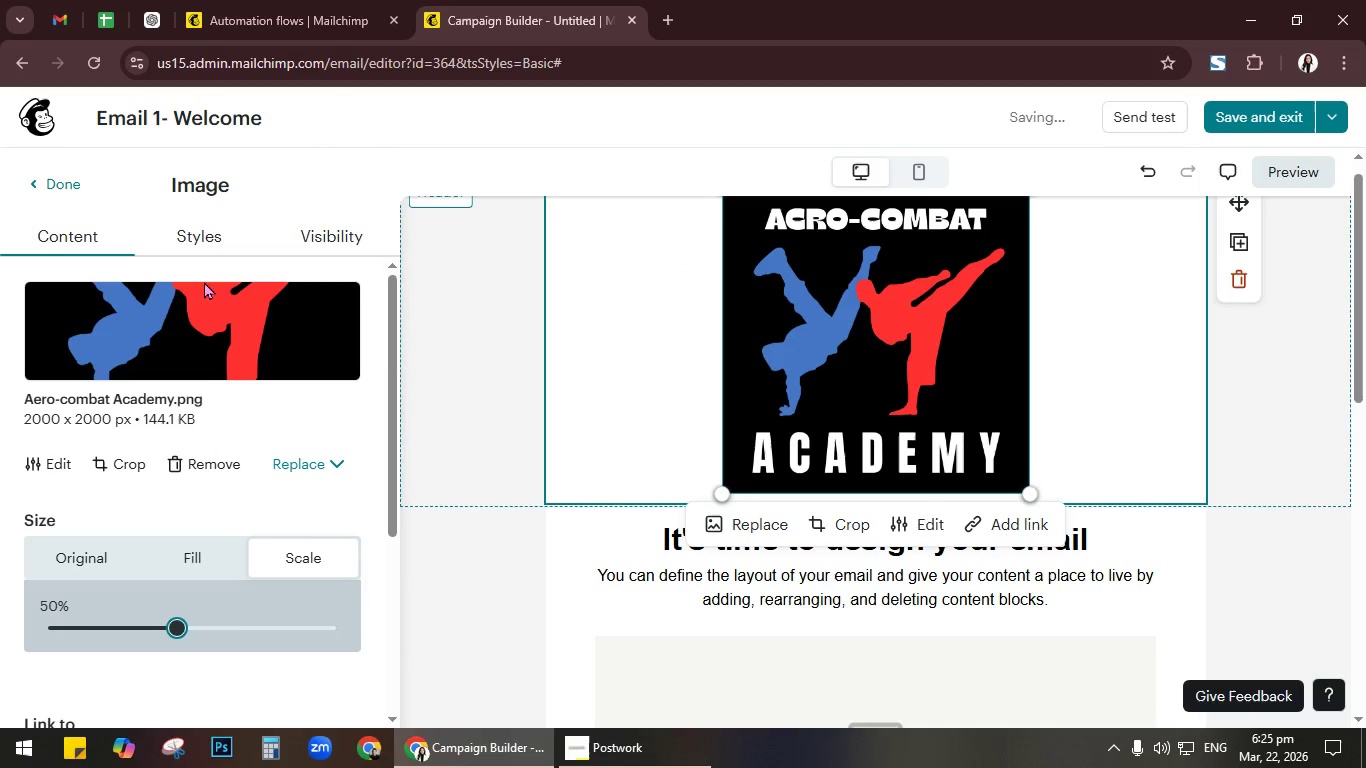 
left_click([212, 247])
 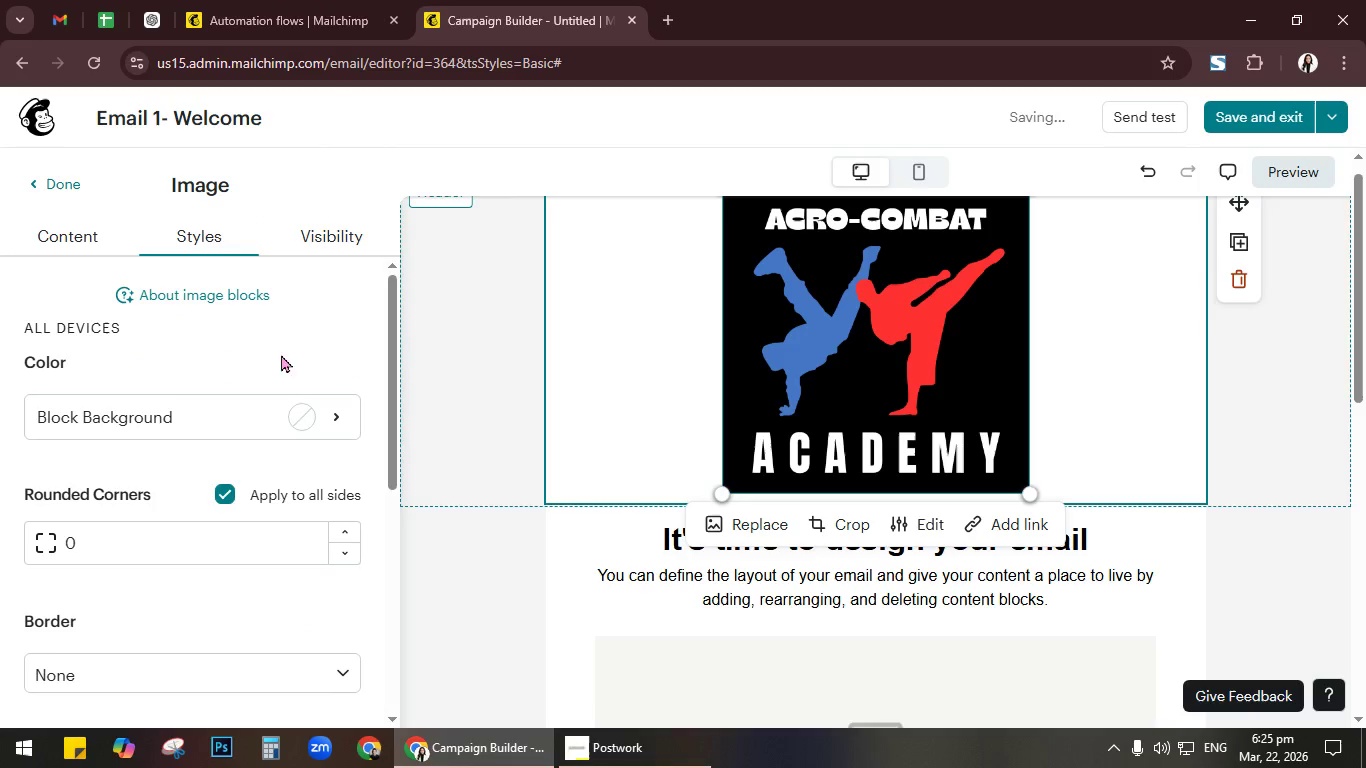 
left_click([306, 417])
 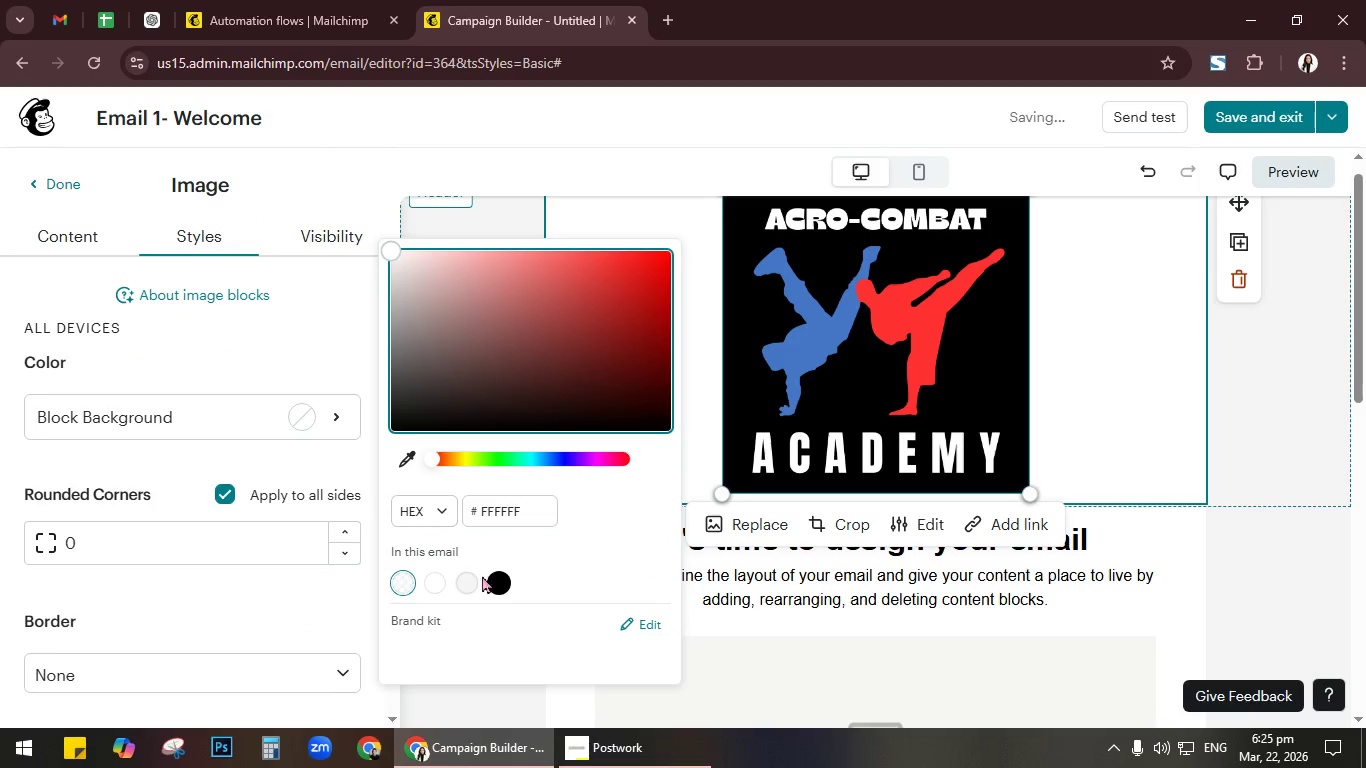 
left_click([502, 594])
 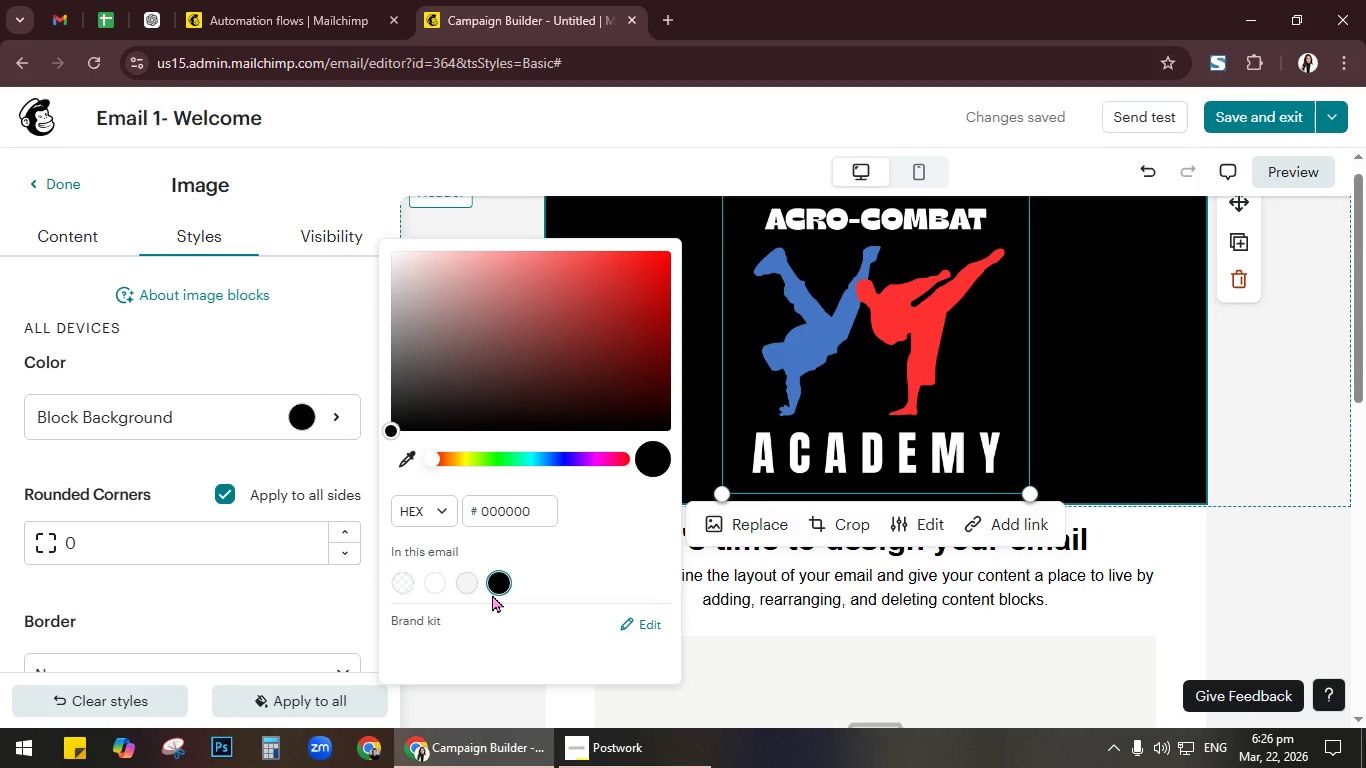 
wait(68.55)
 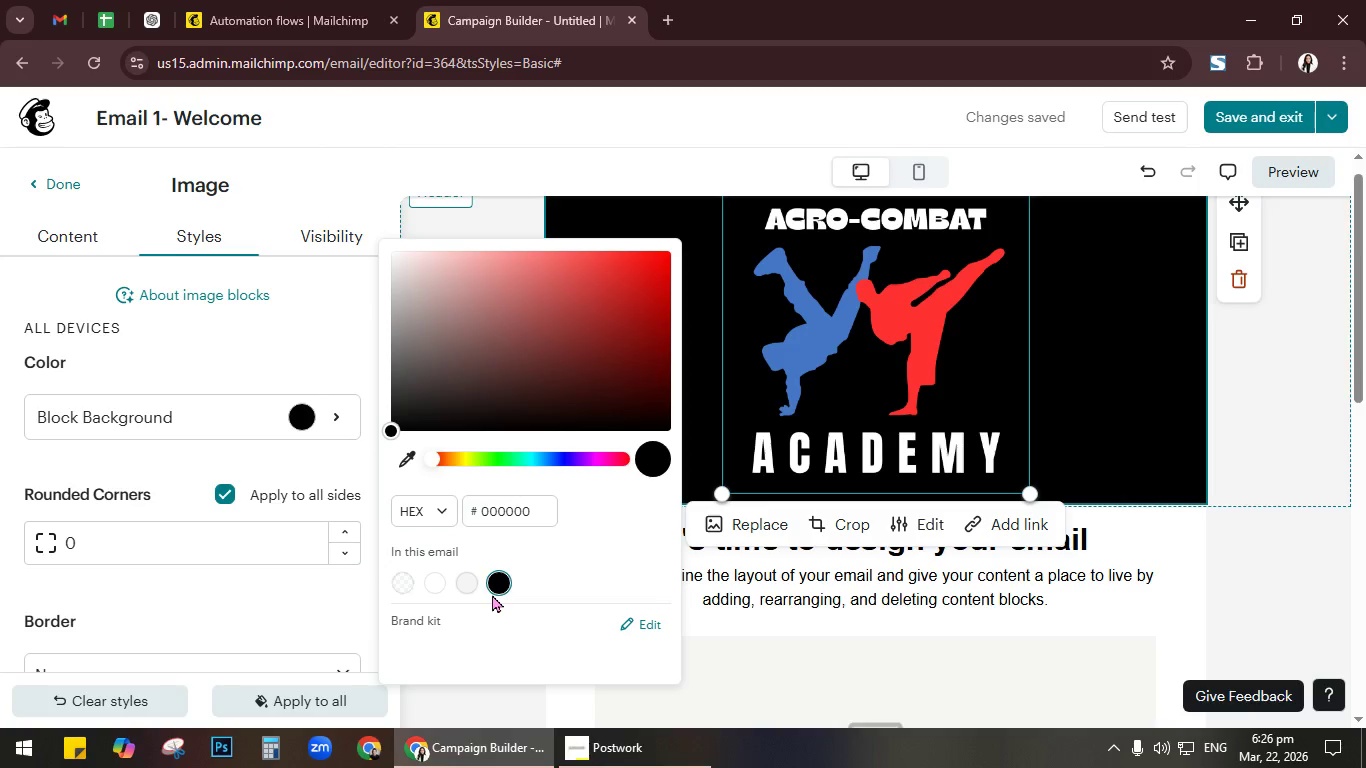 
left_click([1308, 441])
 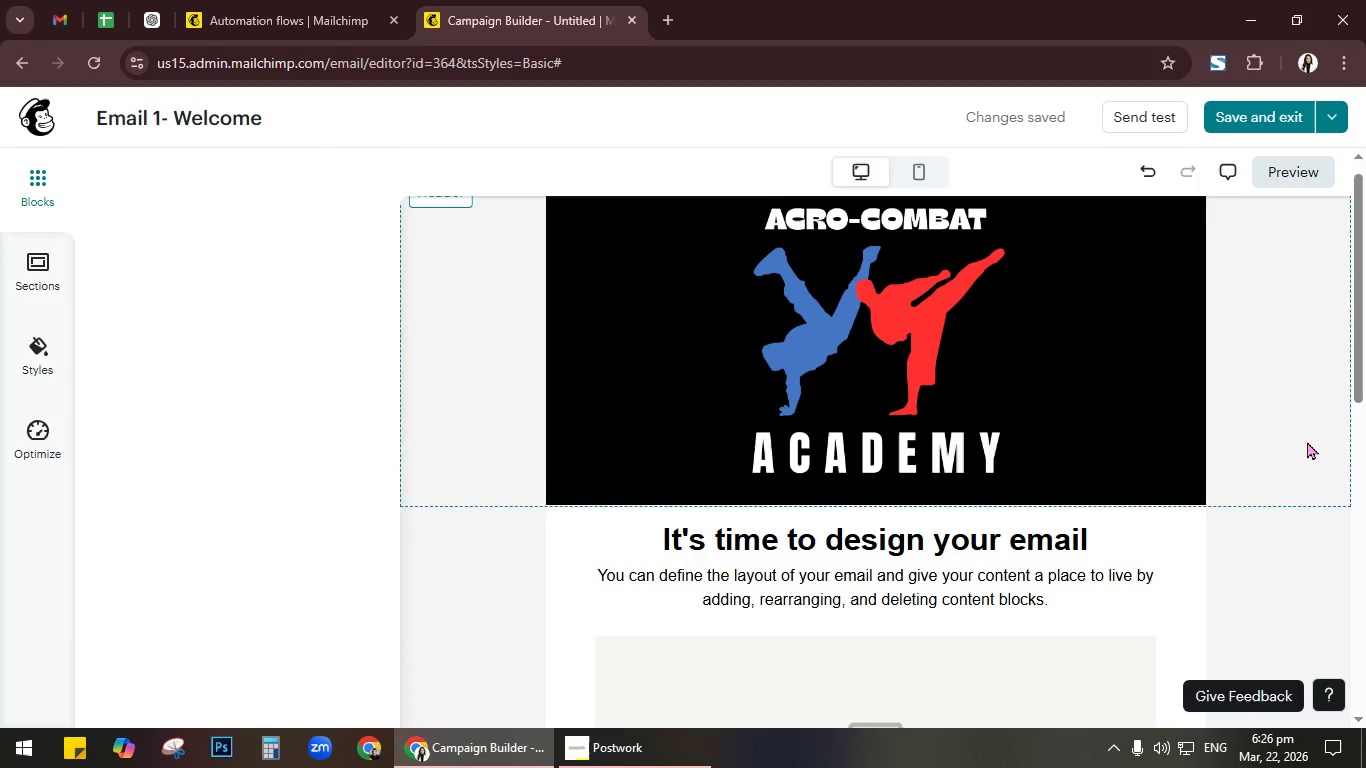 
scroll: coordinate [1307, 441], scroll_direction: up, amount: 1.0
 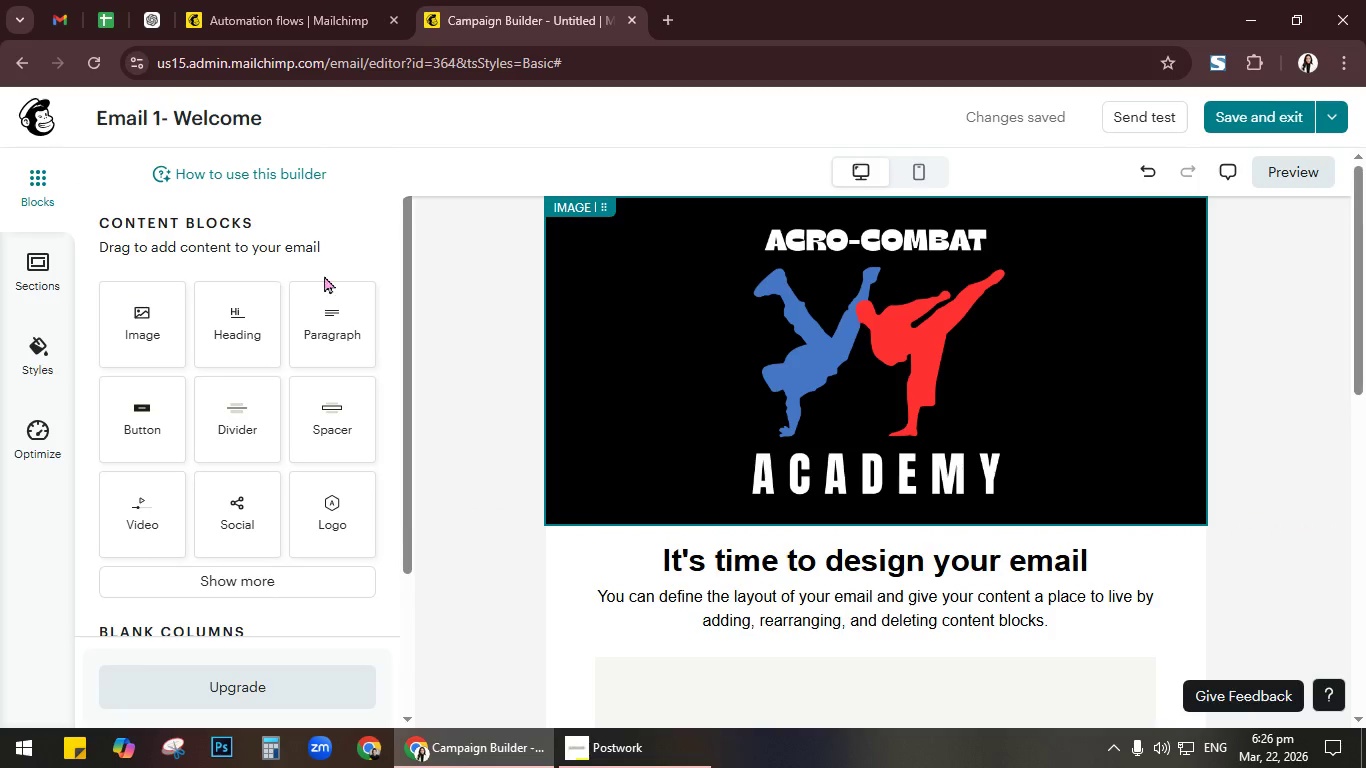 
left_click([597, 359])
 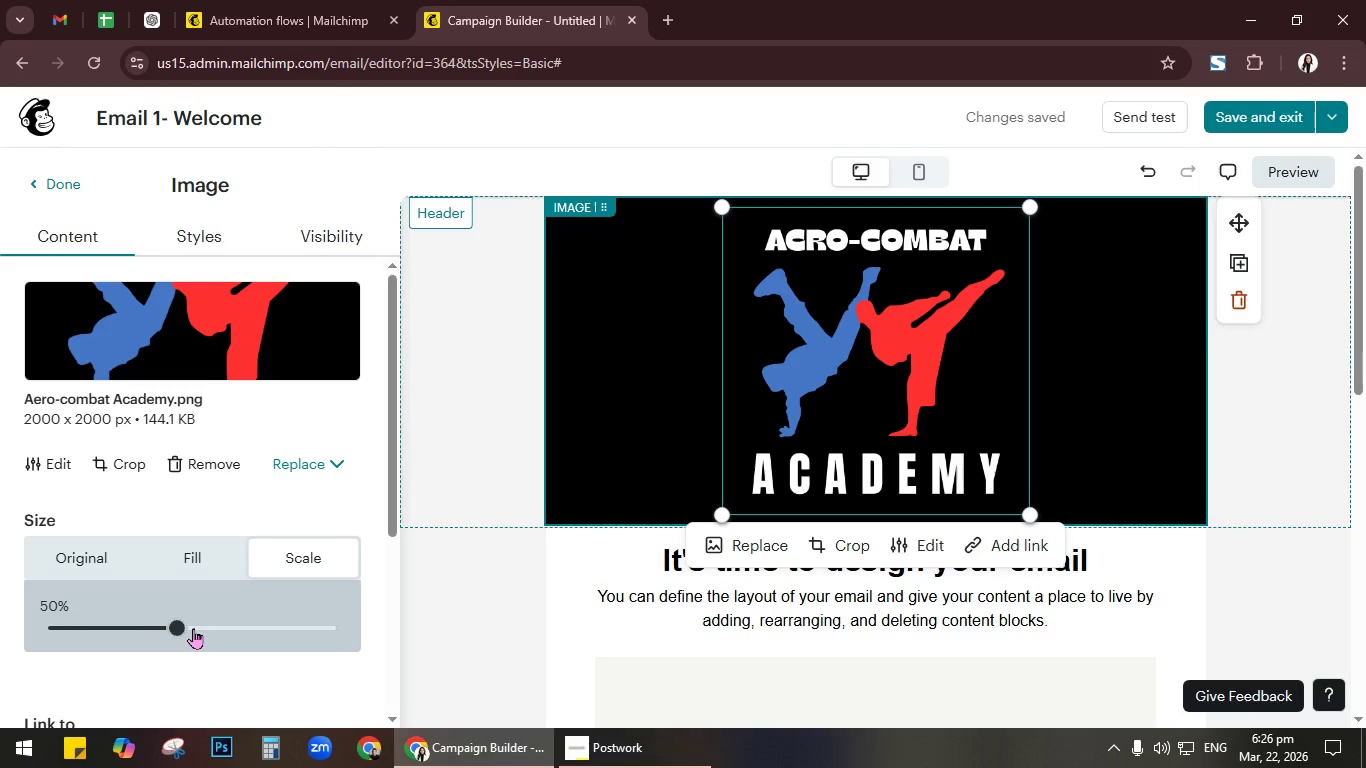 
left_click_drag(start_coordinate=[178, 626], to_coordinate=[132, 632])
 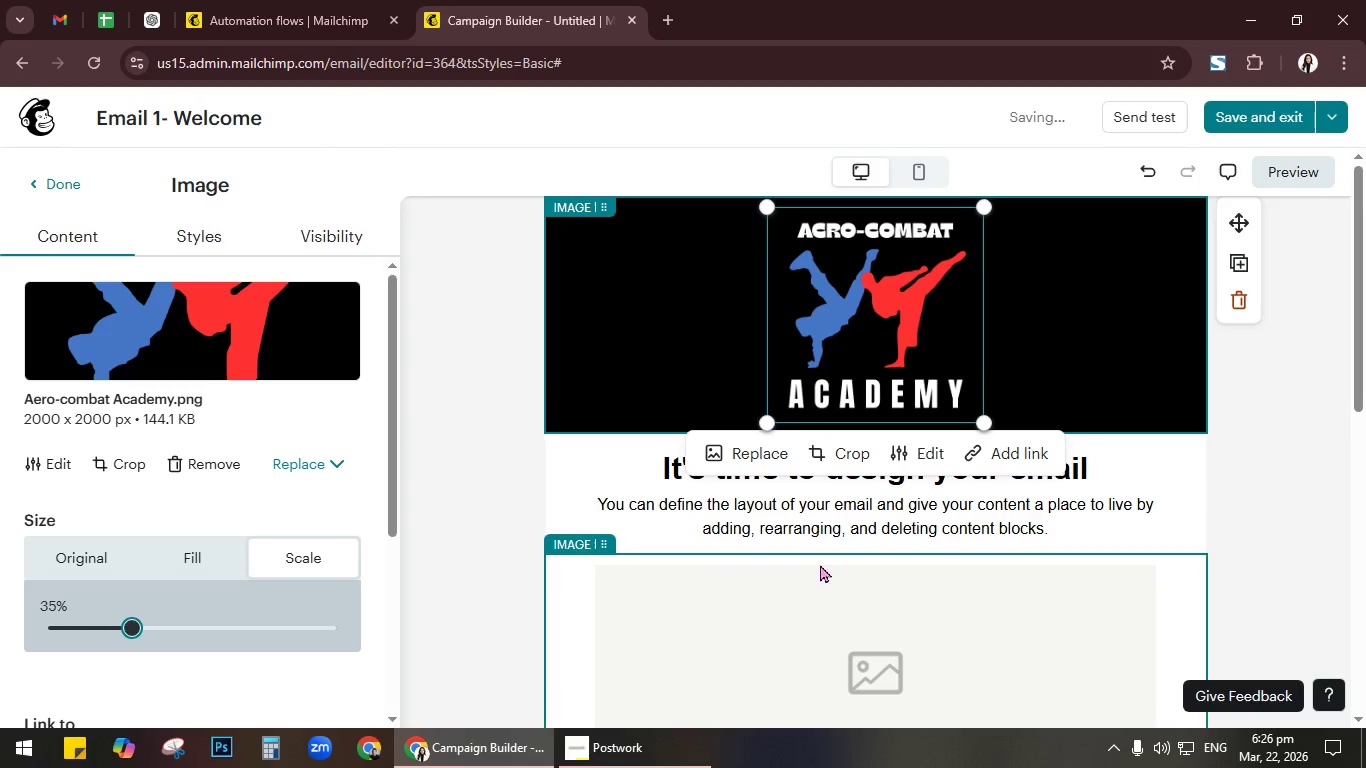 
left_click([1289, 537])
 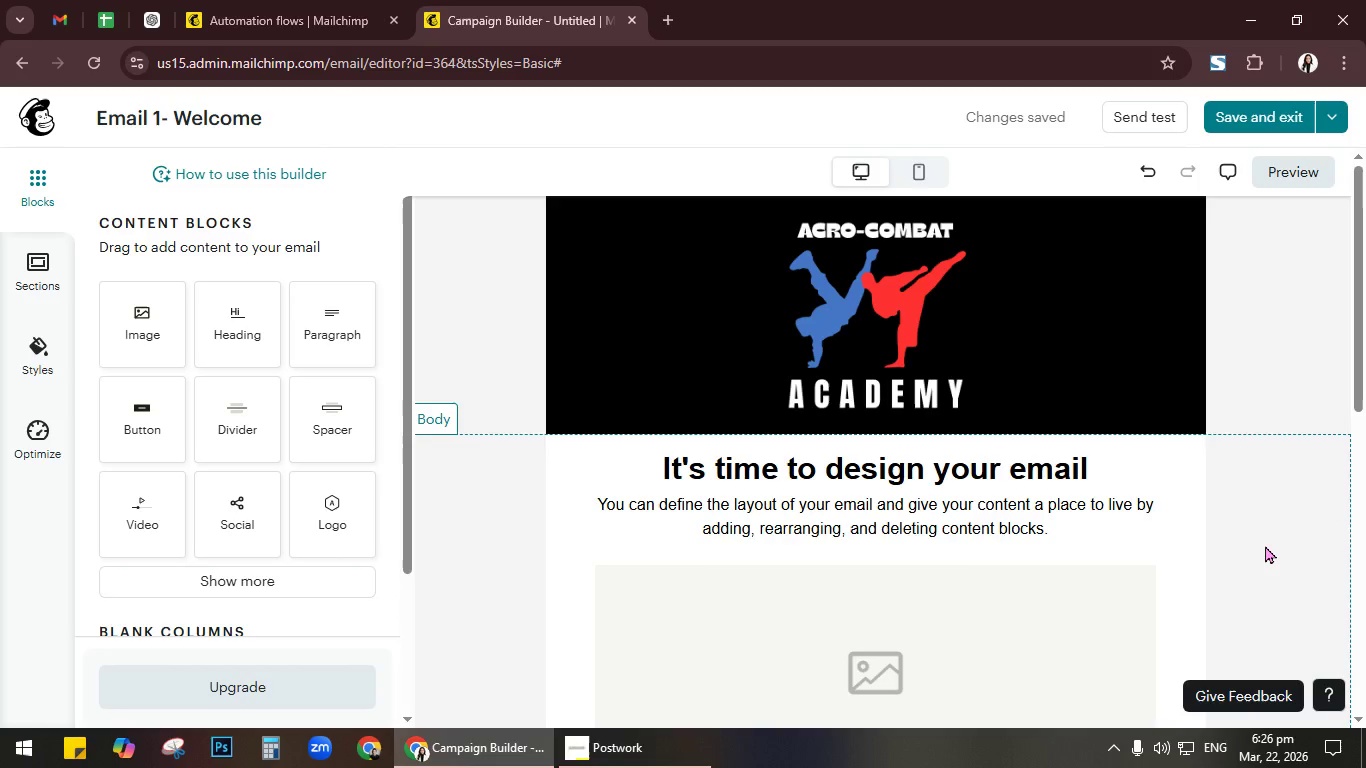 
wait(15.14)
 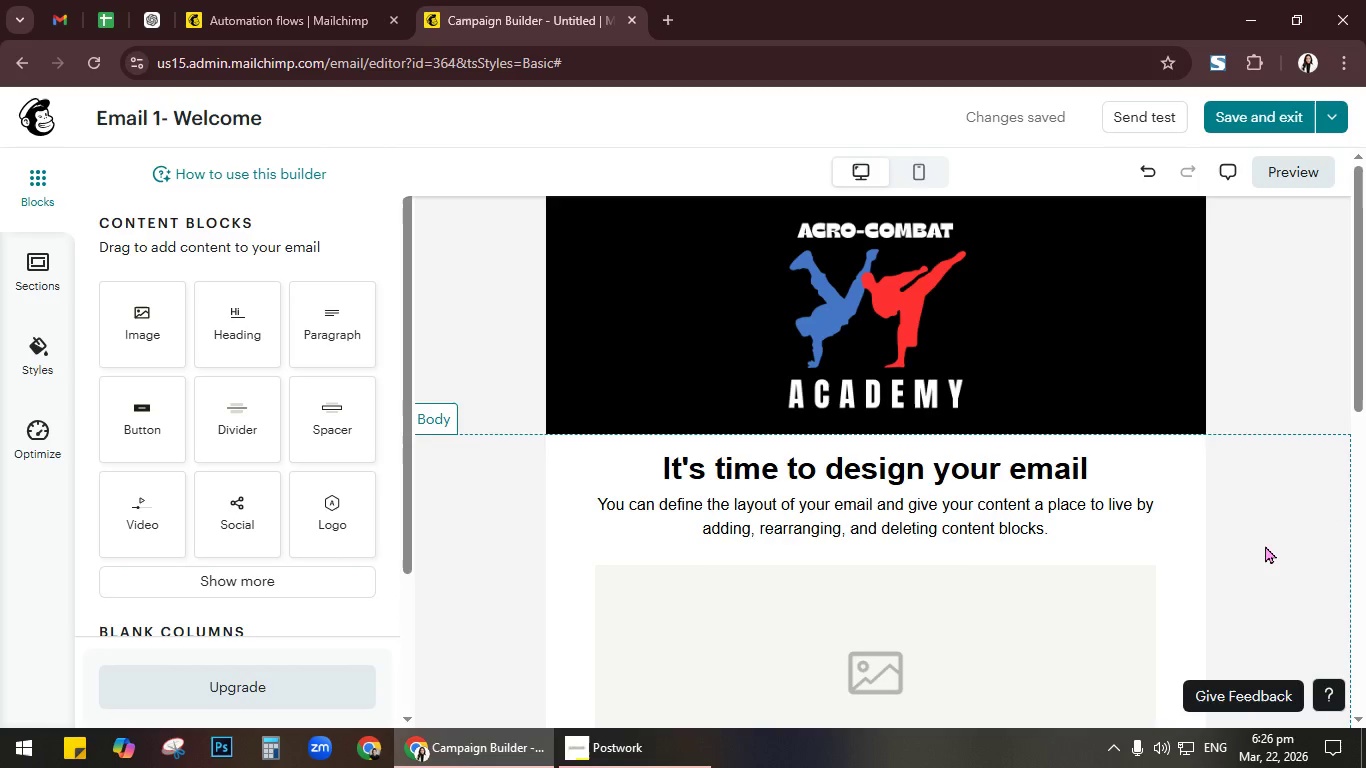 
scroll: coordinate [1263, 545], scroll_direction: down, amount: 1.0
 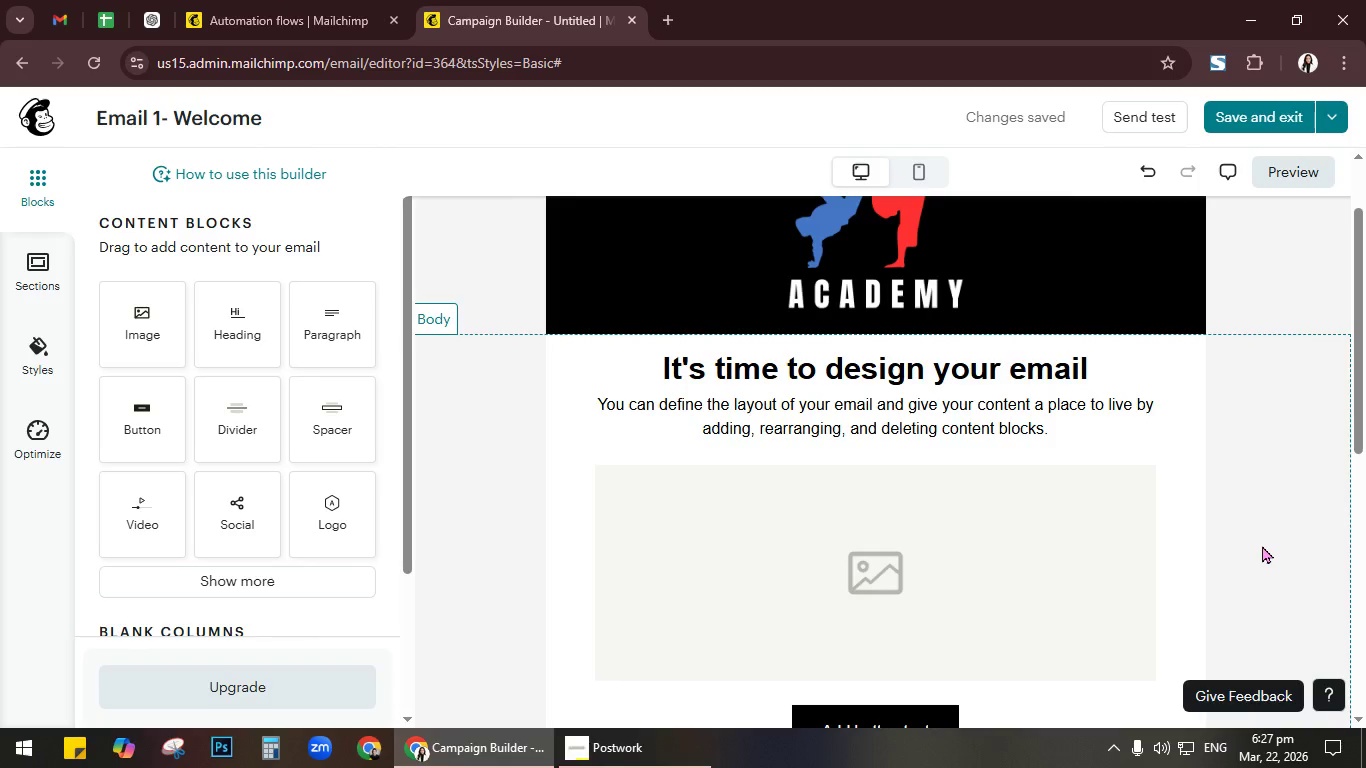 
wait(7.46)
 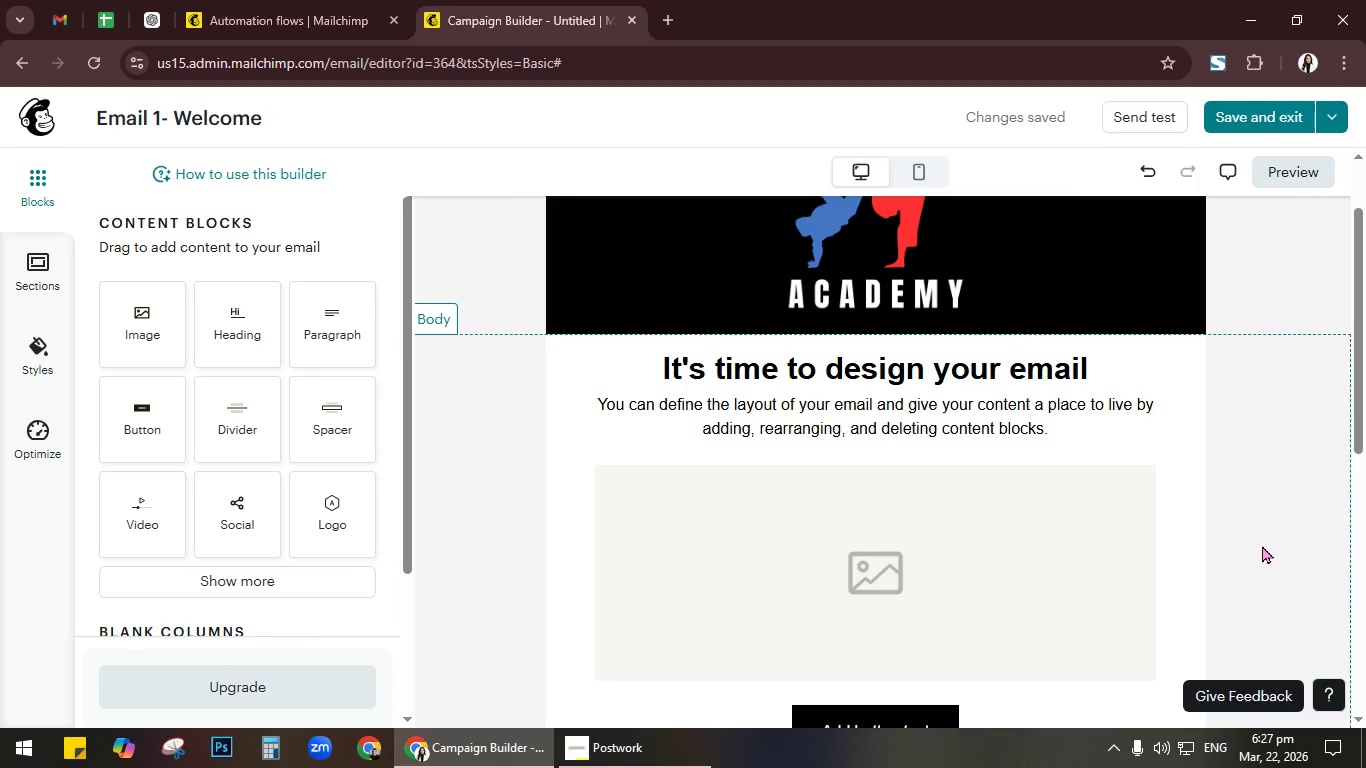 
left_click([1117, 372])
 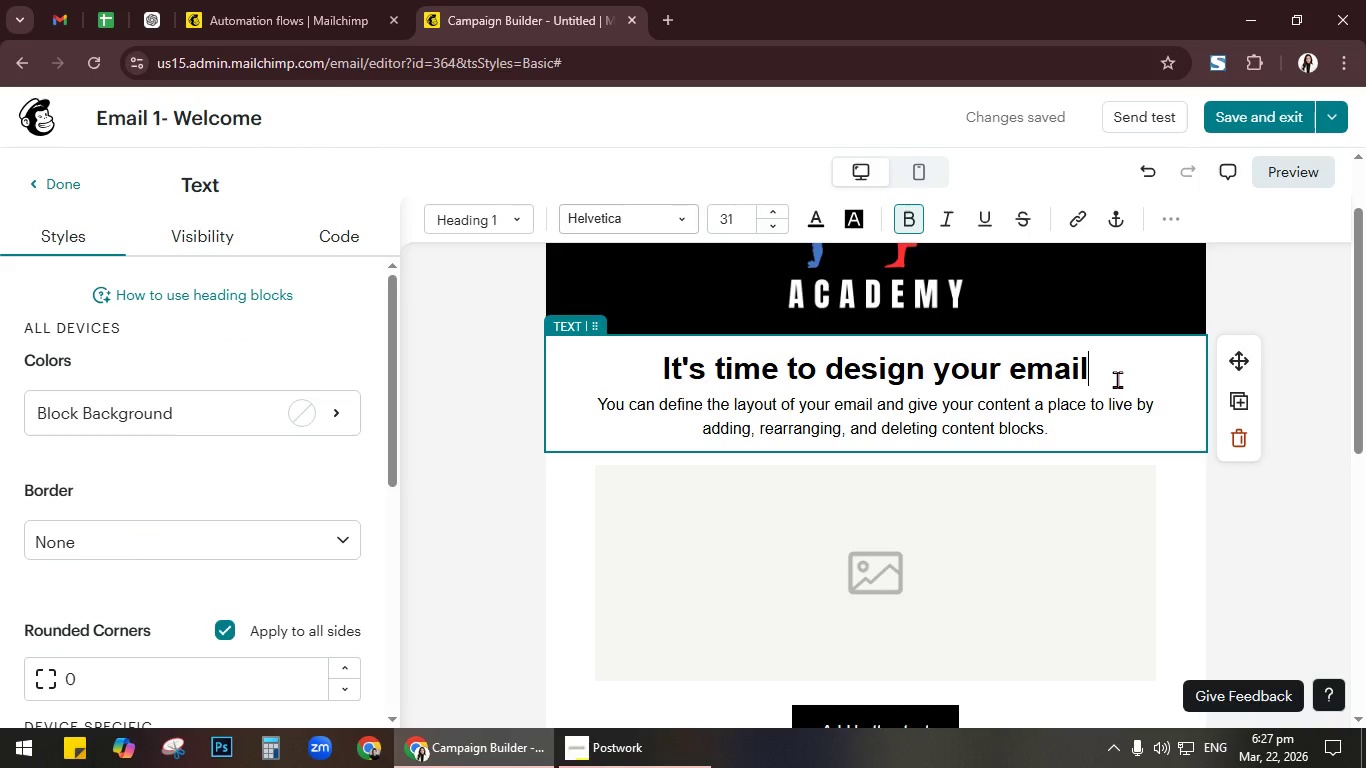 
wait(9.7)
 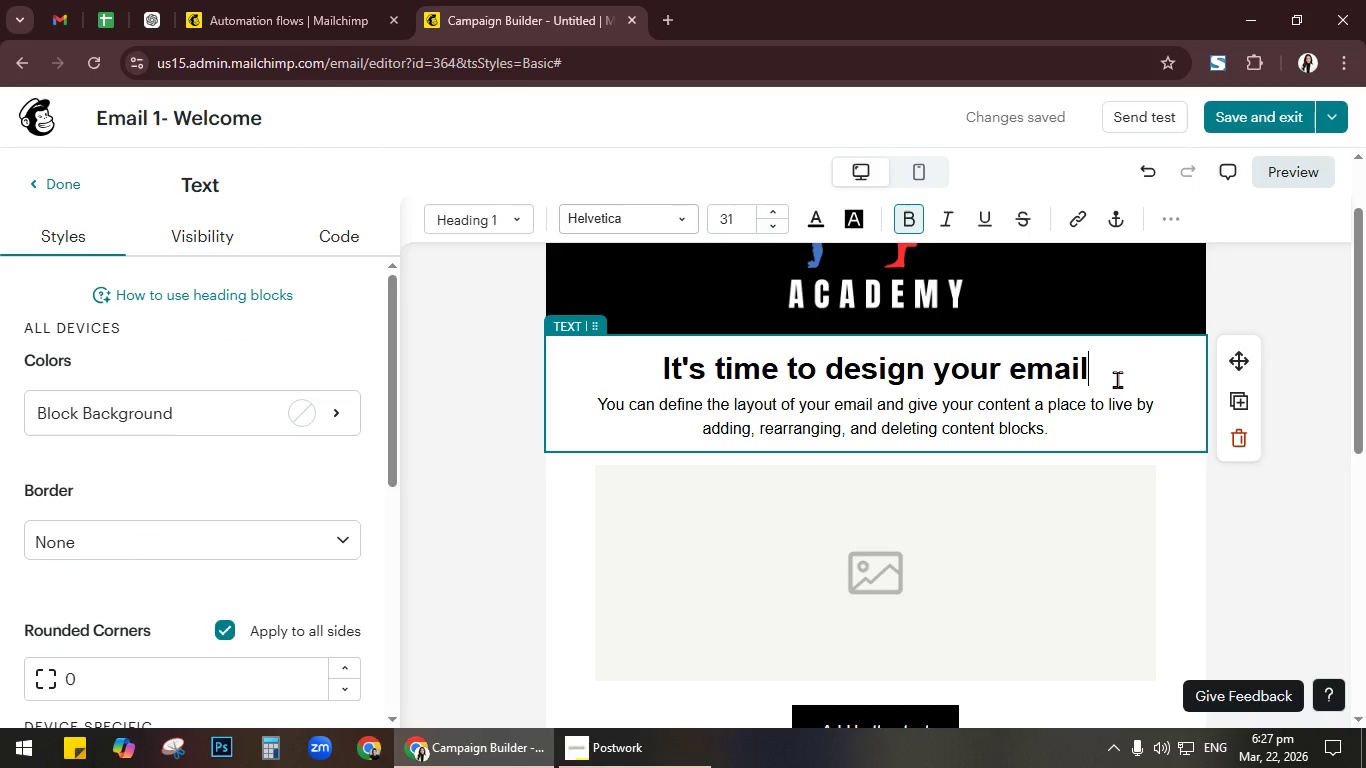 
key(Backspace)
key(Backspace)
key(Backspace)
key(Backspace)
key(Backspace)
key(Backspace)
key(Backspace)
key(Backspace)
key(Backspace)
key(Backspace)
key(Backspace)
key(Backspace)
key(Backspace)
key(Backspace)
key(Backspace)
key(Backspace)
key(Backspace)
key(Backspace)
key(Backspace)
key(Backspace)
key(Backspace)
key(Backspace)
key(Backspace)
key(Backspace)
key(Backspace)
key(Backspace)
key(Backspace)
key(Backspace)
key(Backspace)
key(Backspace)
type(YOu)
key(Backspace)
key(Backspace)
type(our fusion traini)
 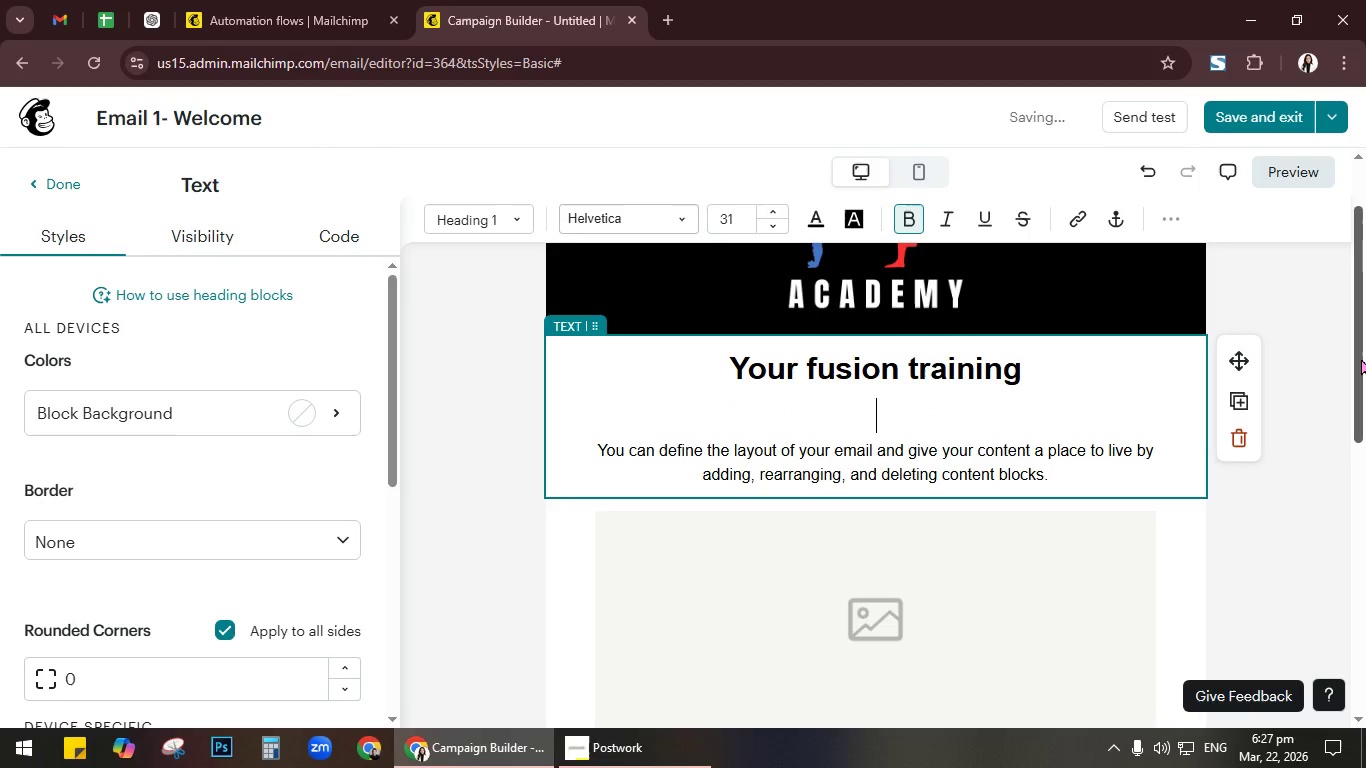 
 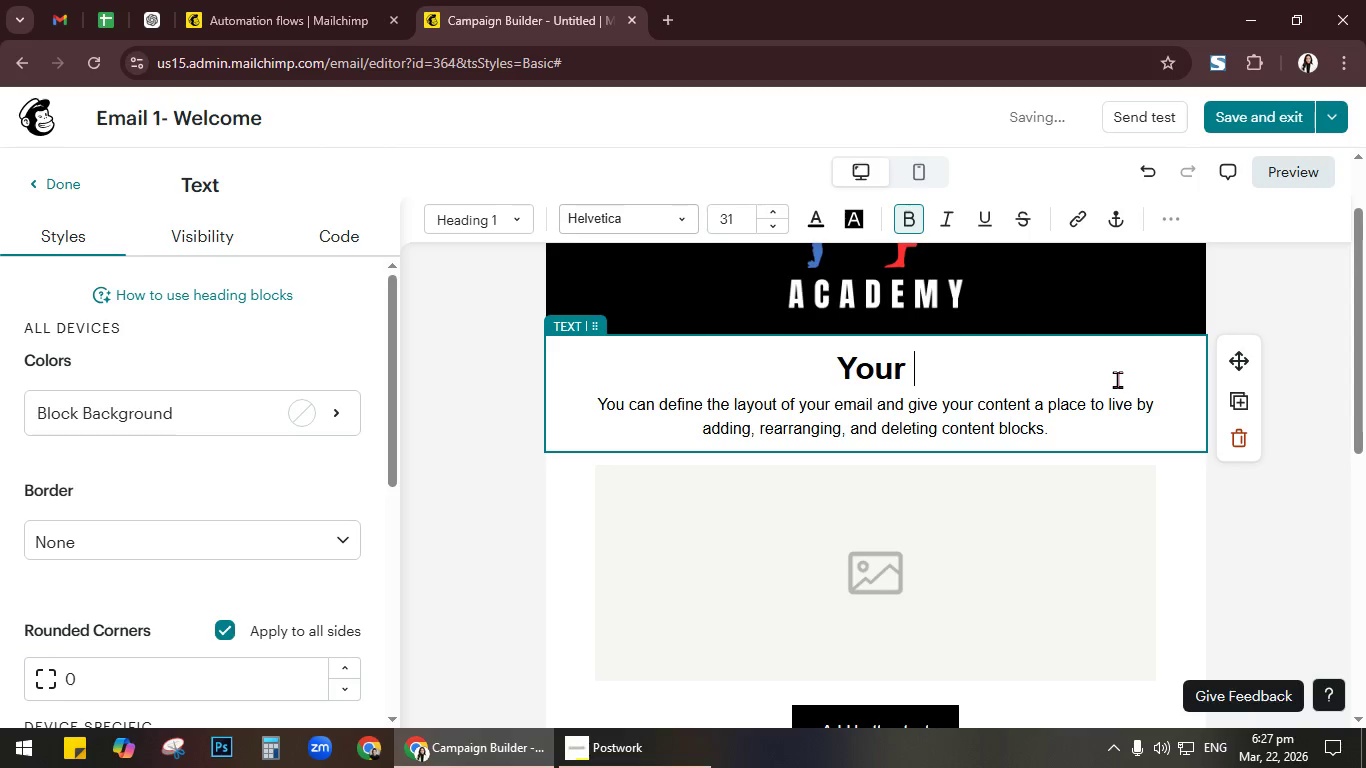 
type(ng)
 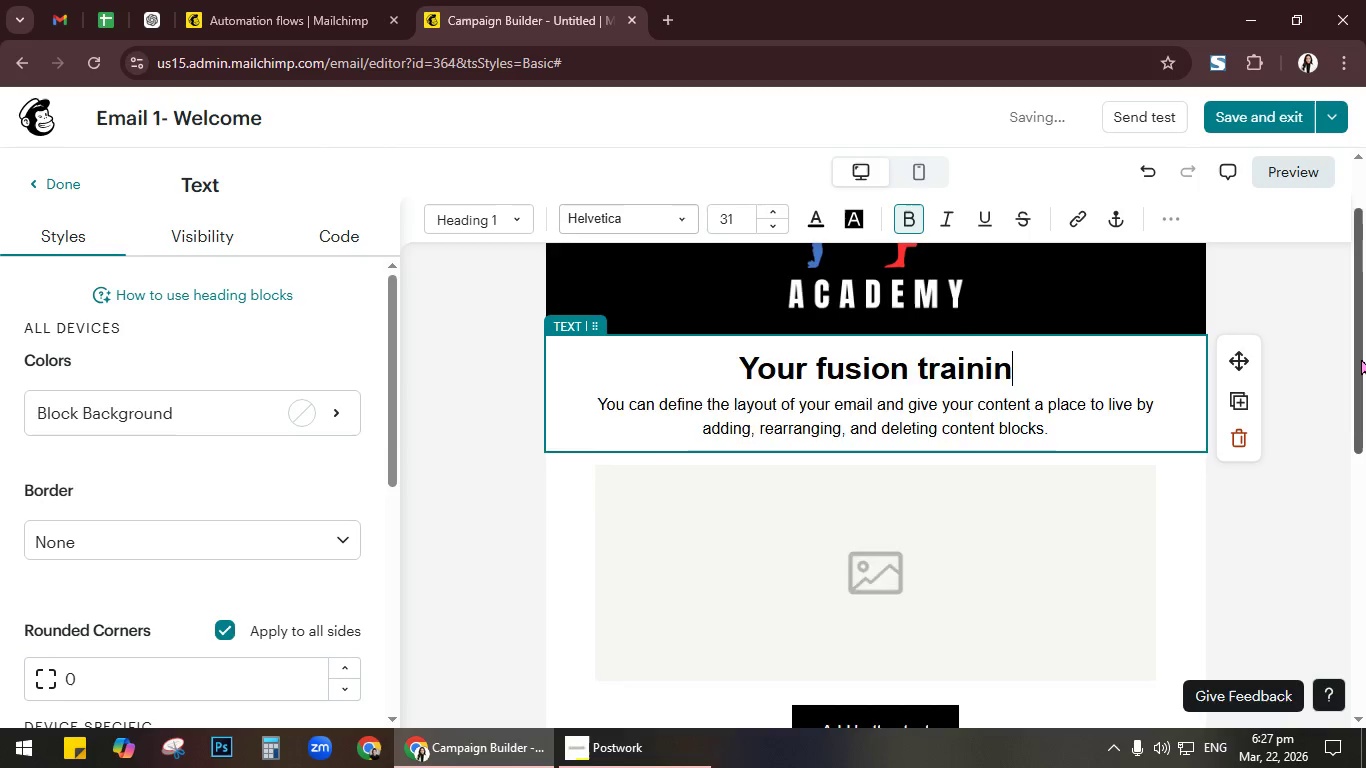 
hold_key(key=NumpadEnter, duration=0.84)
 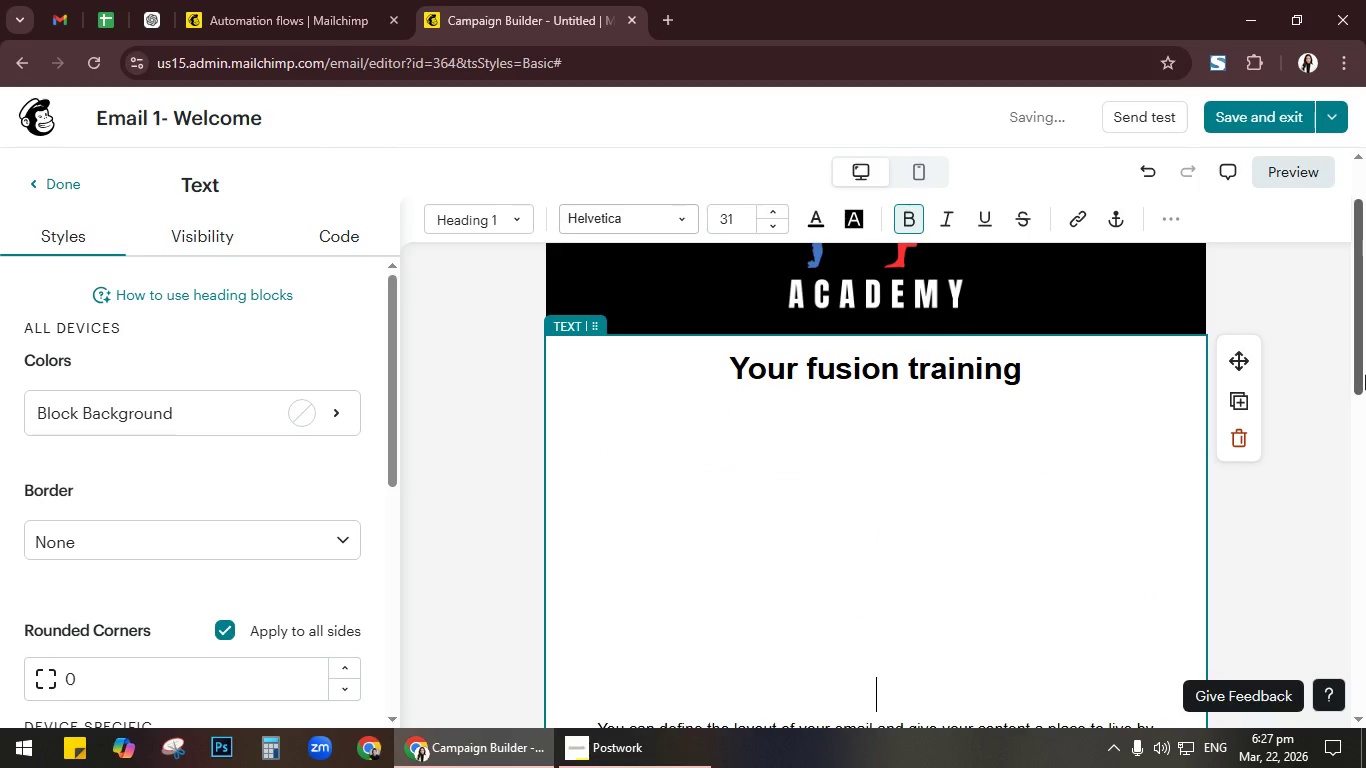 
key(Backspace)
 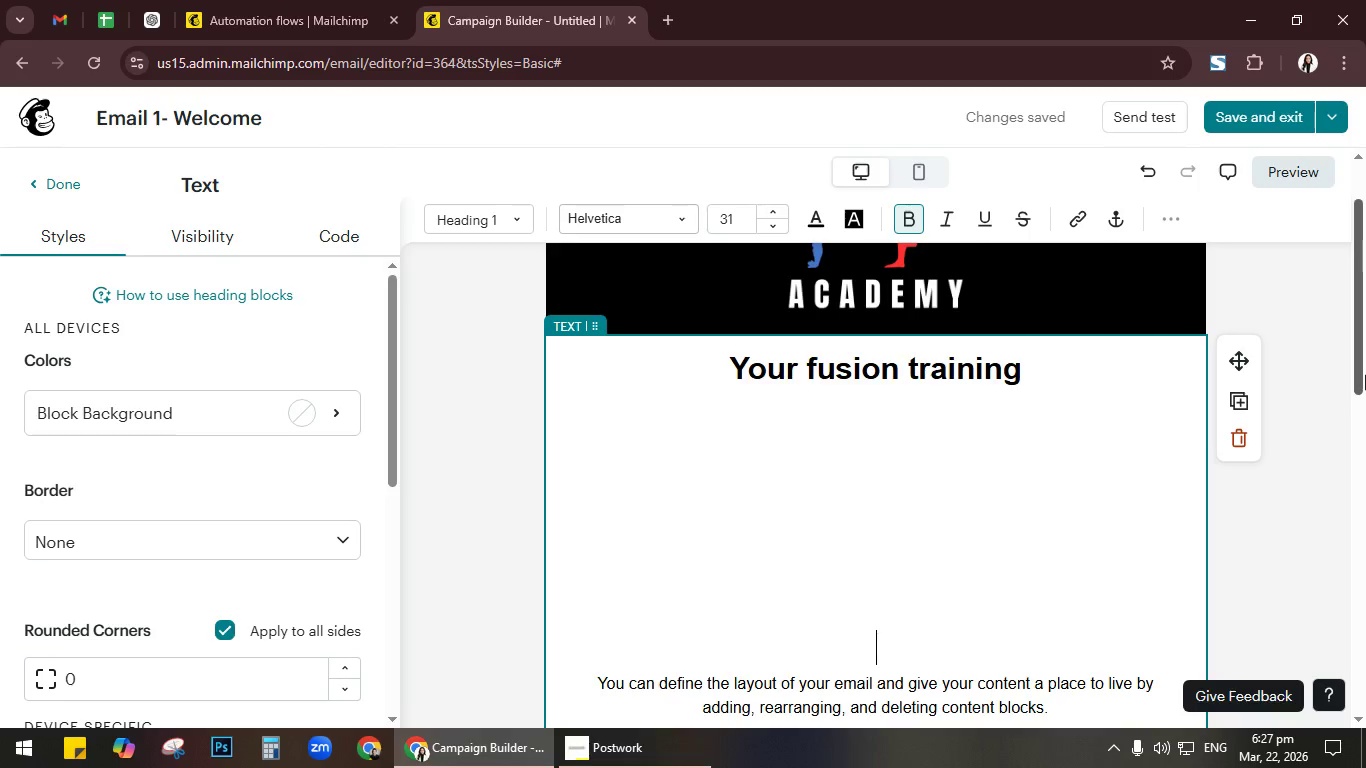 
key(Backspace)
 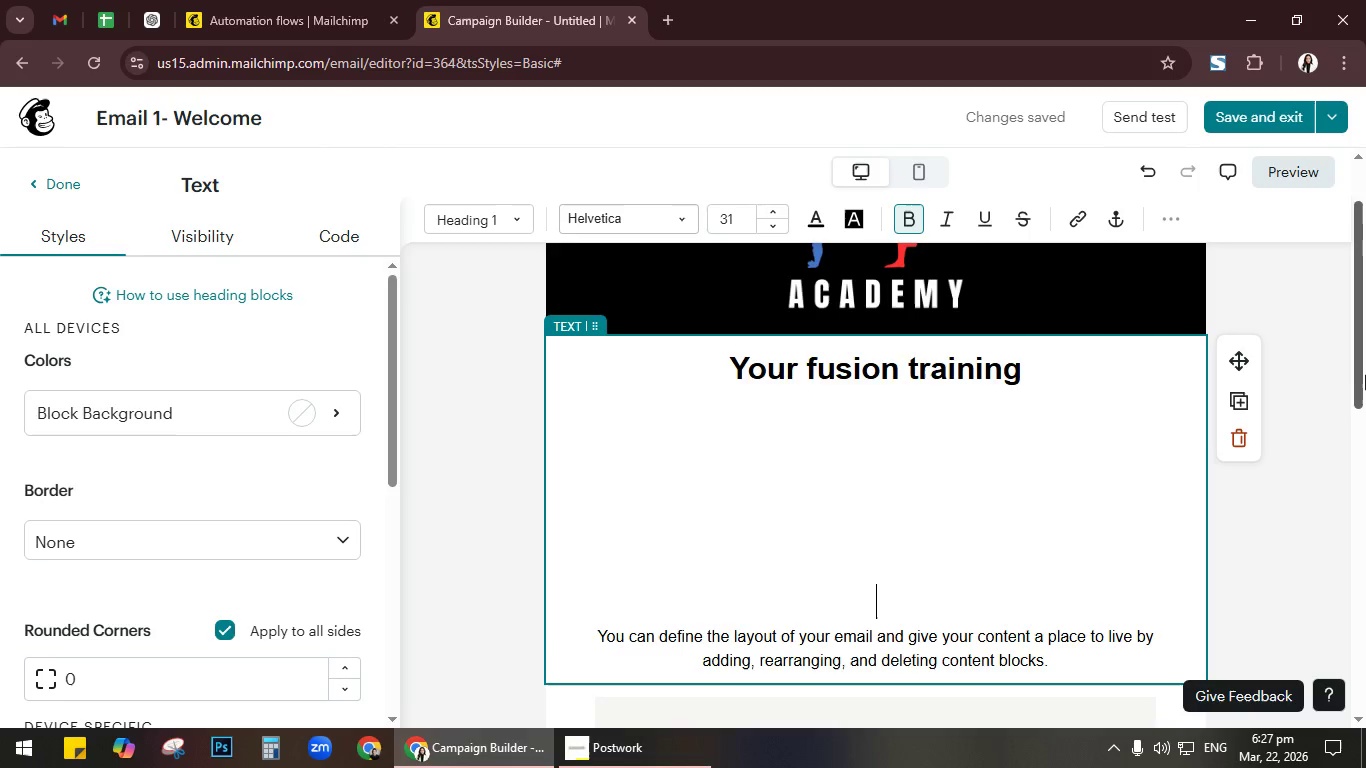 
key(Backspace)
 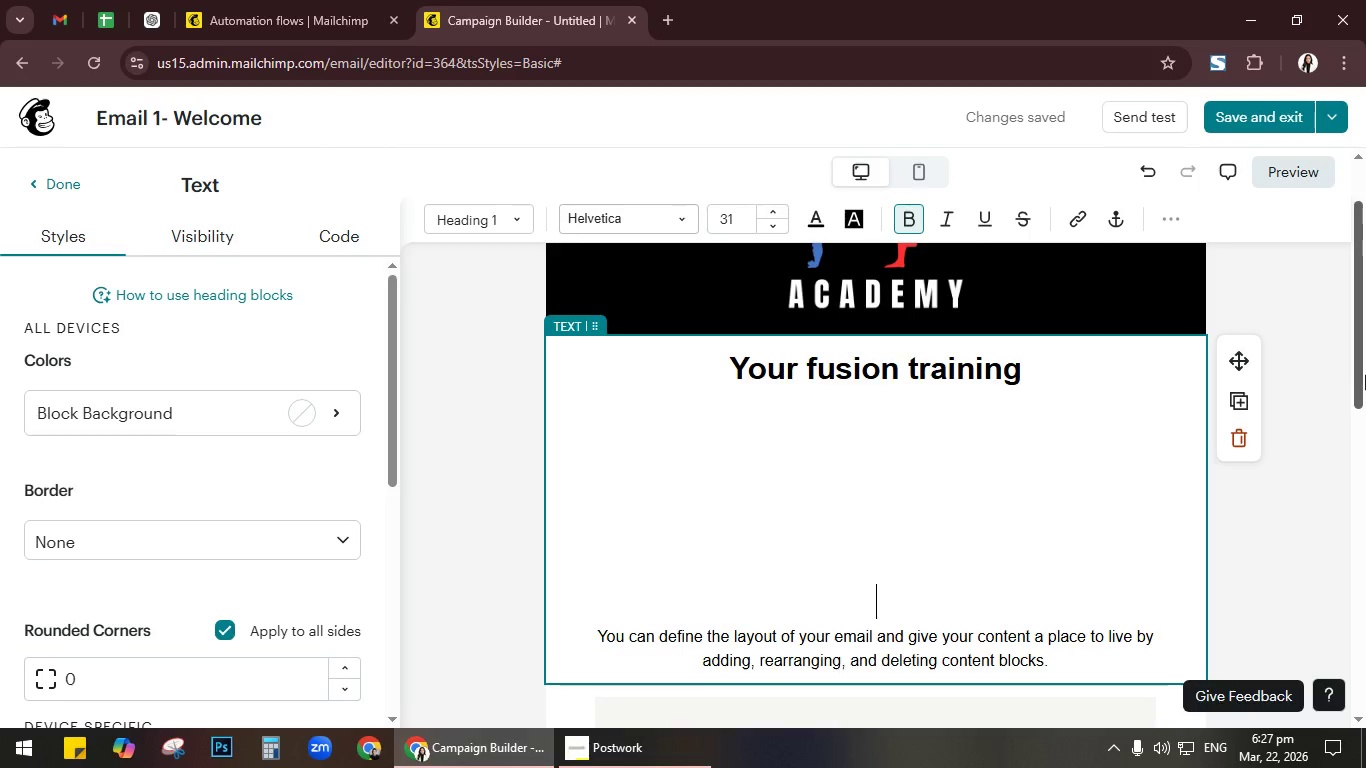 
key(Backspace)
 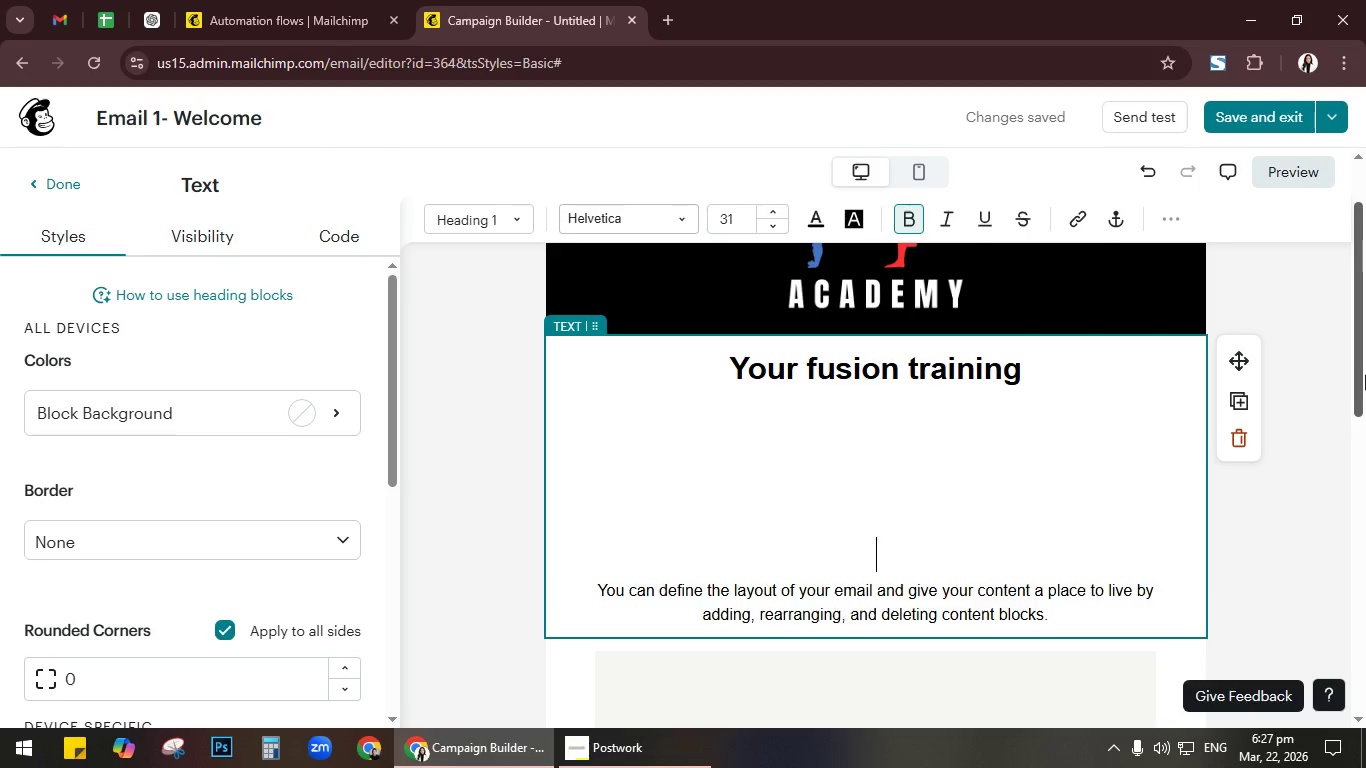 
key(Backspace)
 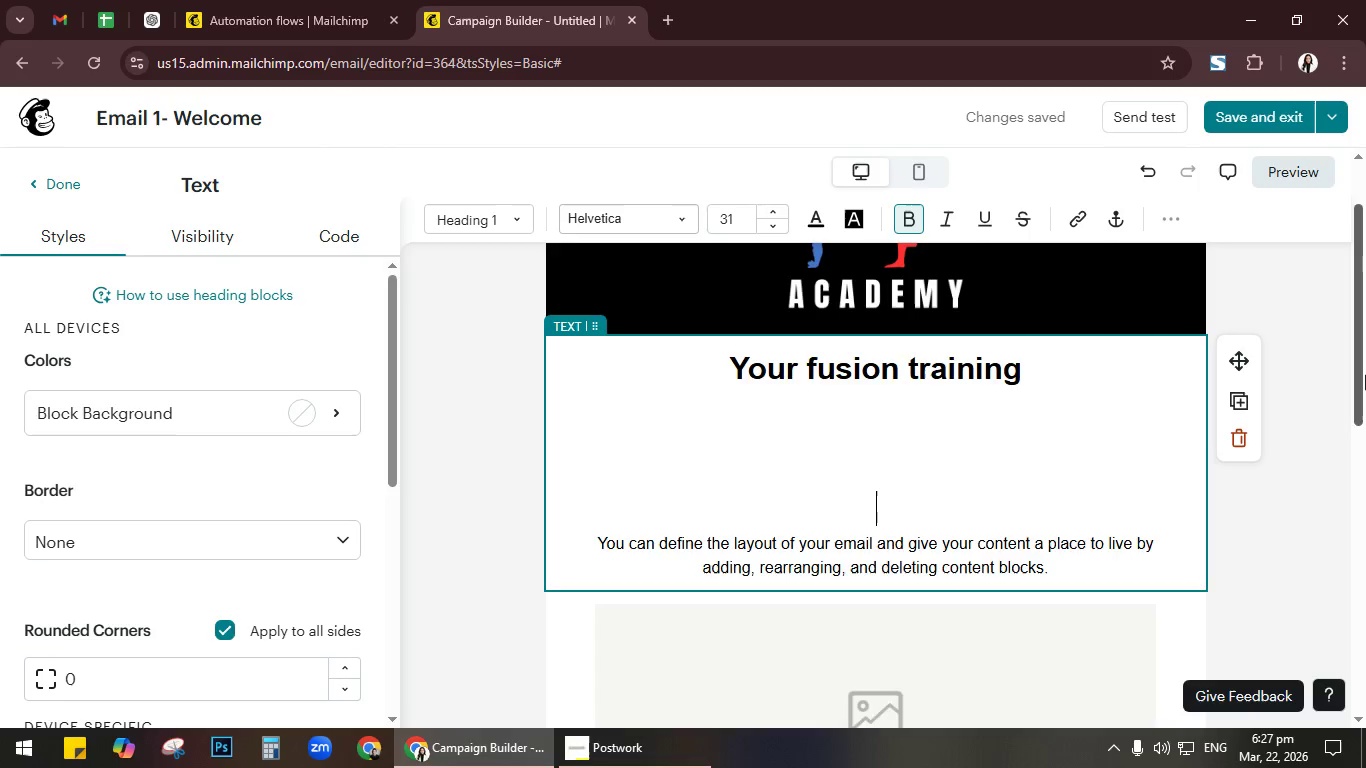 
key(Backspace)
 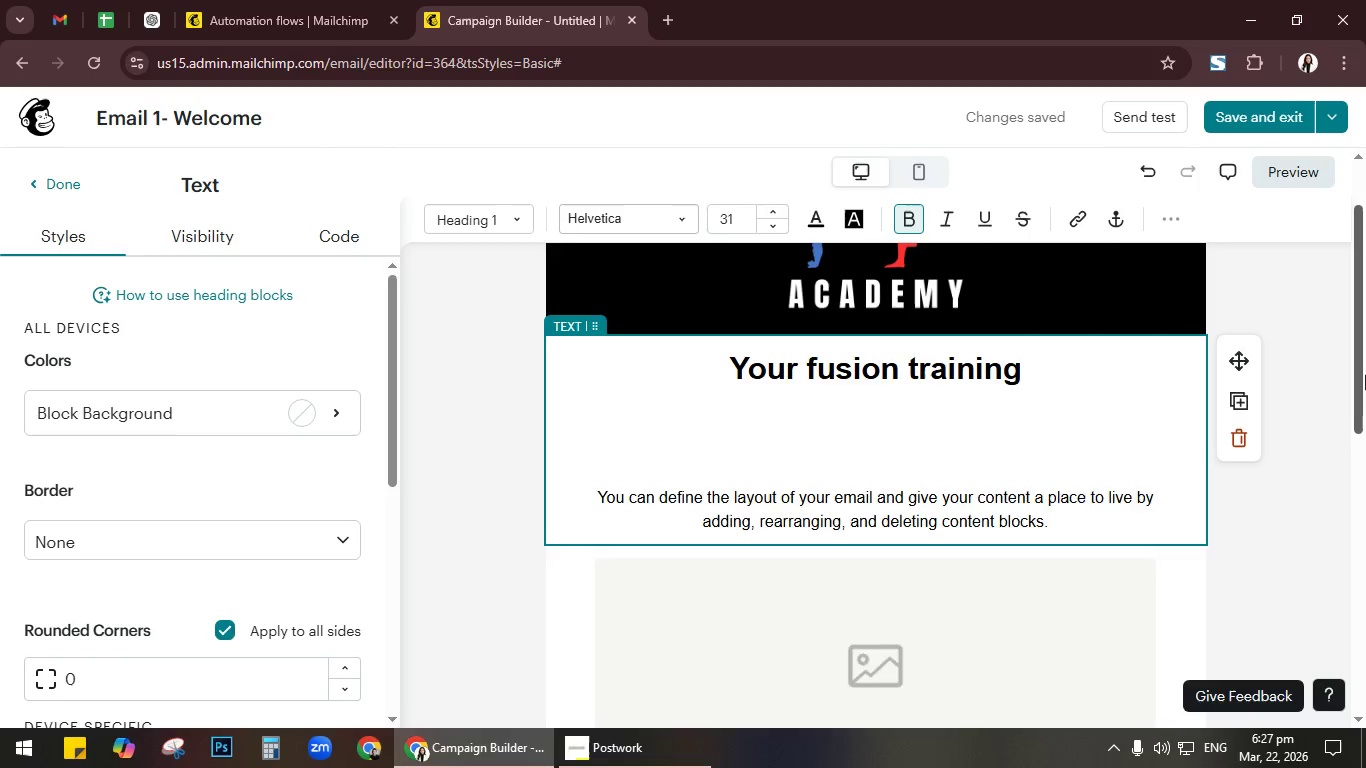 
key(Backspace)
 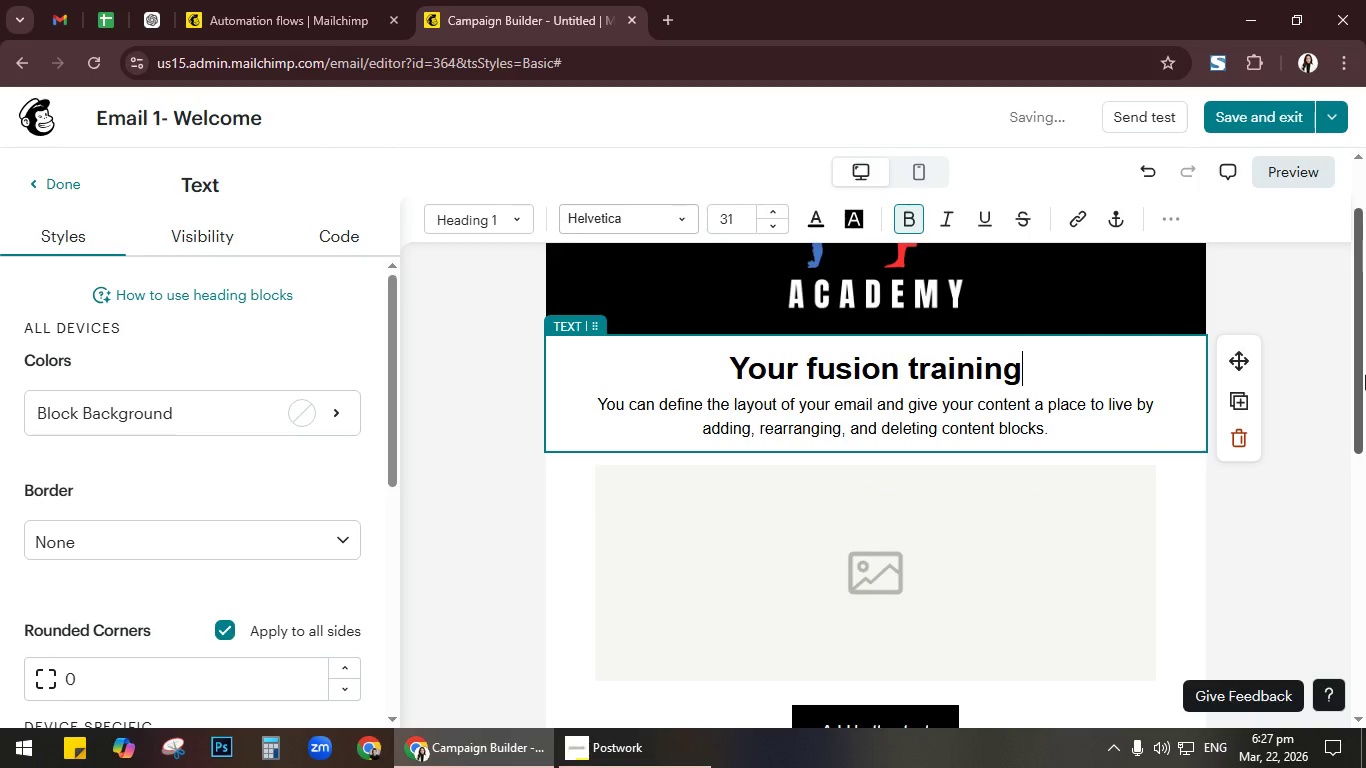 
type( sr)
key(Backspace)
type(a)
key(Backspace)
type(tarts now!)
 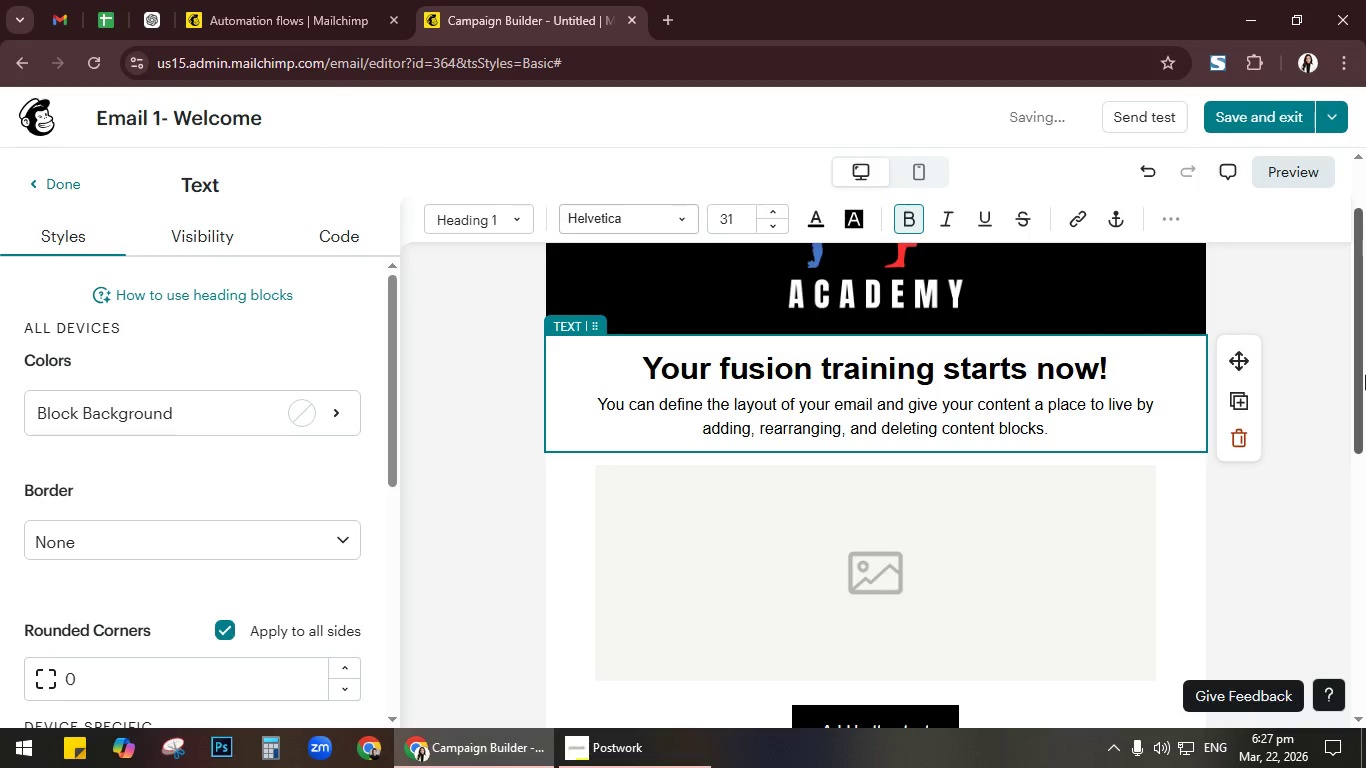 
left_click_drag(start_coordinate=[641, 360], to_coordinate=[1138, 343])
 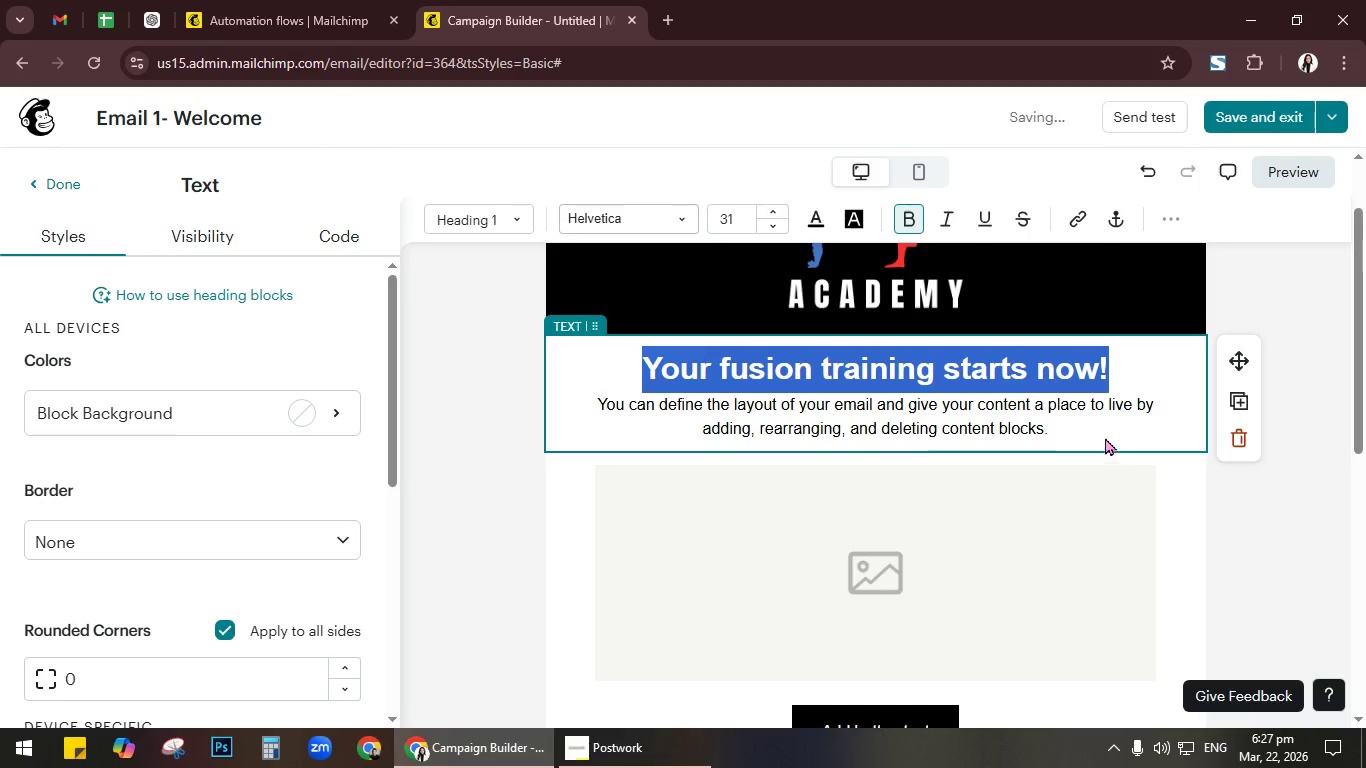 
left_click([1104, 437])
 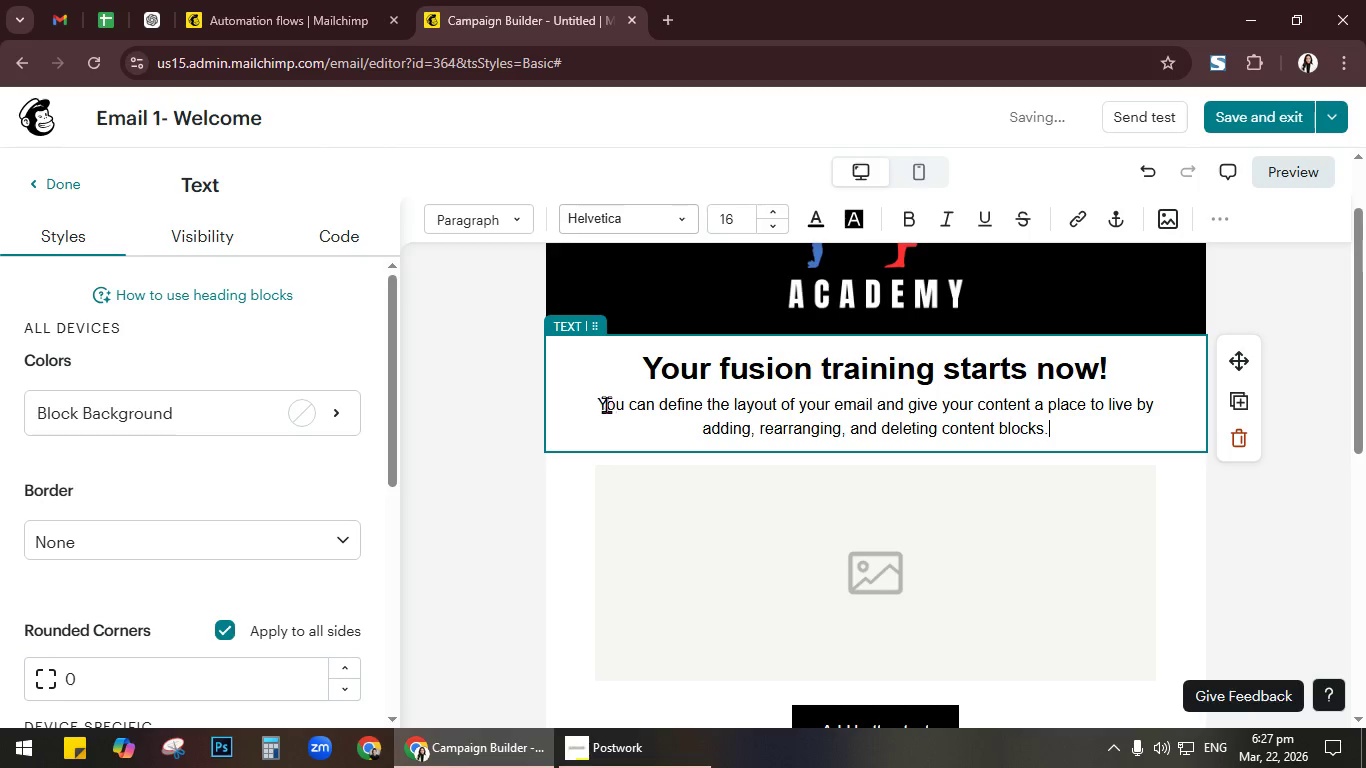 
left_click_drag(start_coordinate=[601, 404], to_coordinate=[1082, 425])
 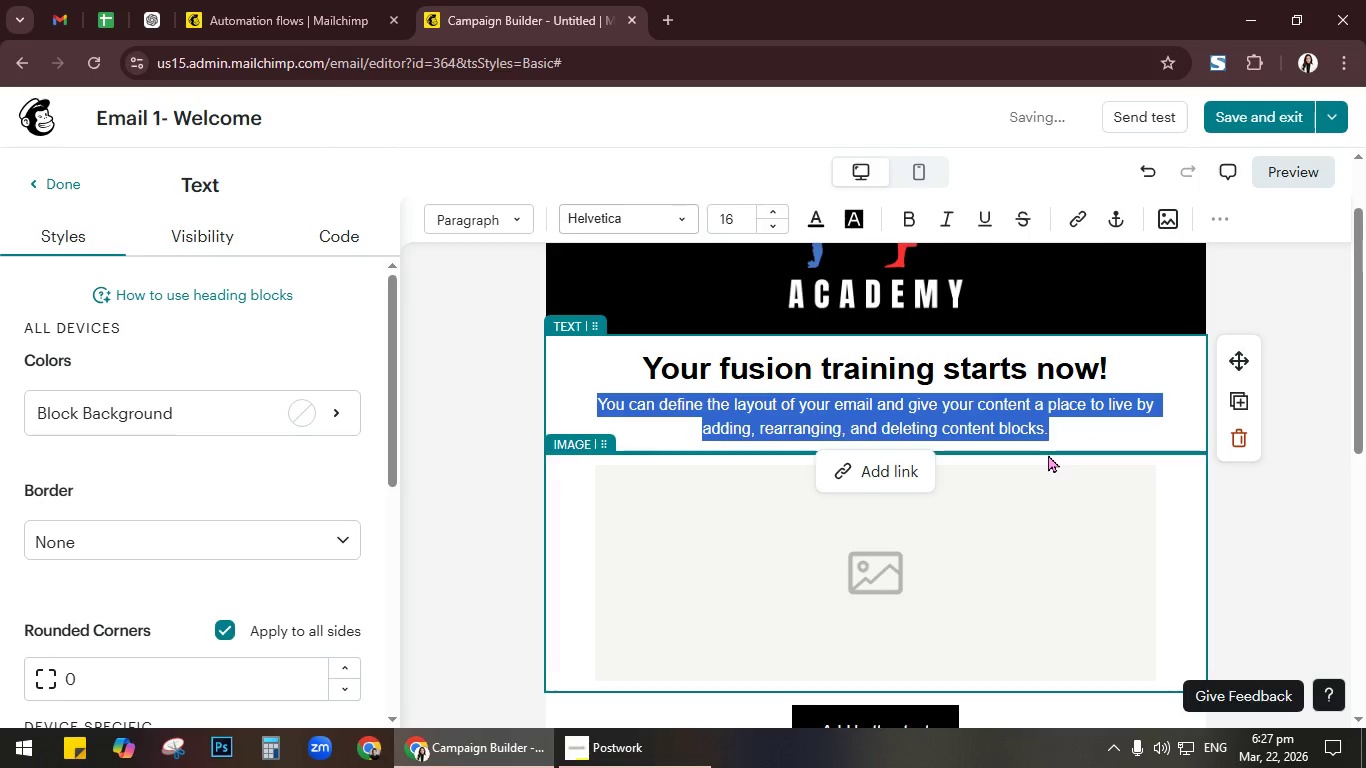 
key(Backspace)
 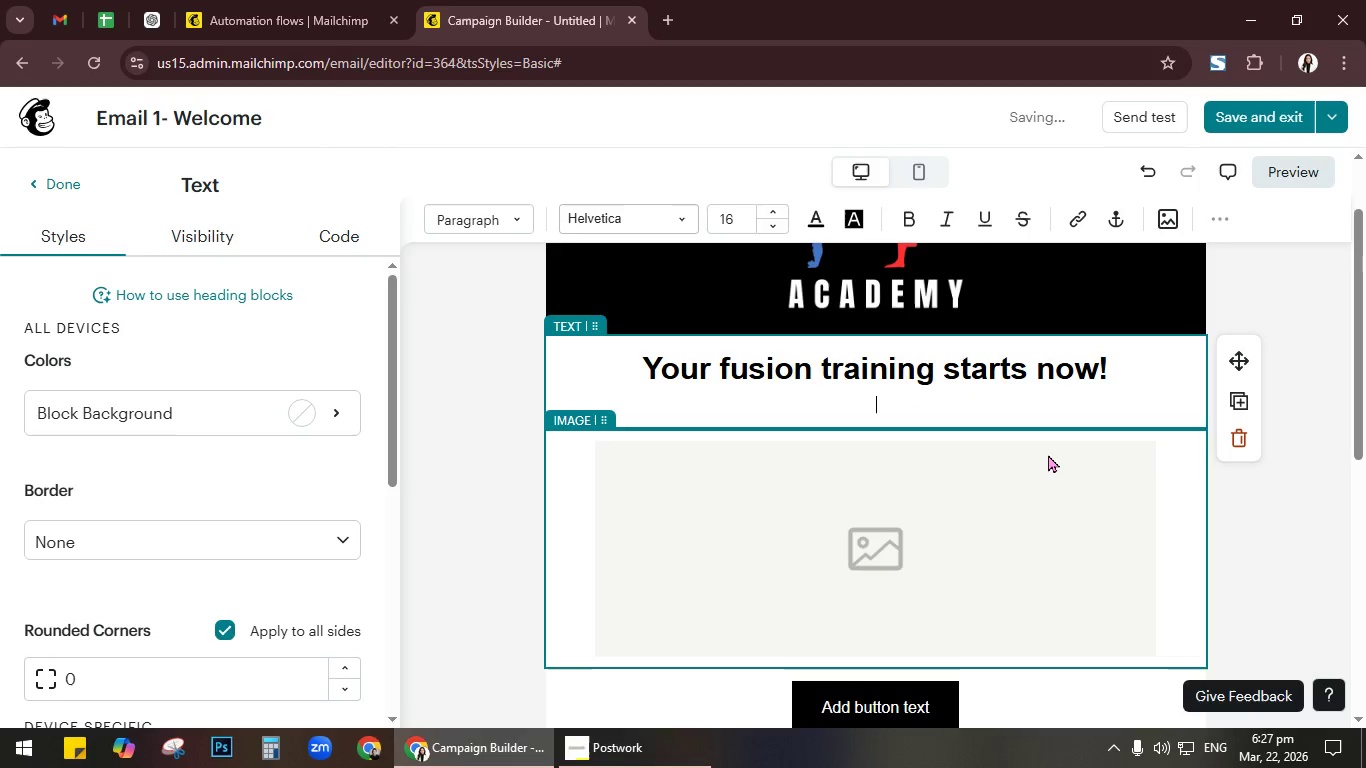 
key(Backspace)
 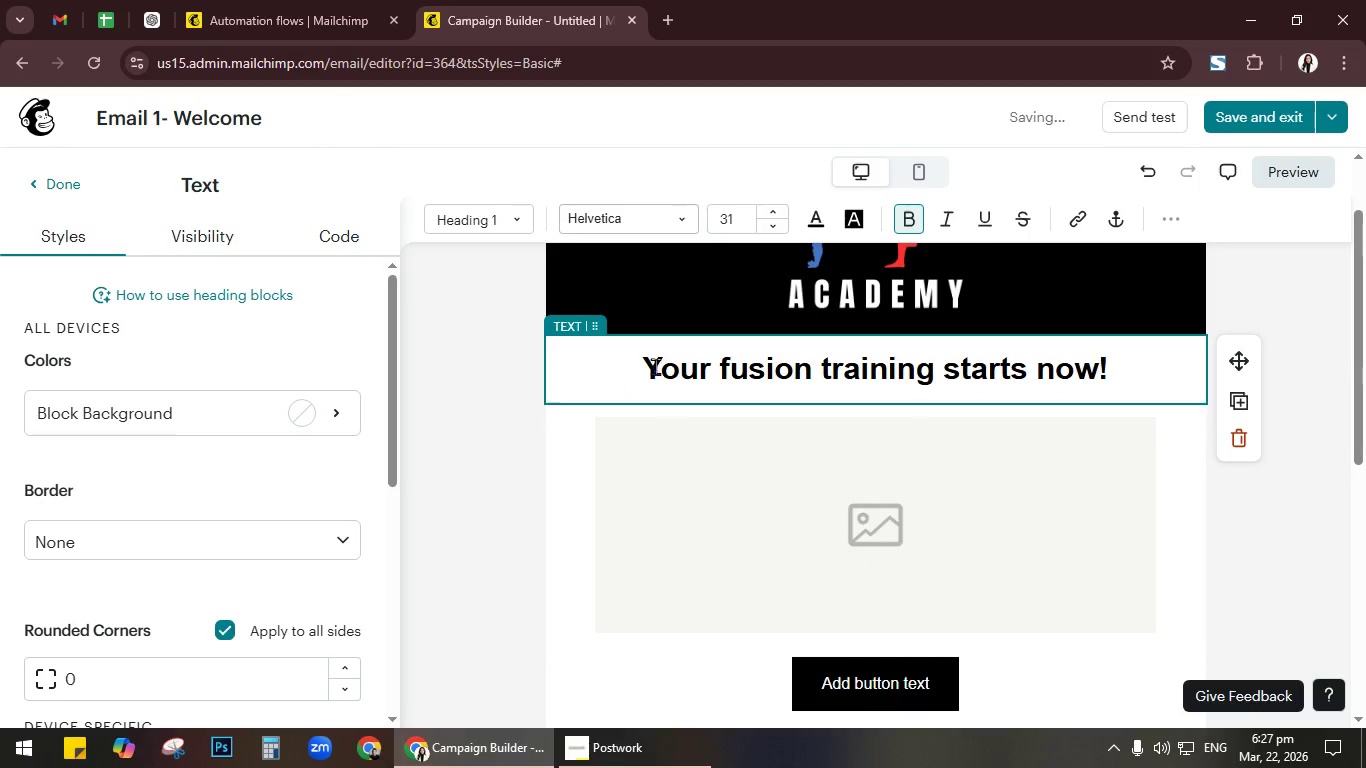 
left_click_drag(start_coordinate=[649, 366], to_coordinate=[1117, 371])
 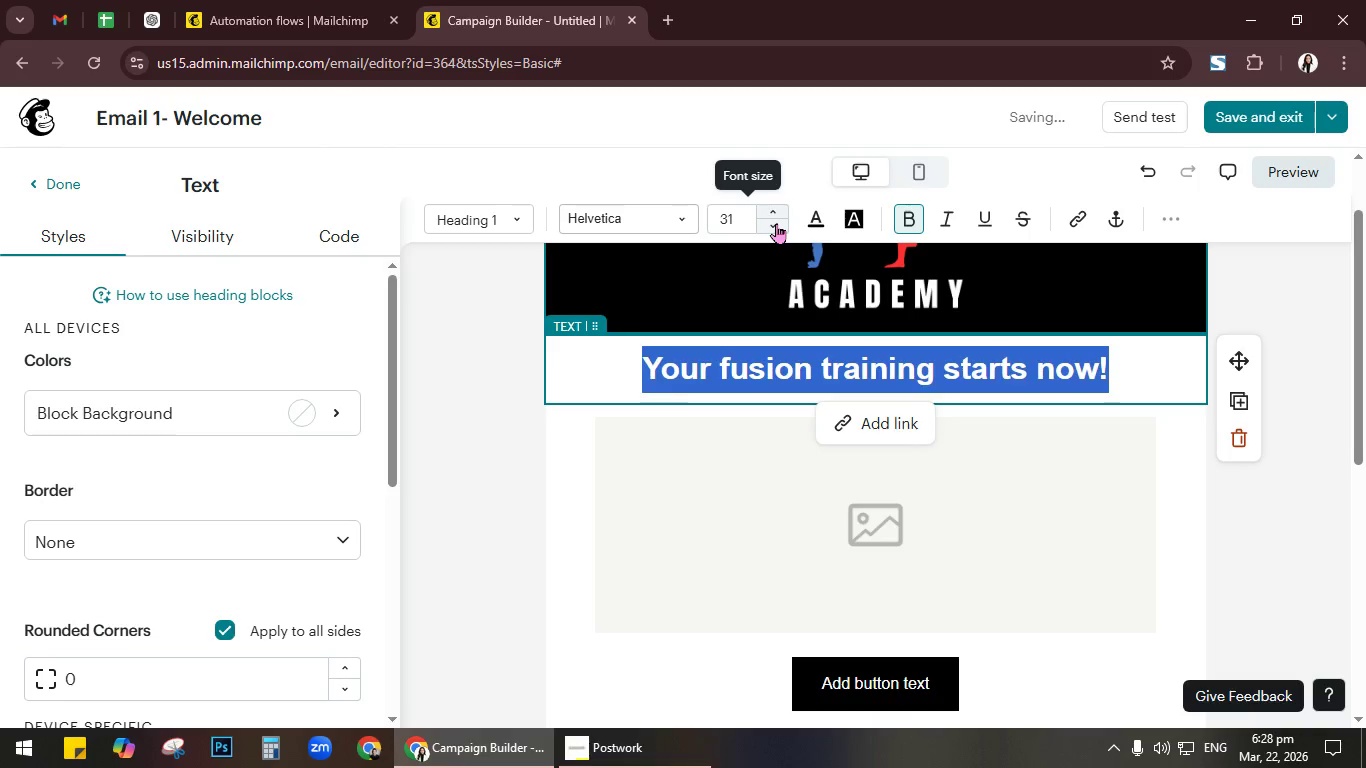 
double_click([664, 223])
 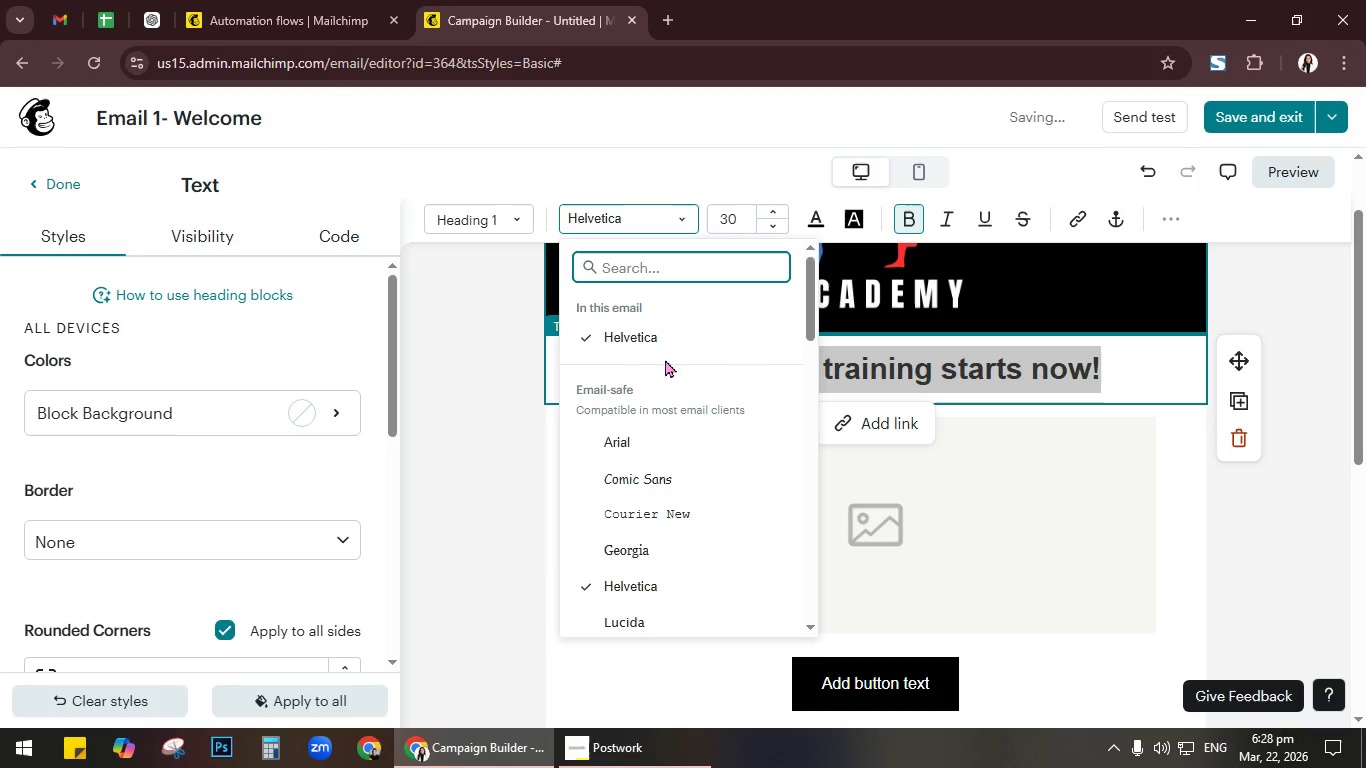 
scroll: coordinate [702, 439], scroll_direction: down, amount: 14.0
 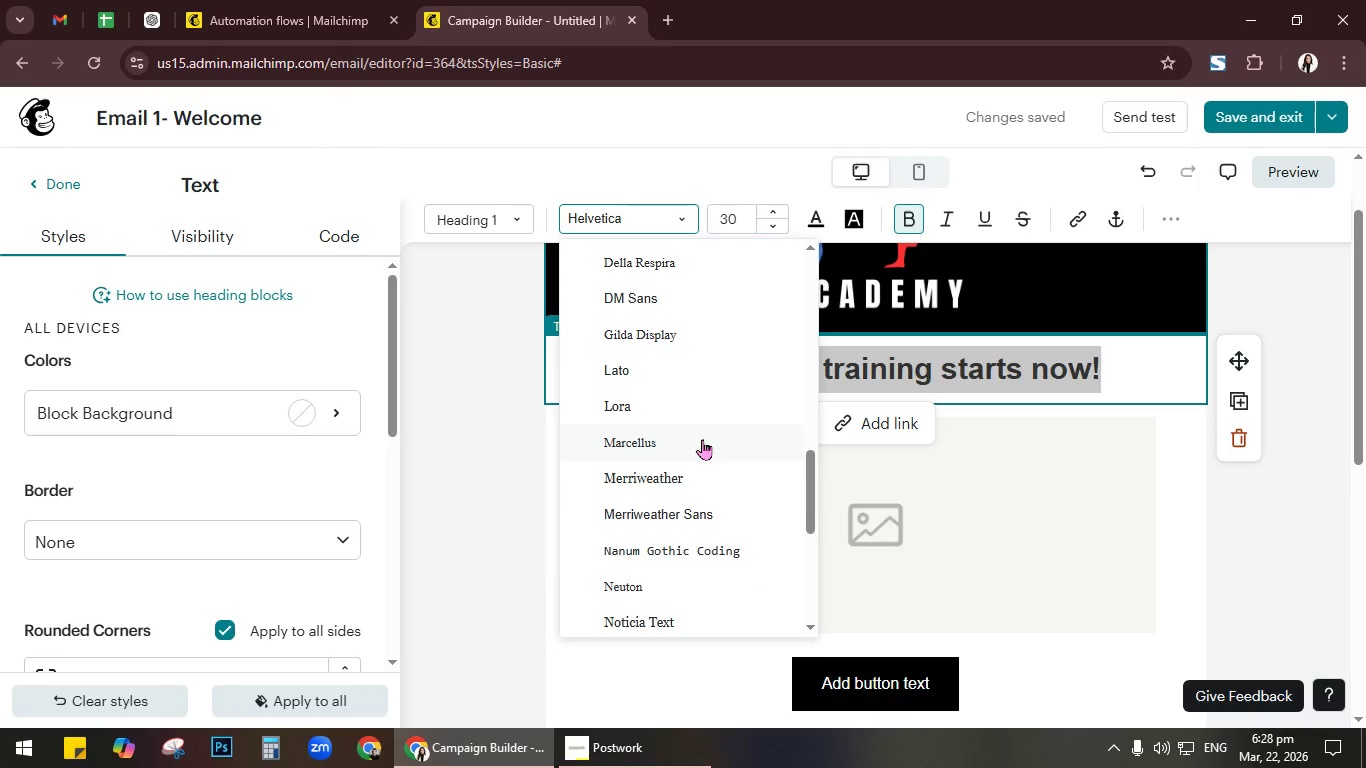 
scroll: coordinate [702, 439], scroll_direction: up, amount: 6.0
 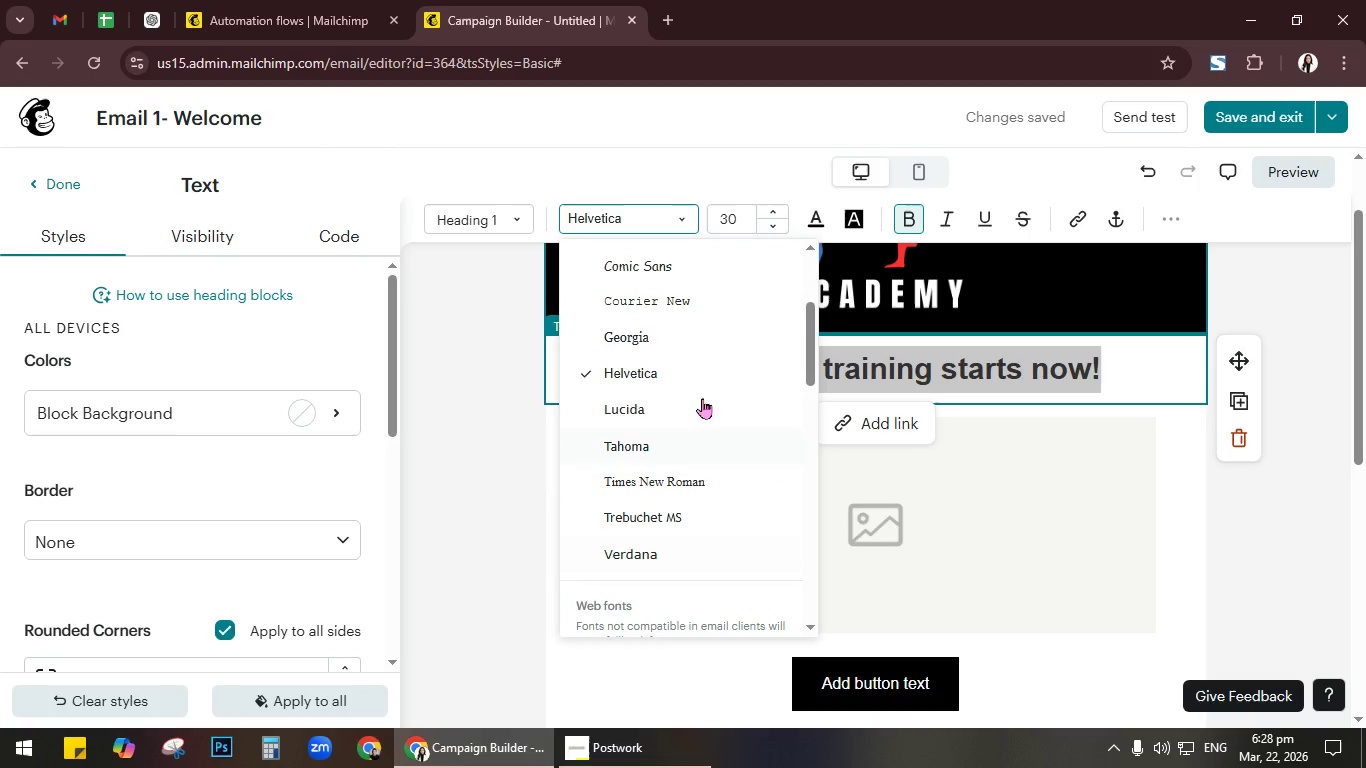 
left_click([698, 330])
 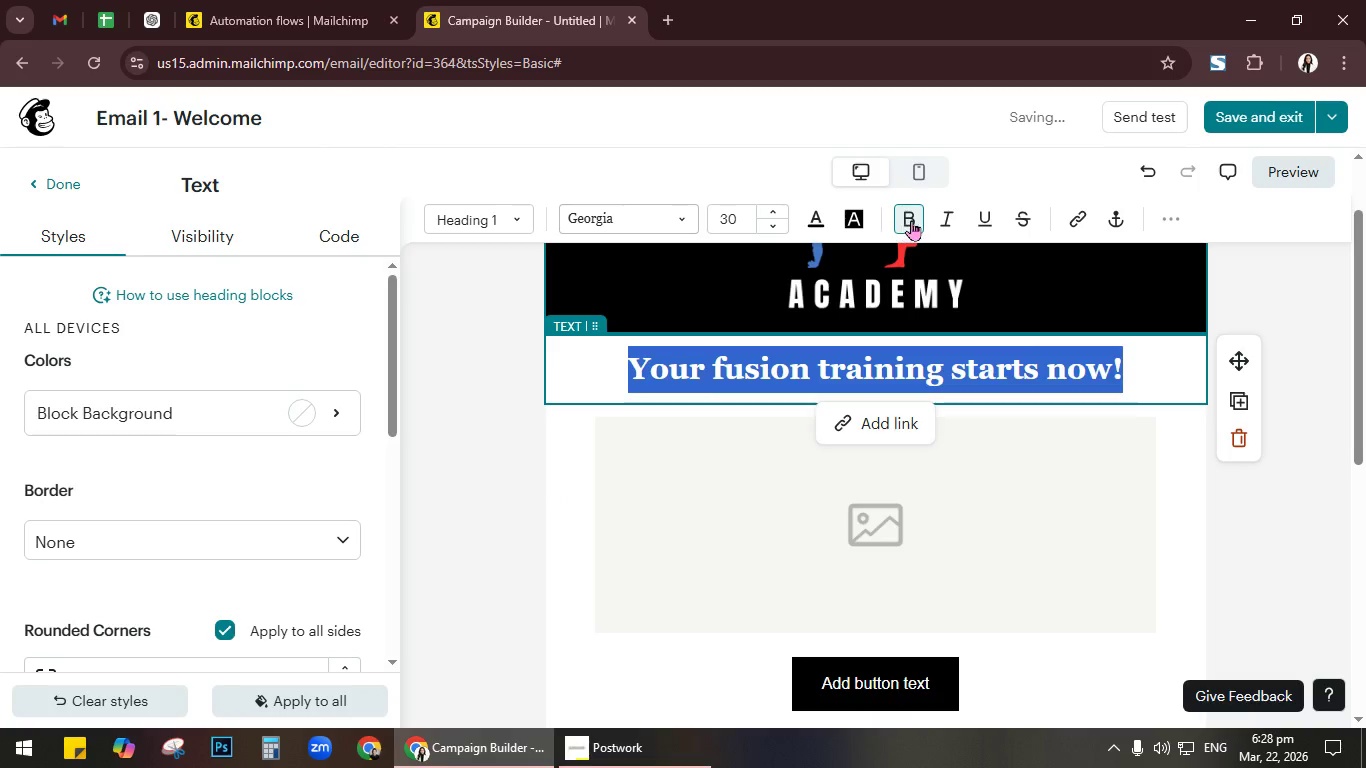 
left_click([912, 220])
 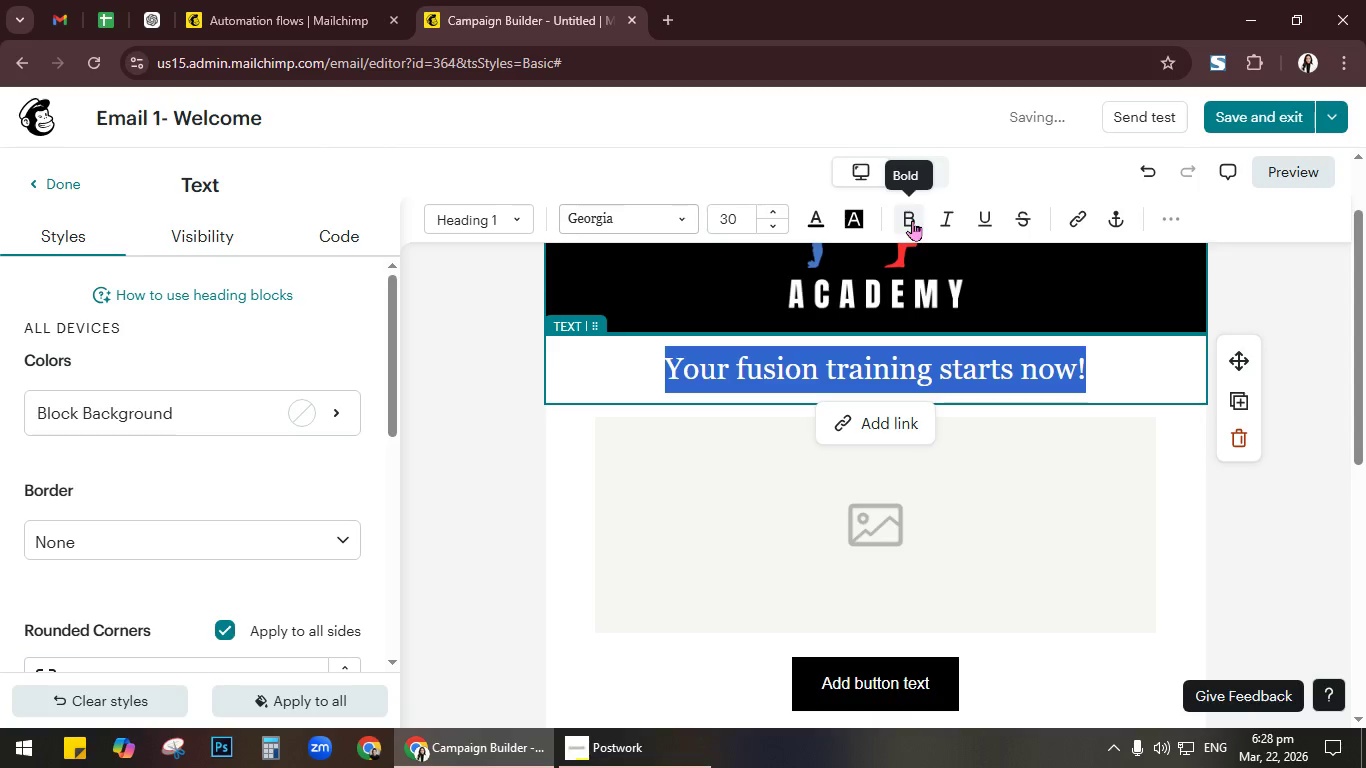 
left_click([912, 220])
 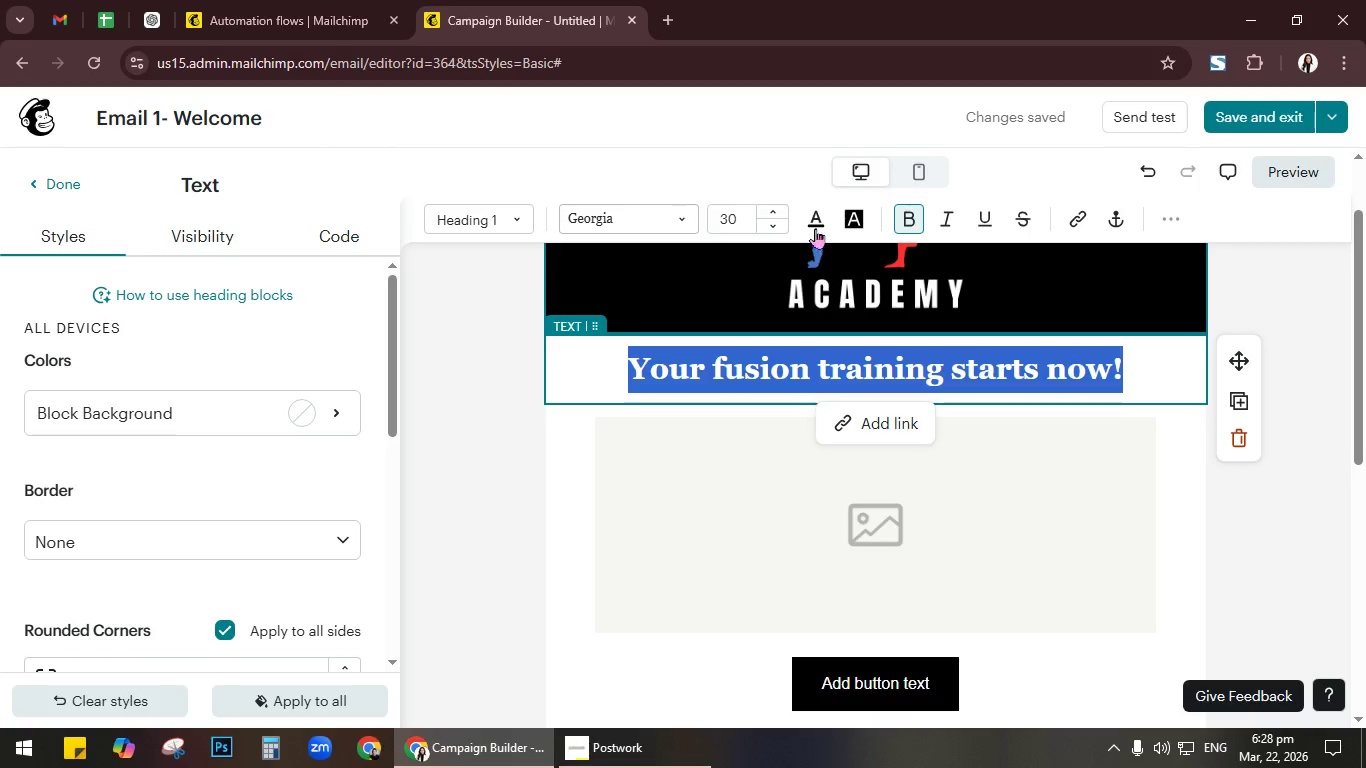 
wait(5.45)
 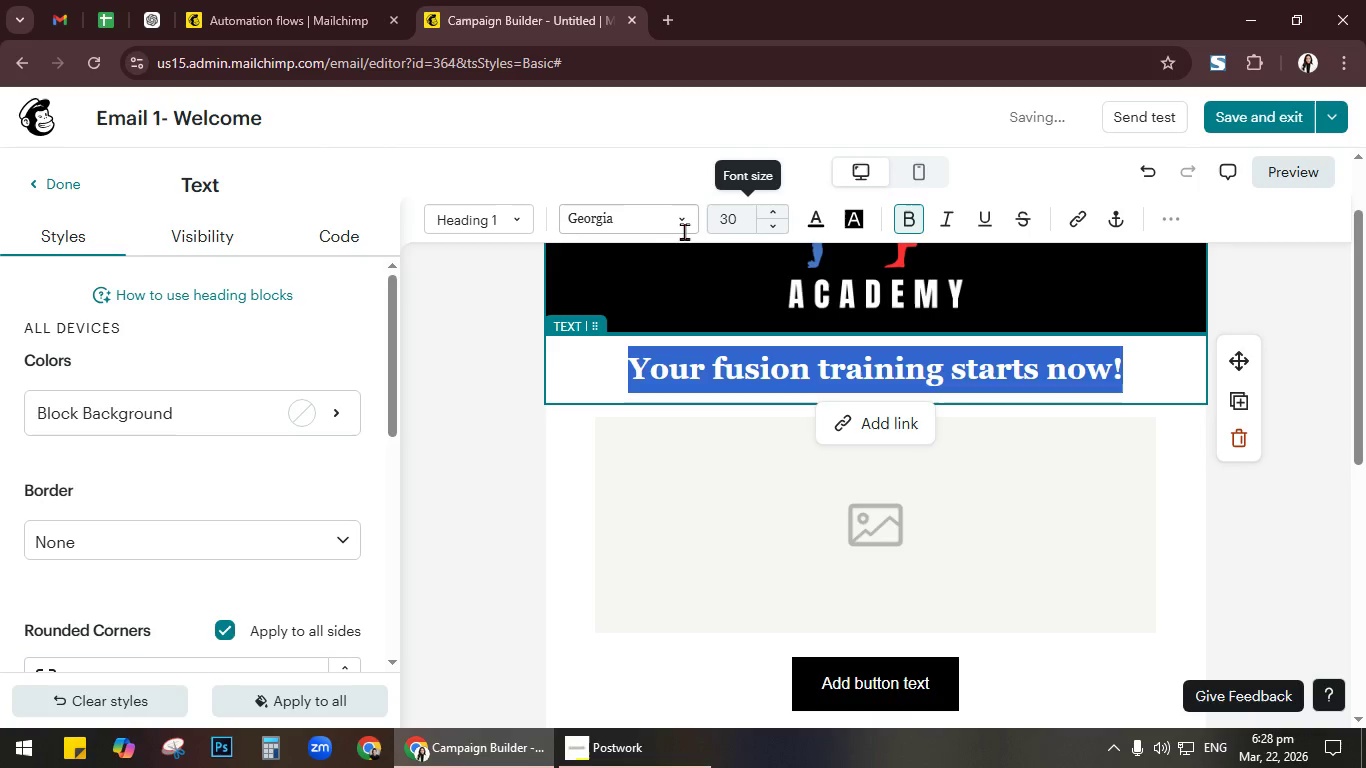 
left_click([815, 219])
 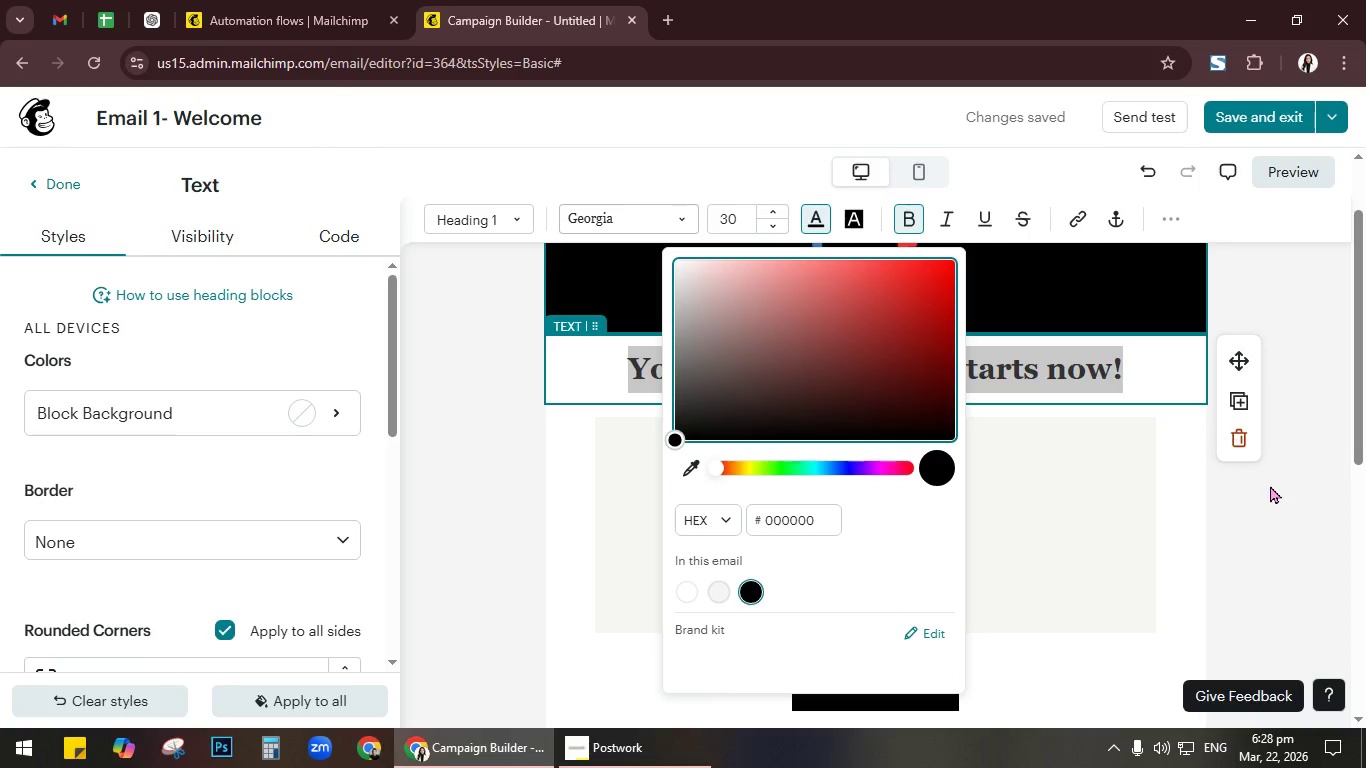 
left_click([1271, 490])
 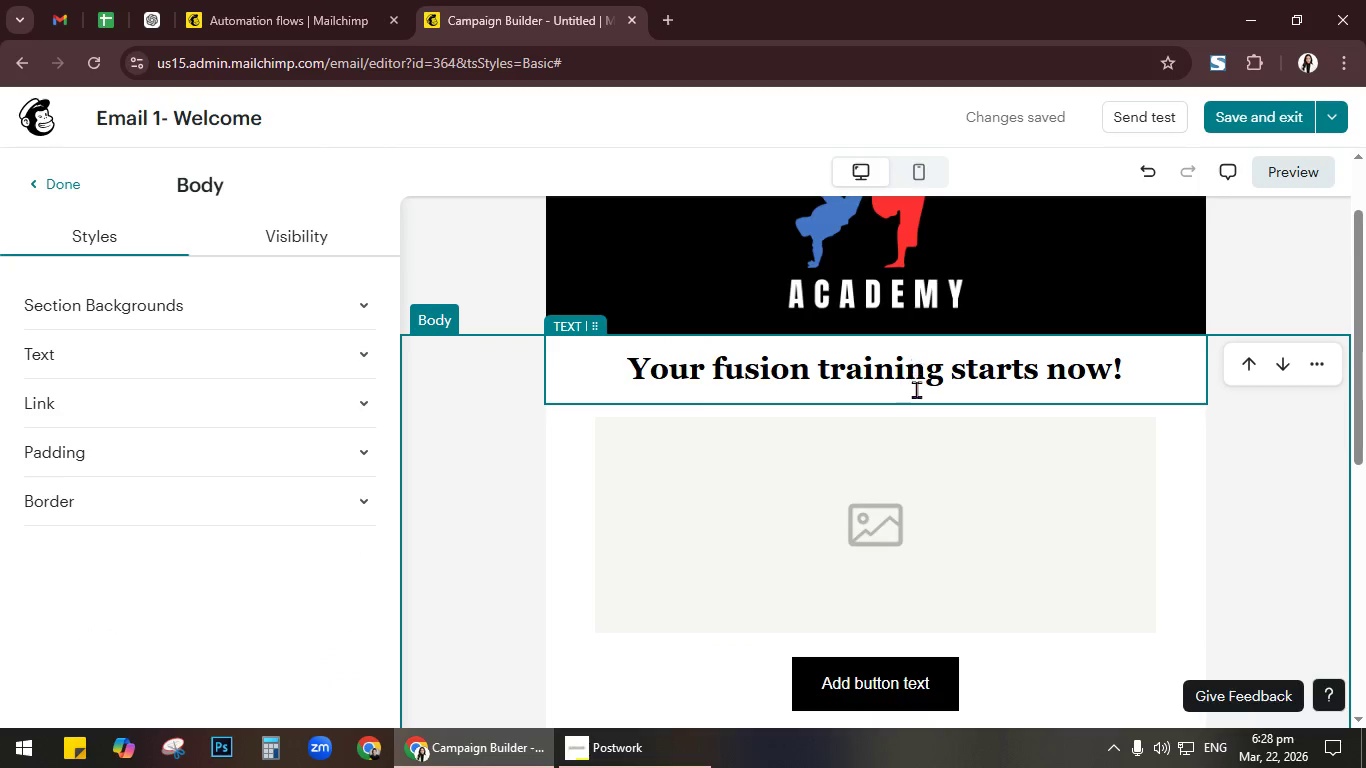 
left_click([915, 374])
 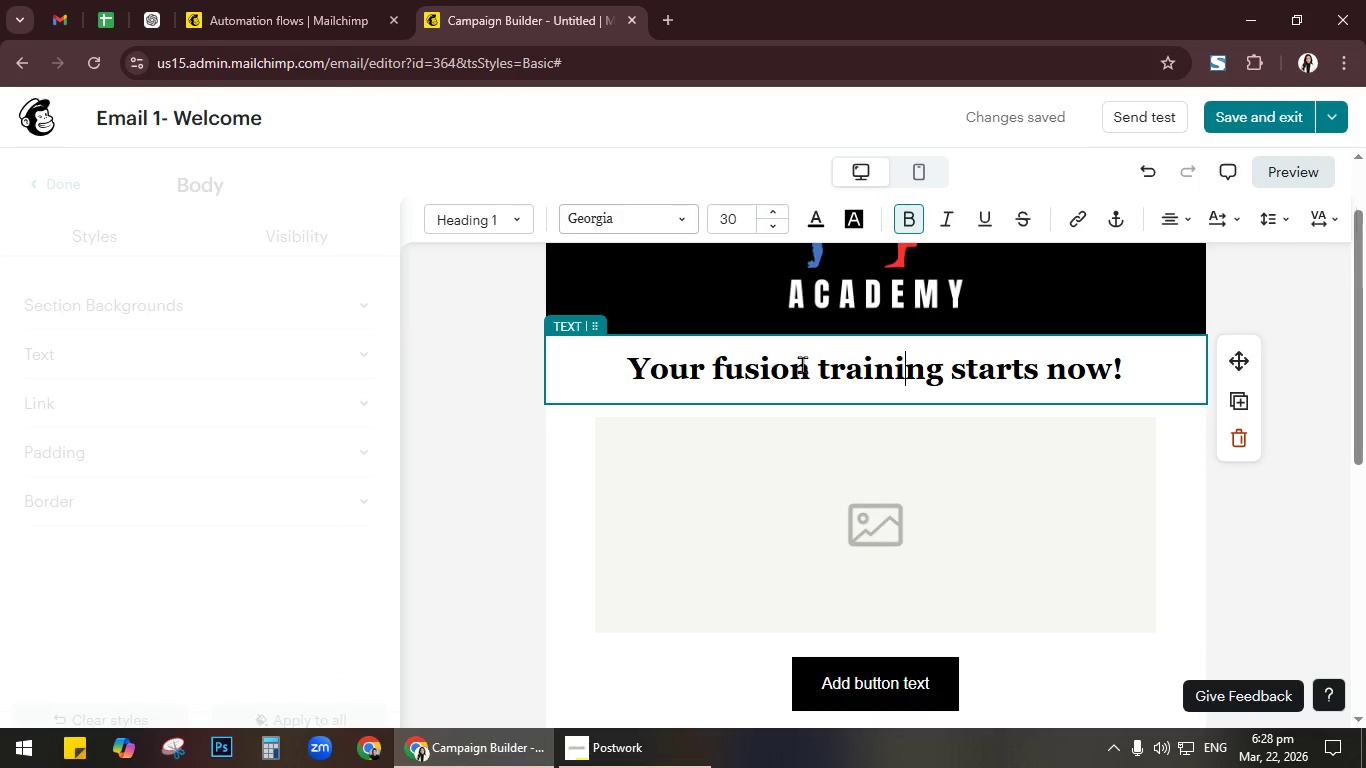 
scroll: coordinate [810, 369], scroll_direction: up, amount: 2.0
 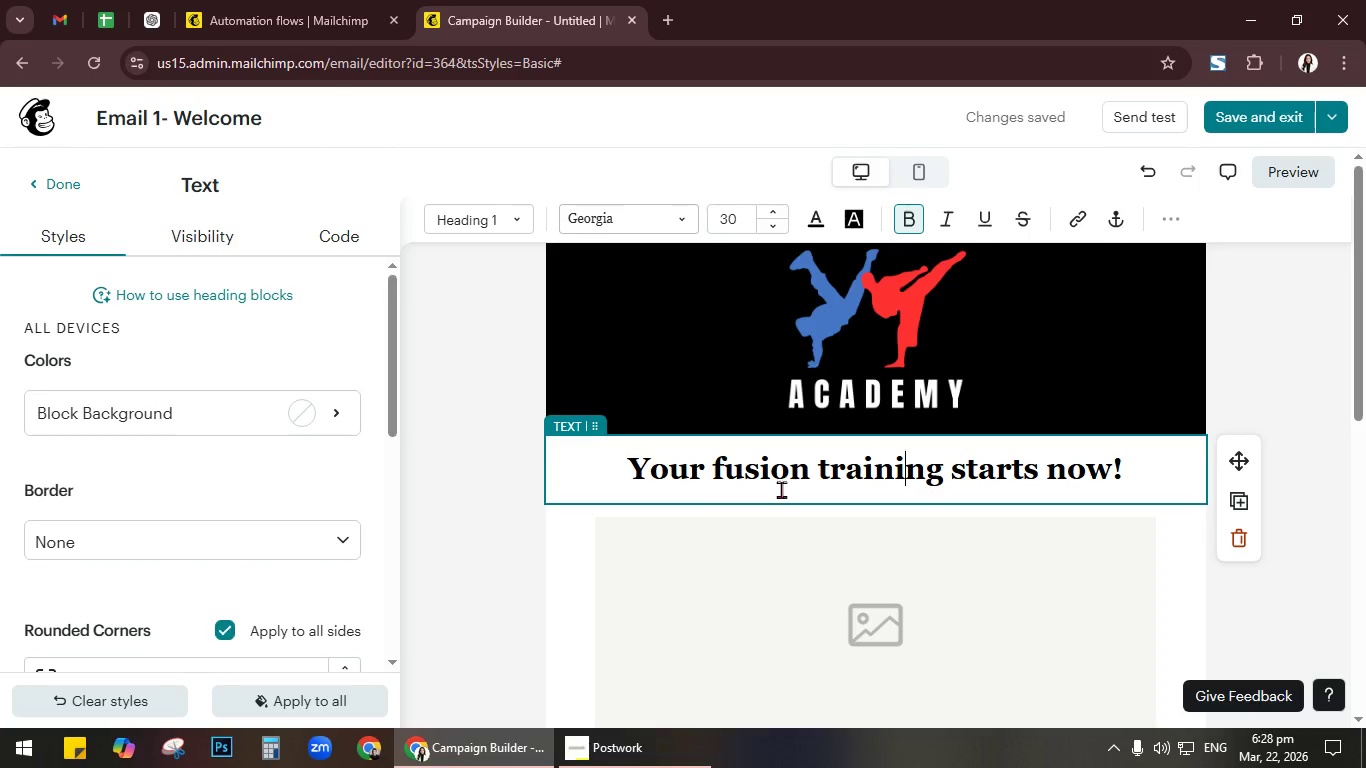 
left_click([781, 467])
 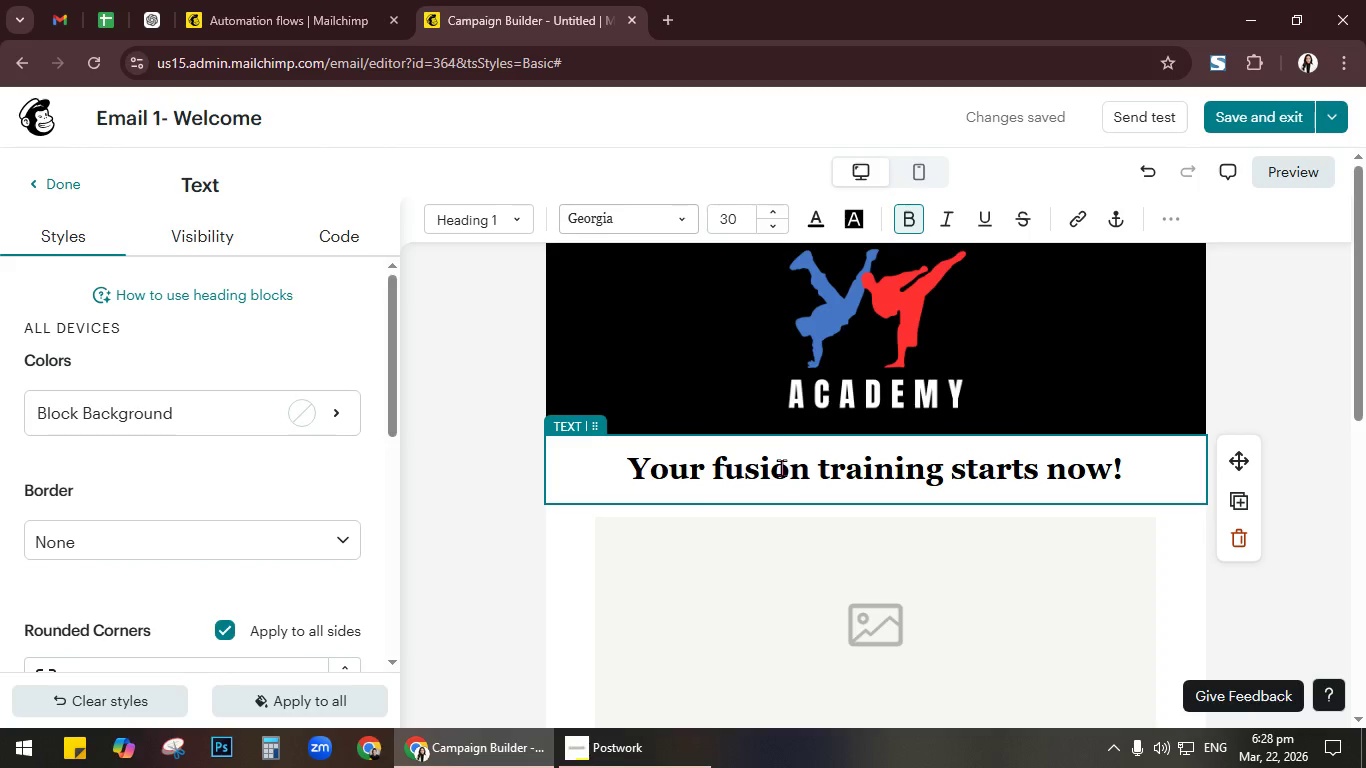 
key(Control+ControlLeft)
 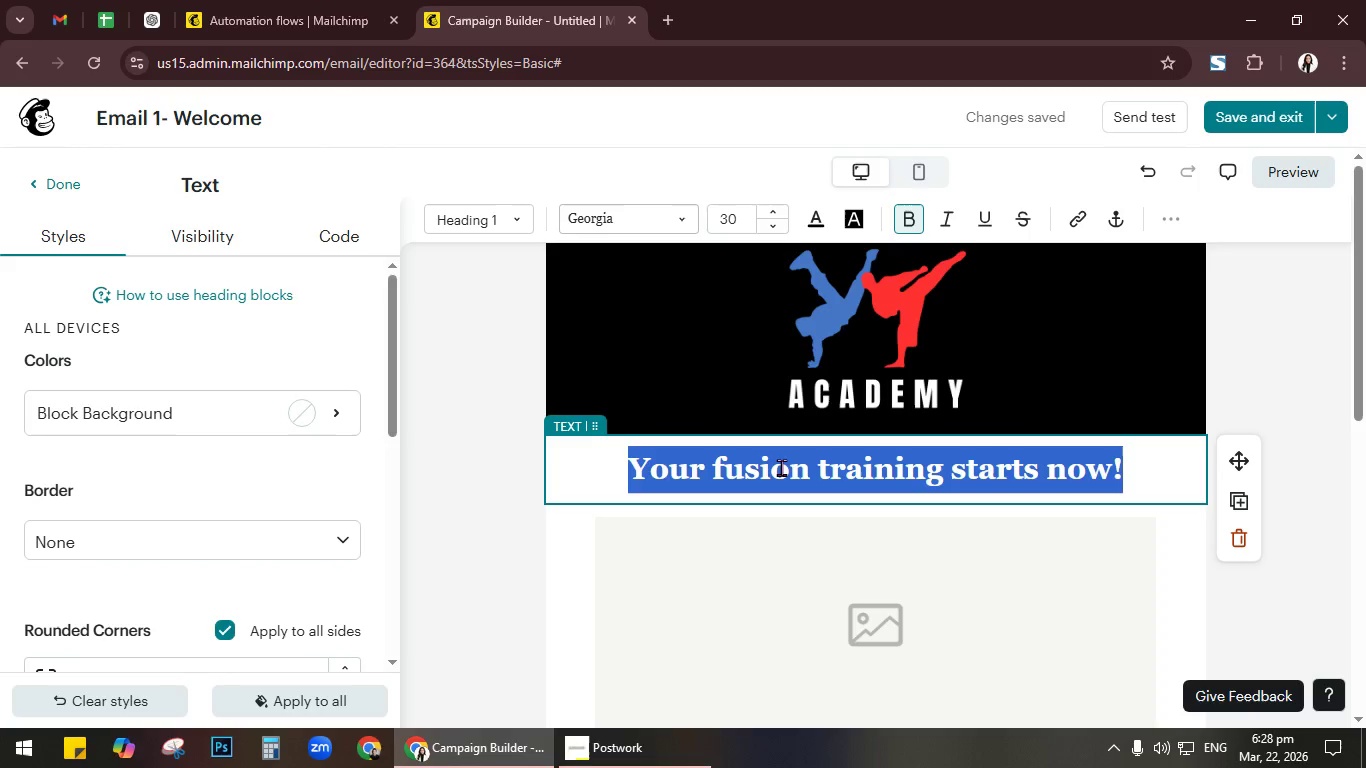 
key(Control+A)
 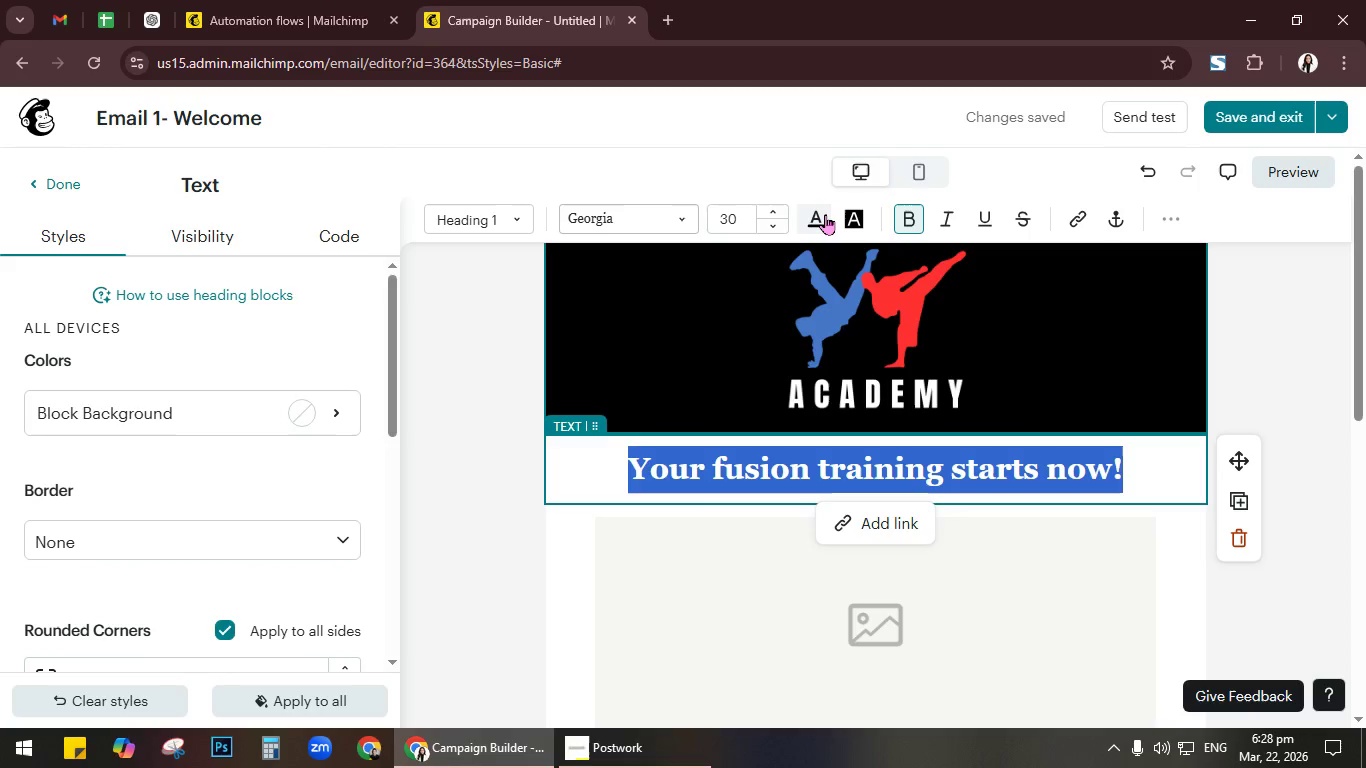 
left_click([825, 214])
 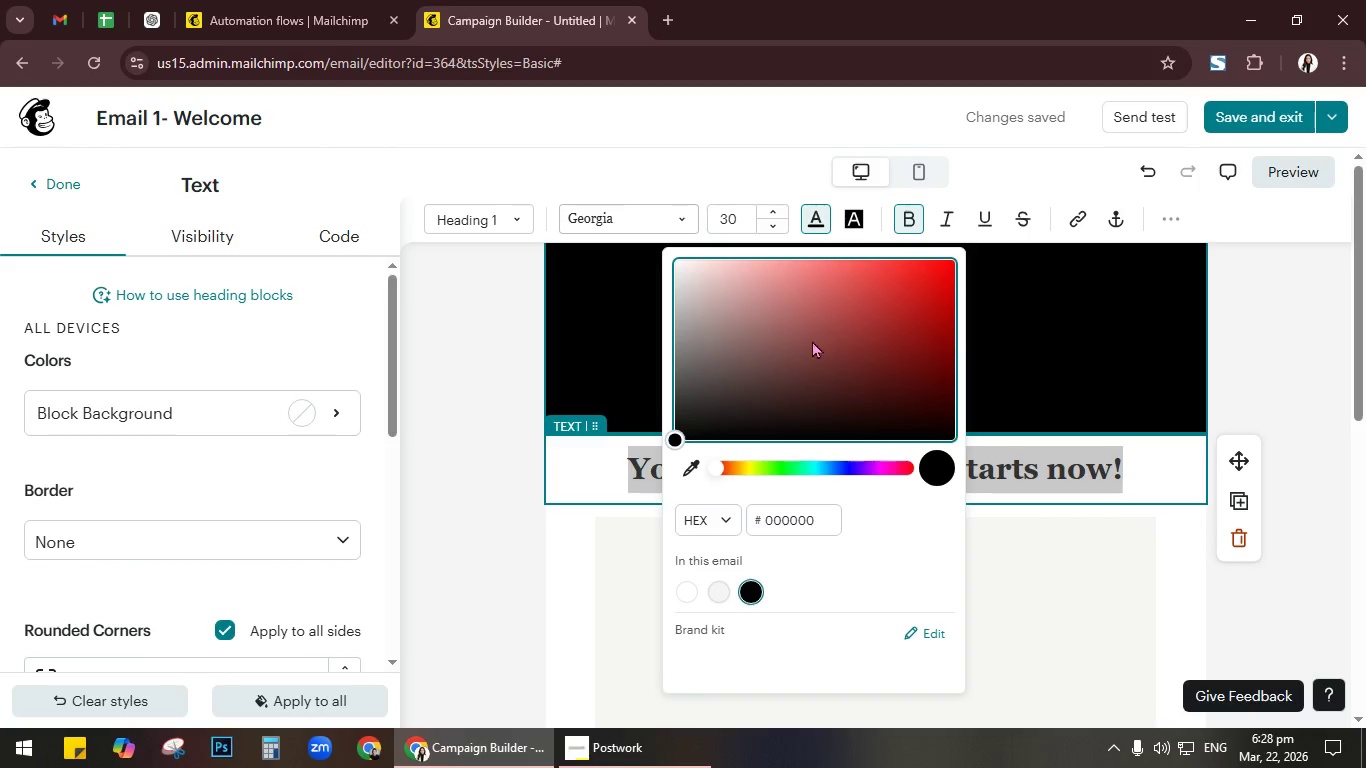 
left_click_drag(start_coordinate=[815, 322], to_coordinate=[987, 239])
 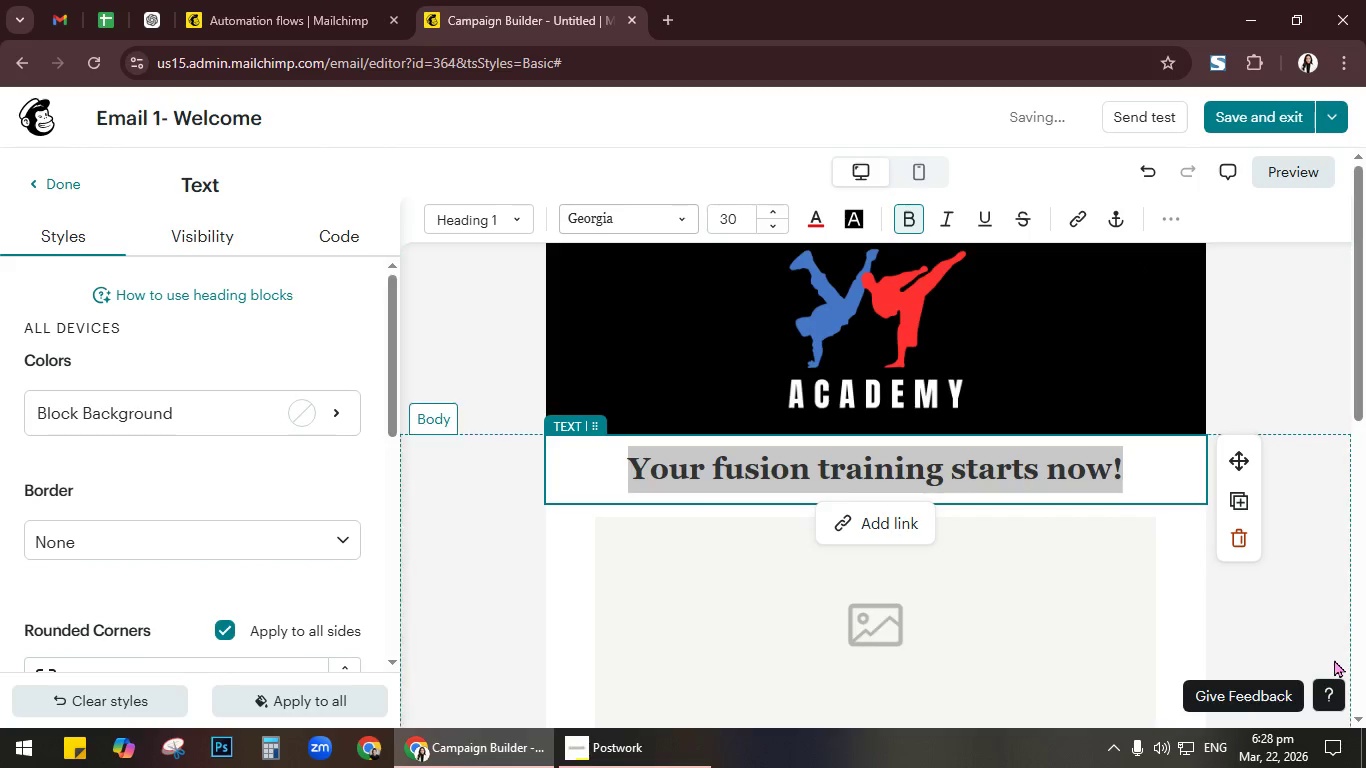 
left_click([1281, 604])
 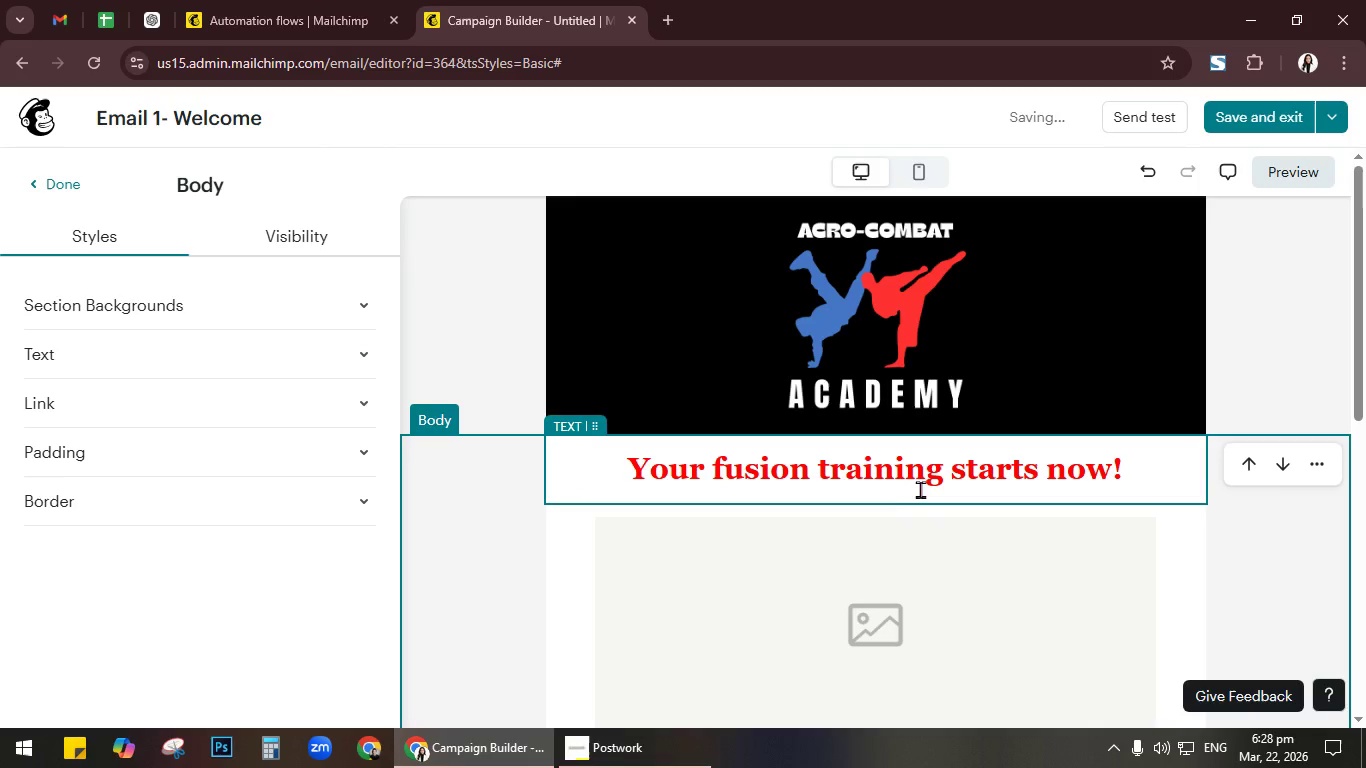 
left_click([758, 556])
 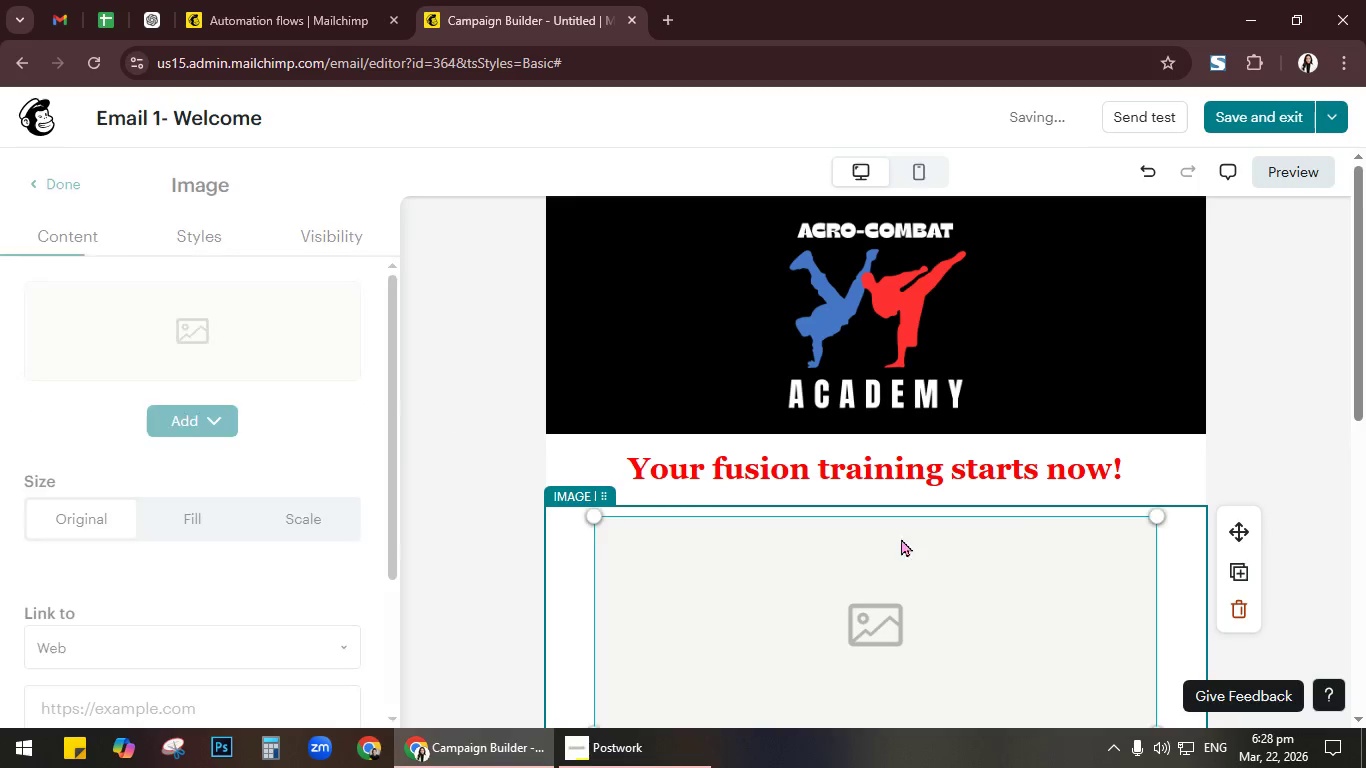 
scroll: coordinate [971, 508], scroll_direction: down, amount: 2.0
 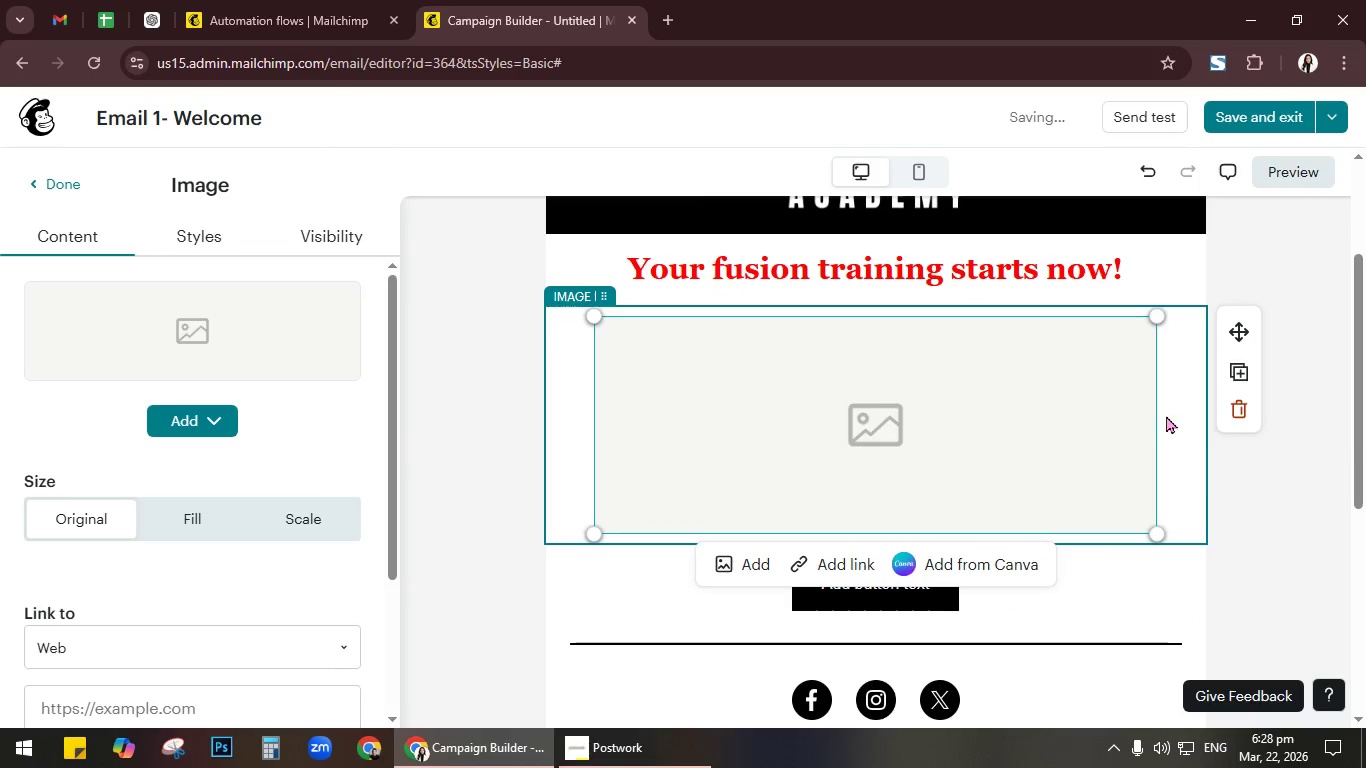 
mouse_move([1182, 427])
 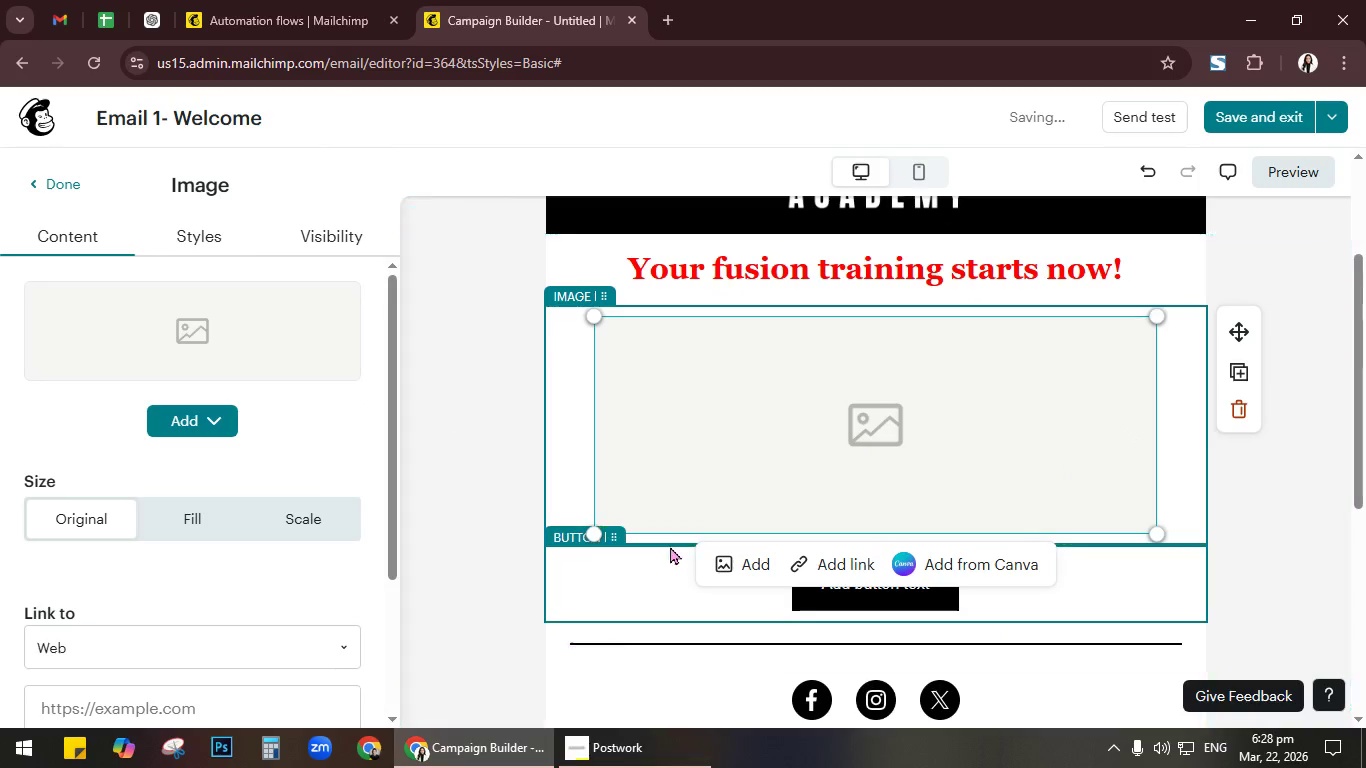 
left_click([733, 561])
 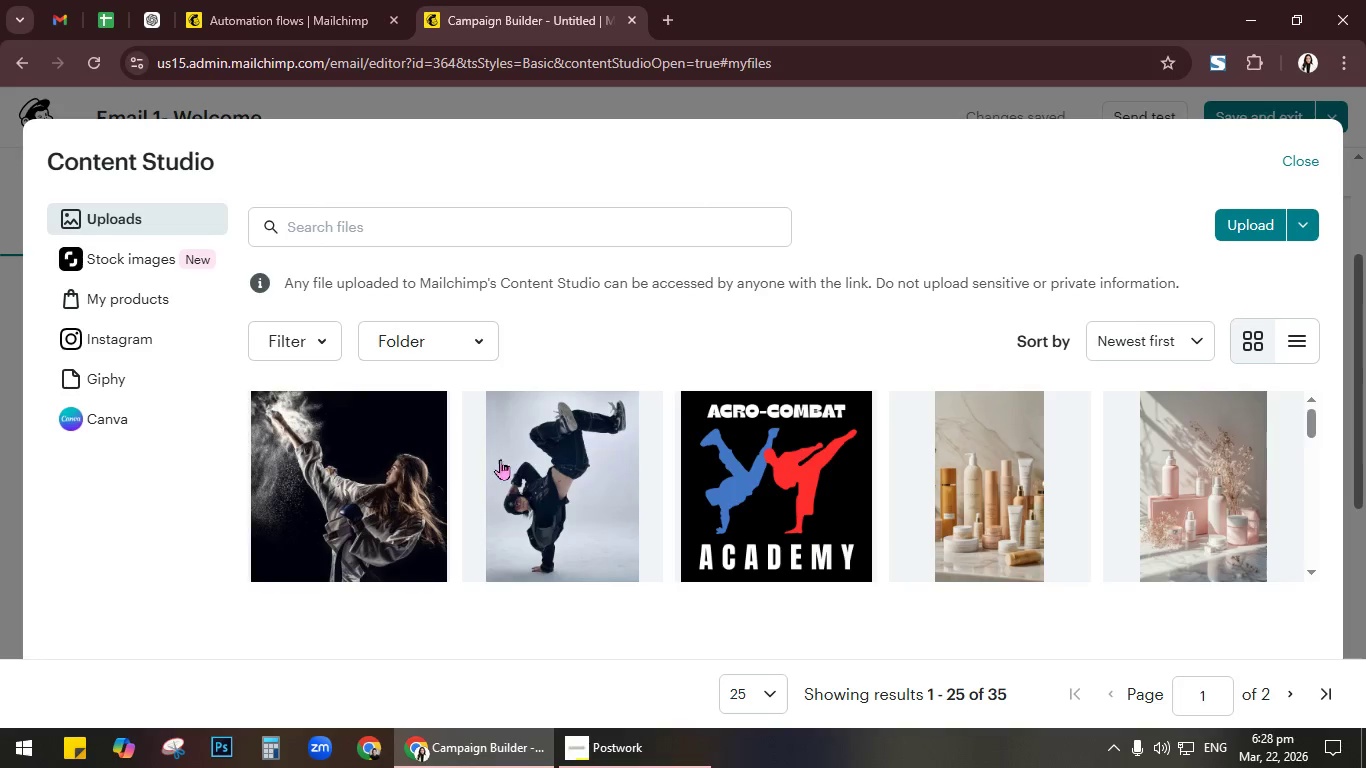 
wait(5.94)
 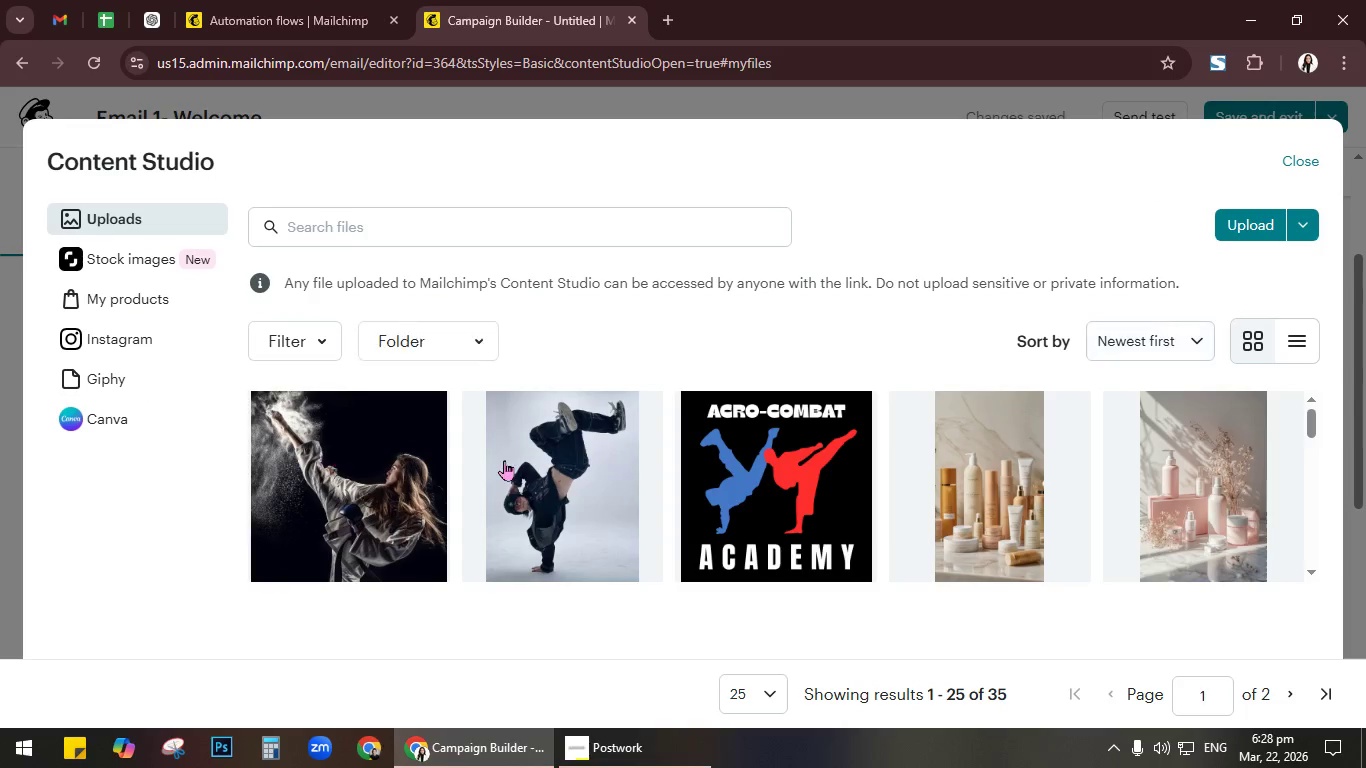 
left_click([1303, 159])
 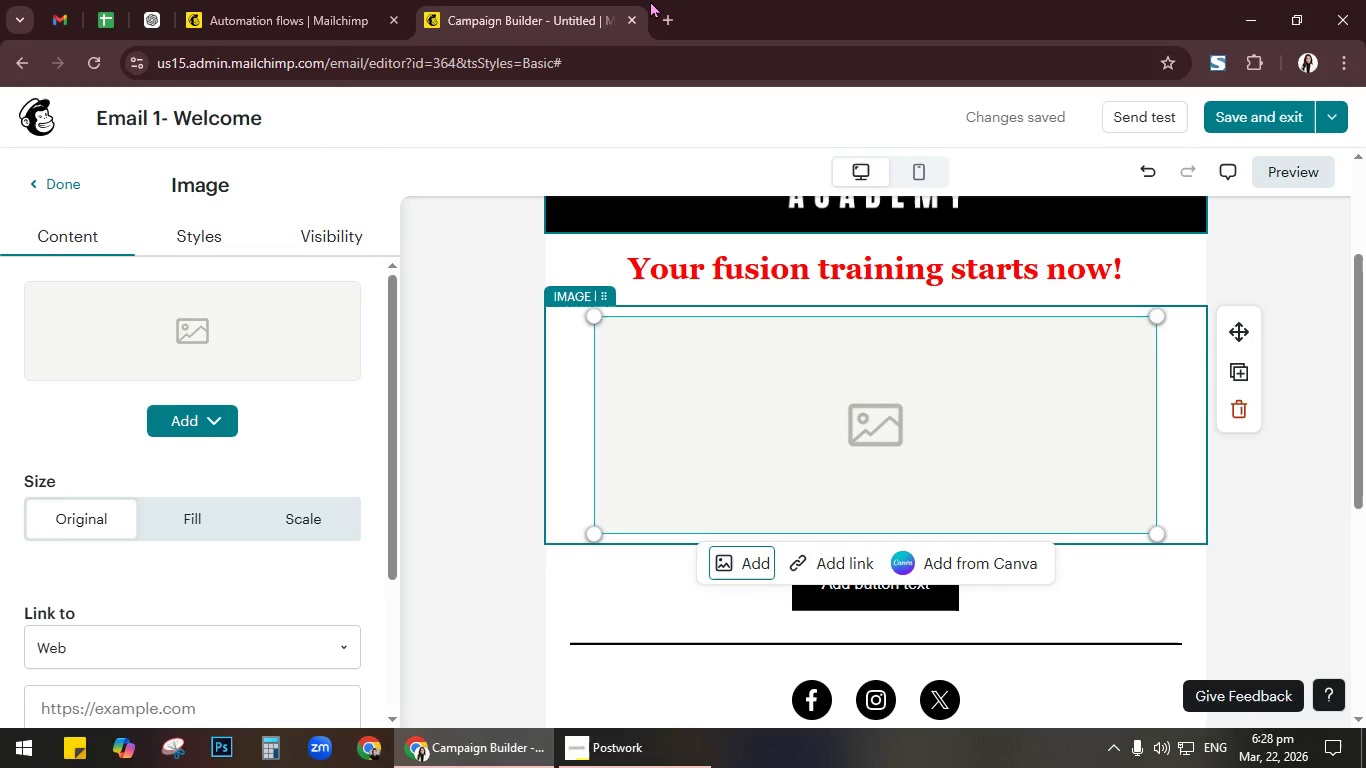 
left_click([655, 12])
 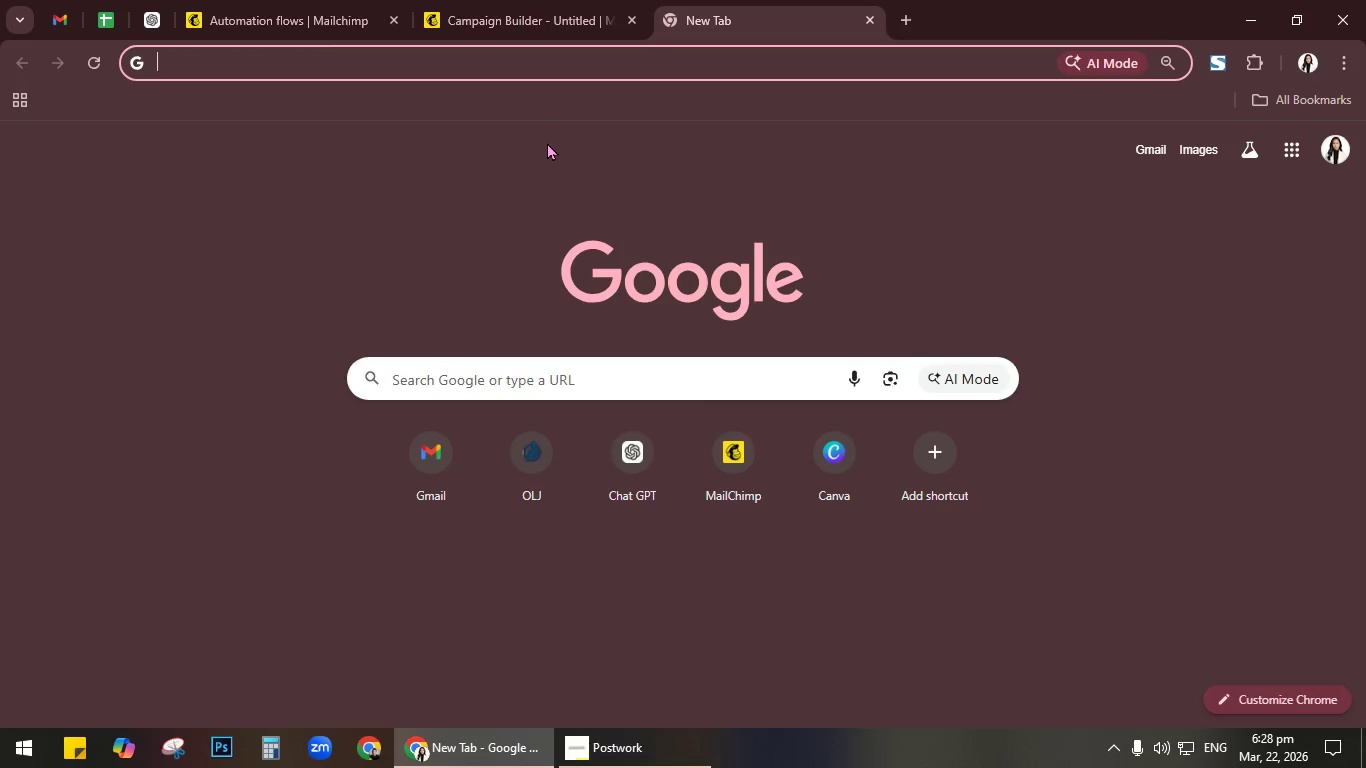 
type(pi)
 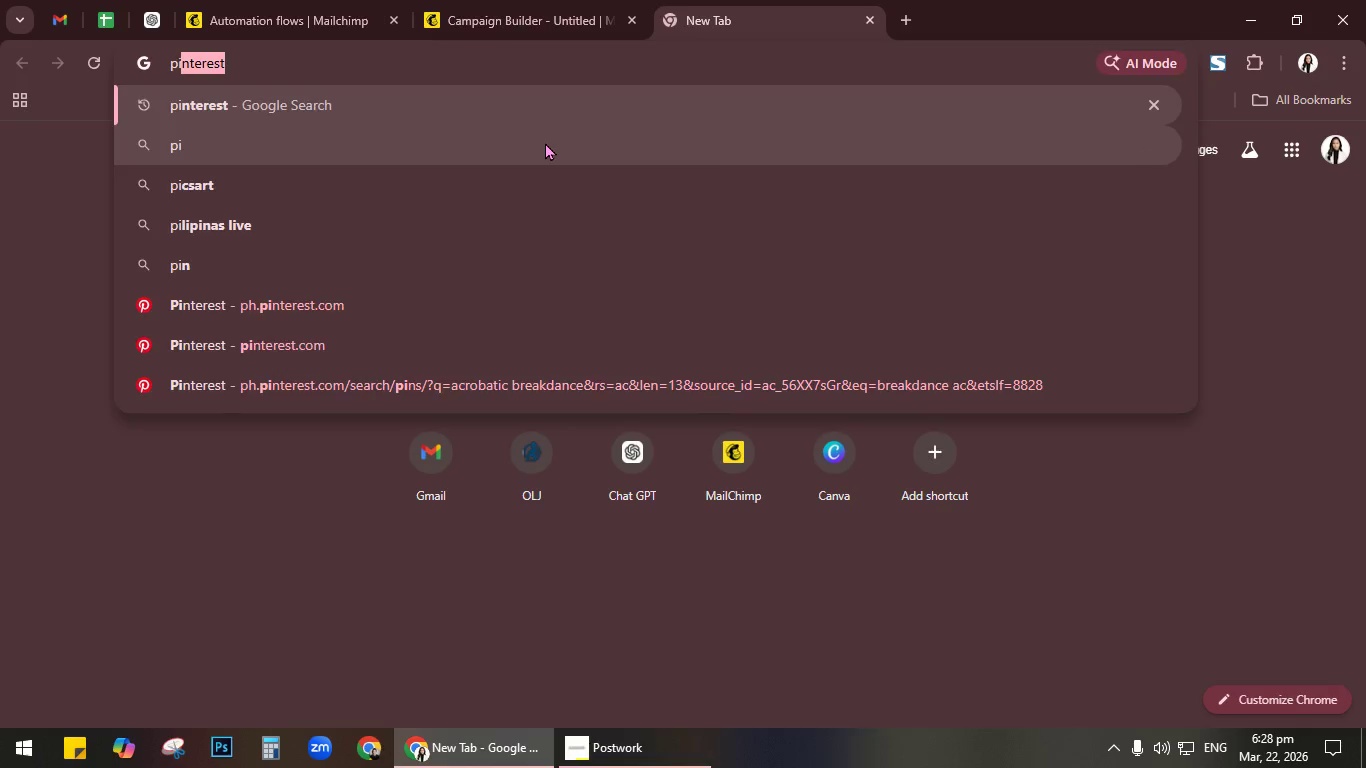 
key(Enter)
 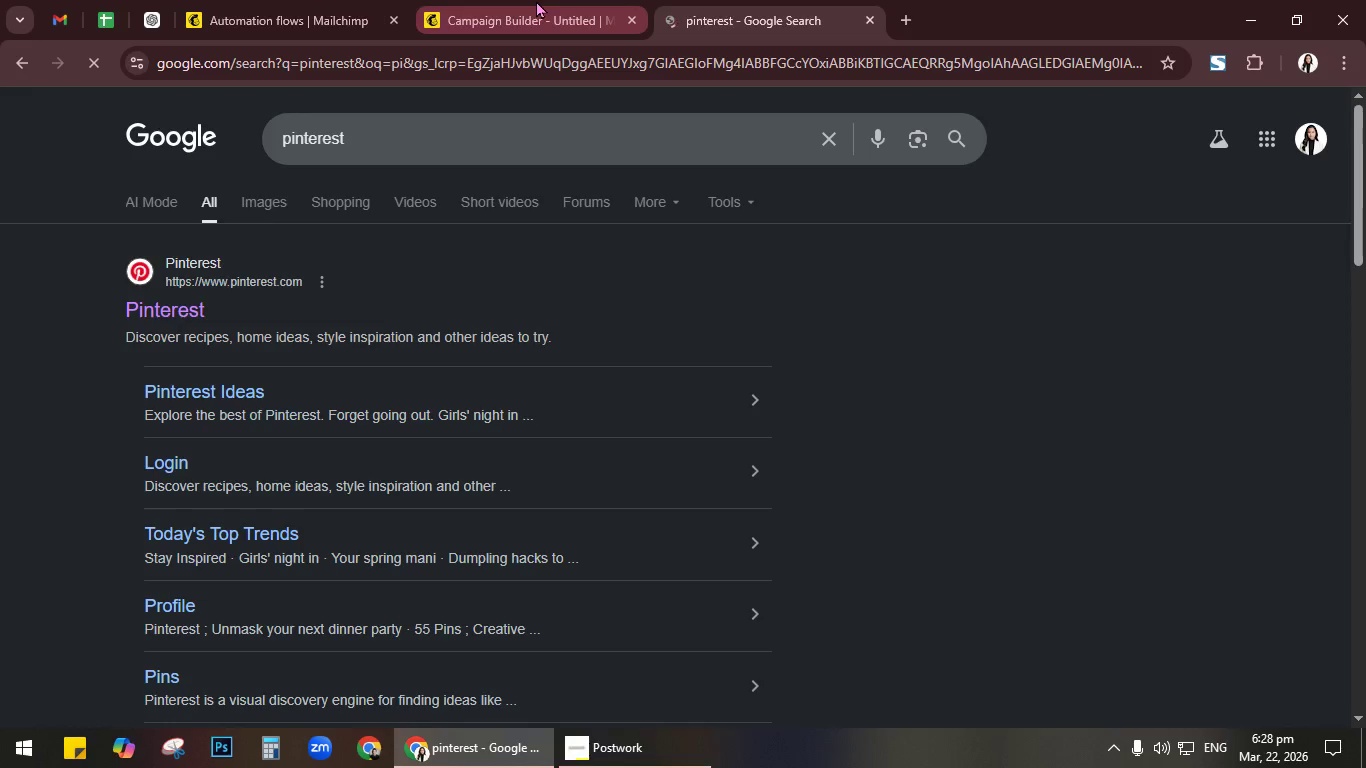 
left_click([528, 17])
 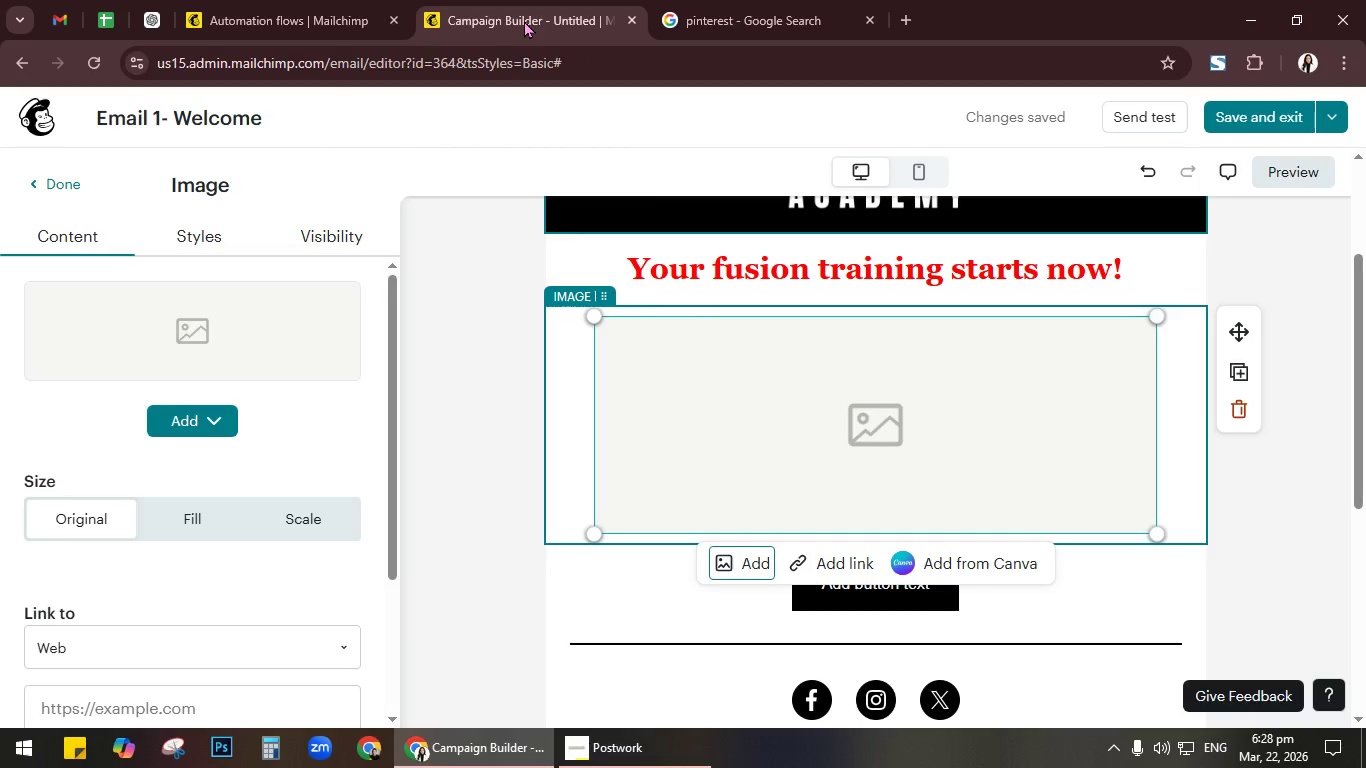 
mouse_move([716, 37])
 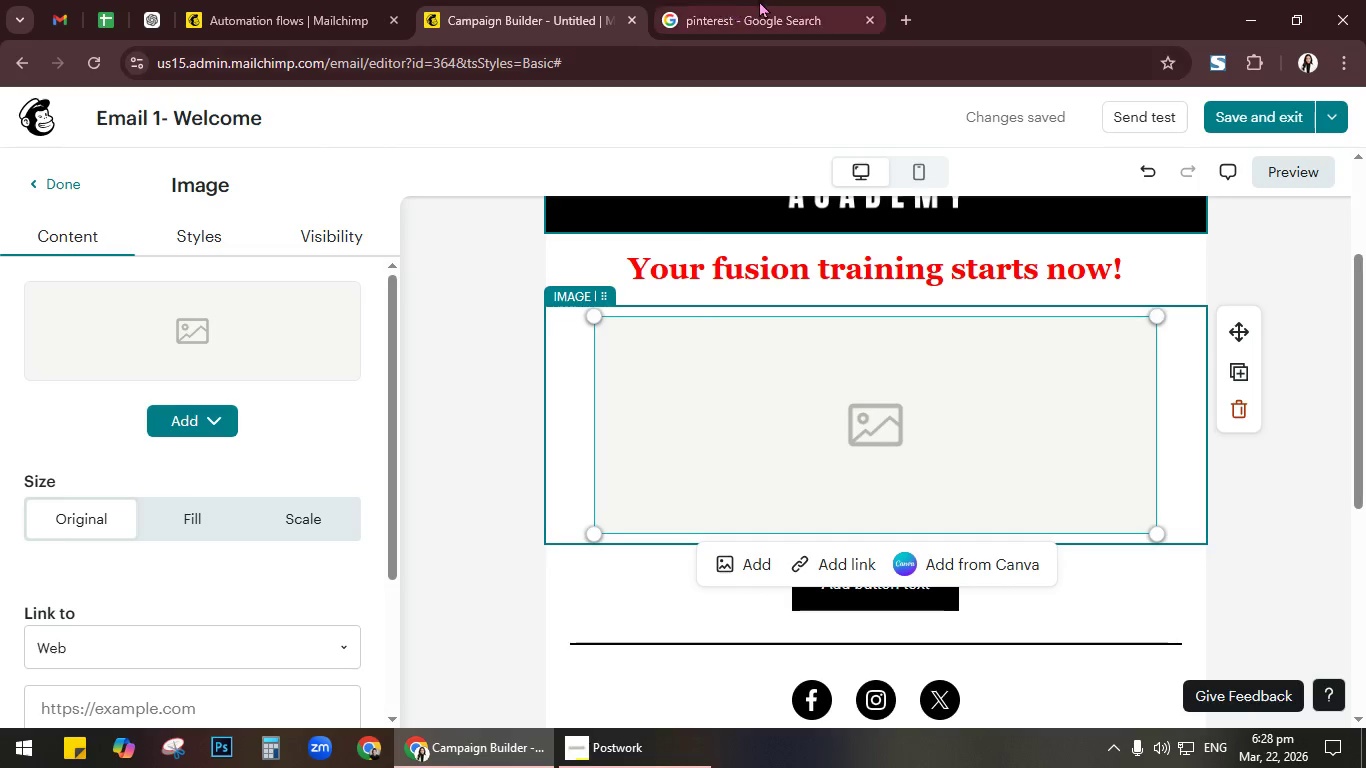 
double_click([767, 0])
 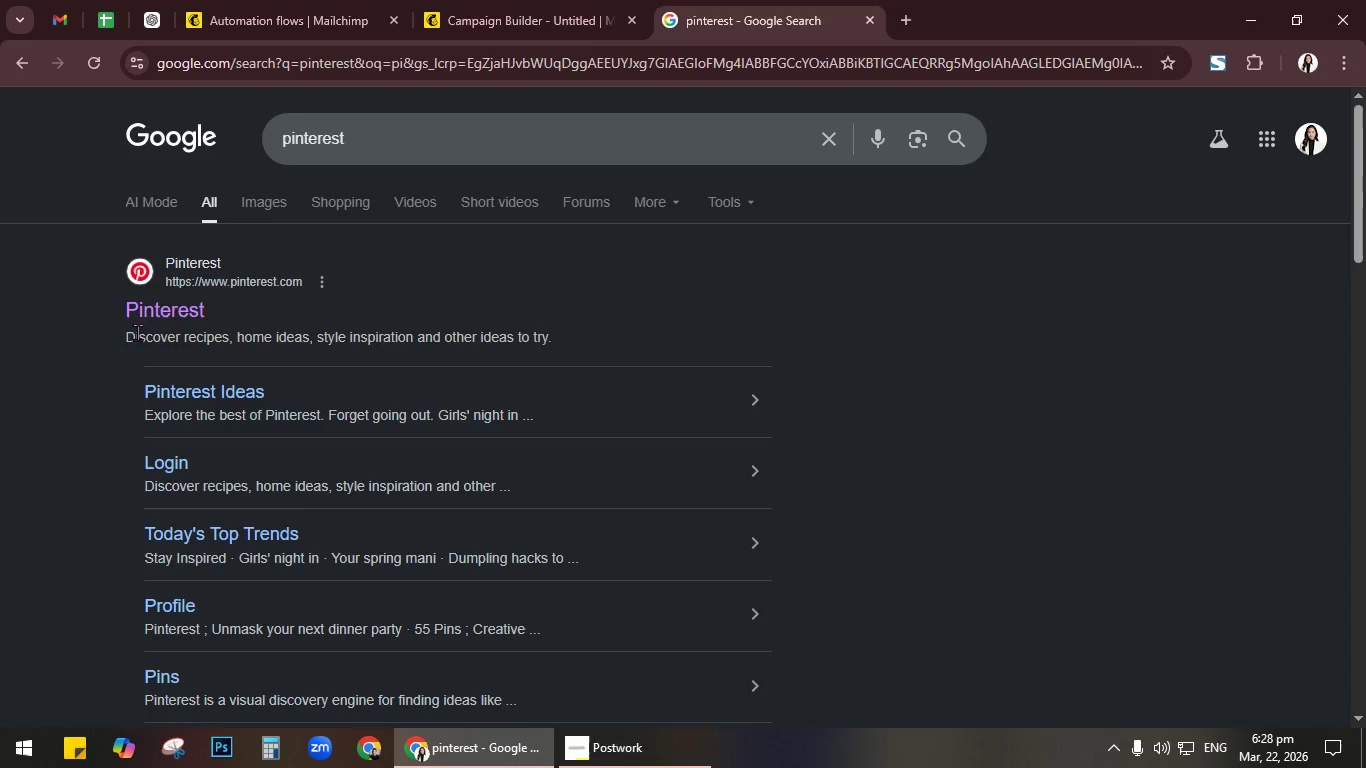 
left_click([143, 305])
 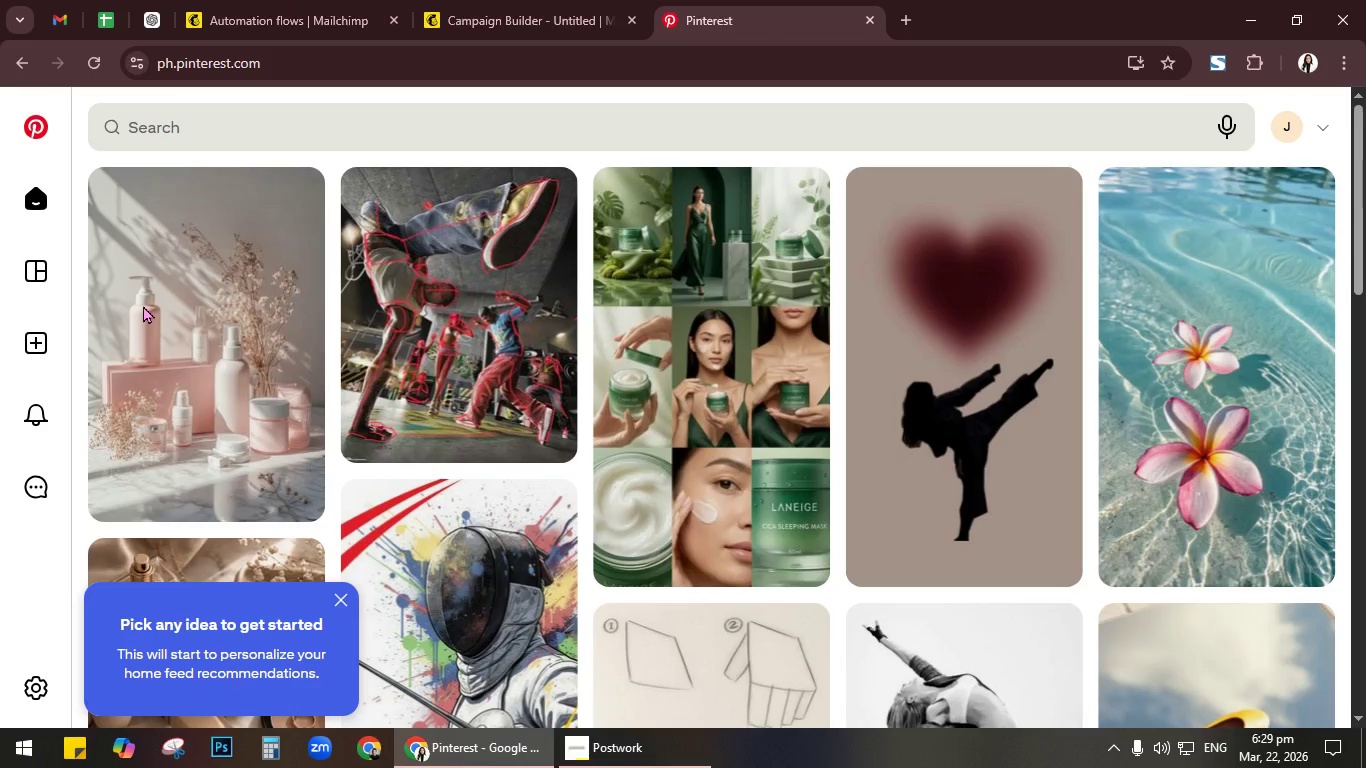 
wait(22.16)
 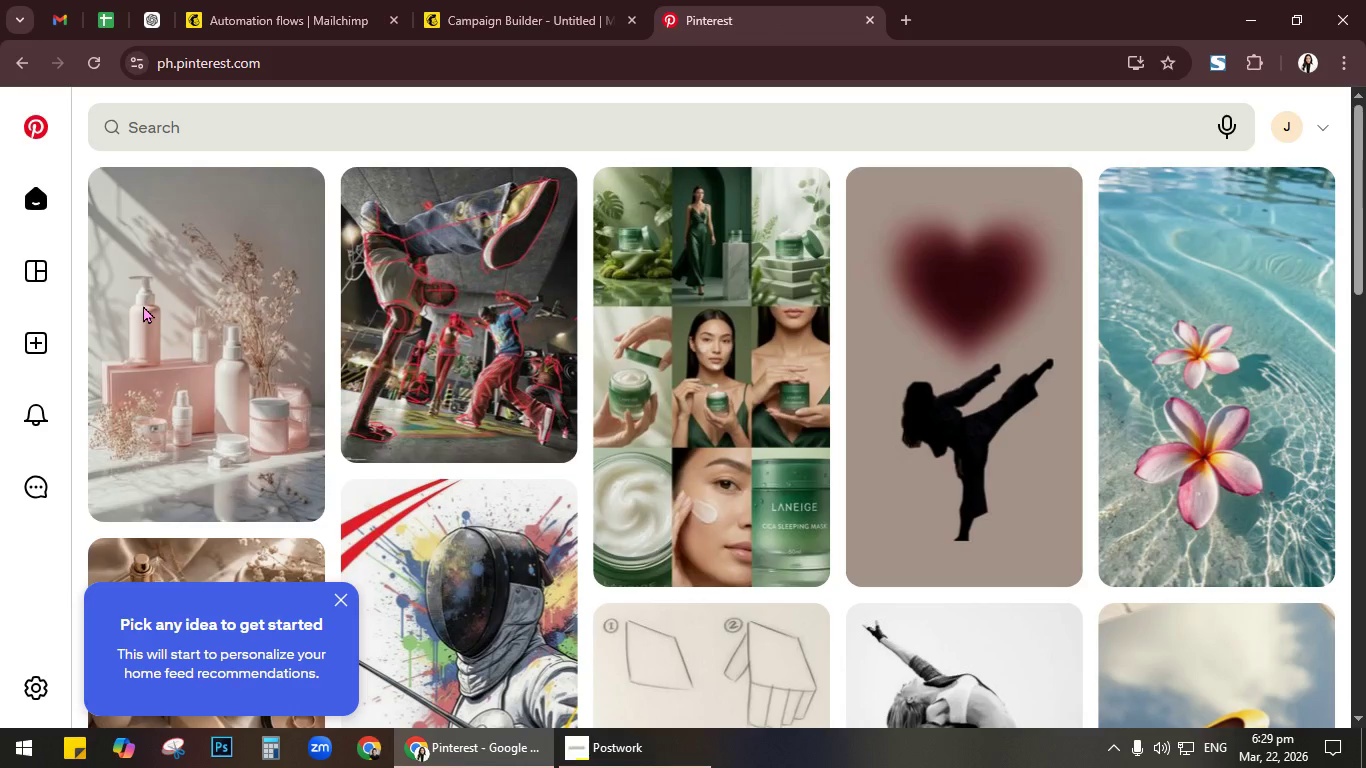 
left_click([440, 328])
 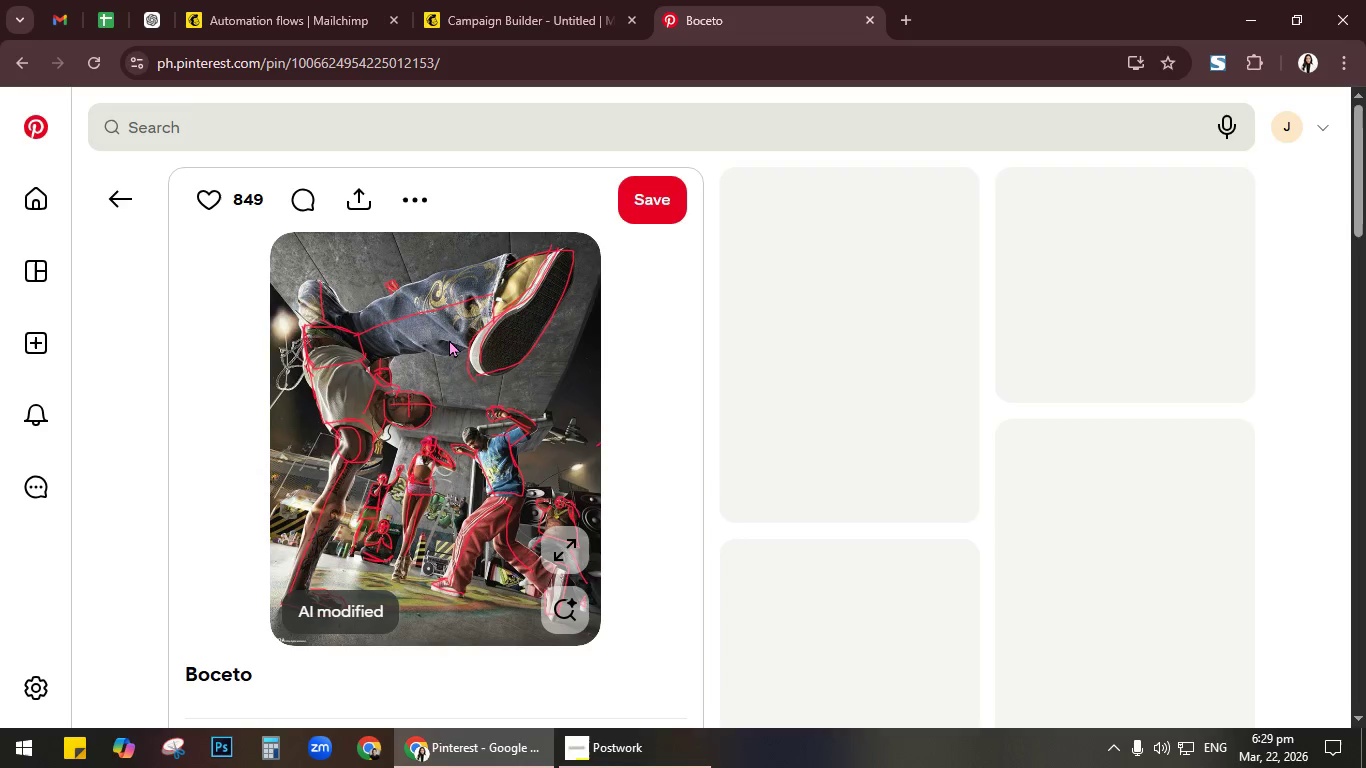 
mouse_move([592, 542])
 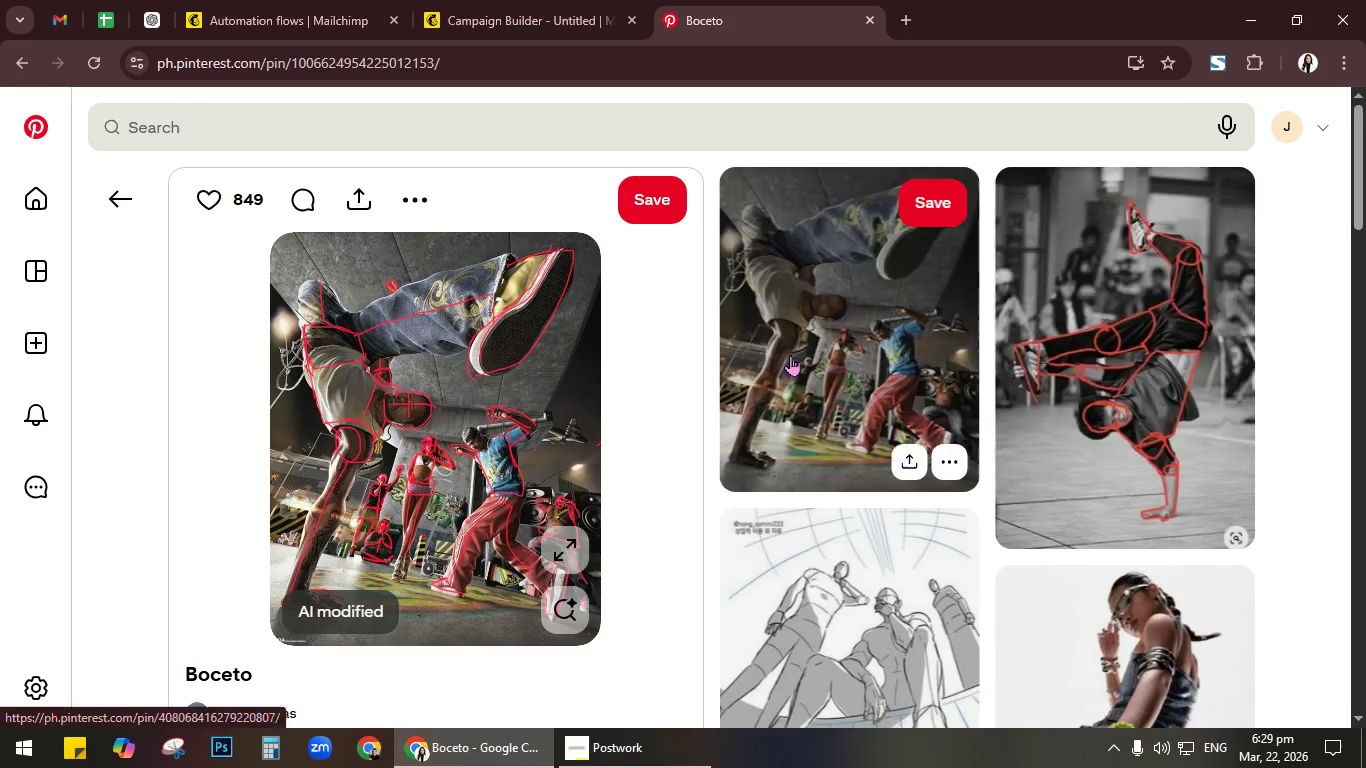 
left_click([790, 355])
 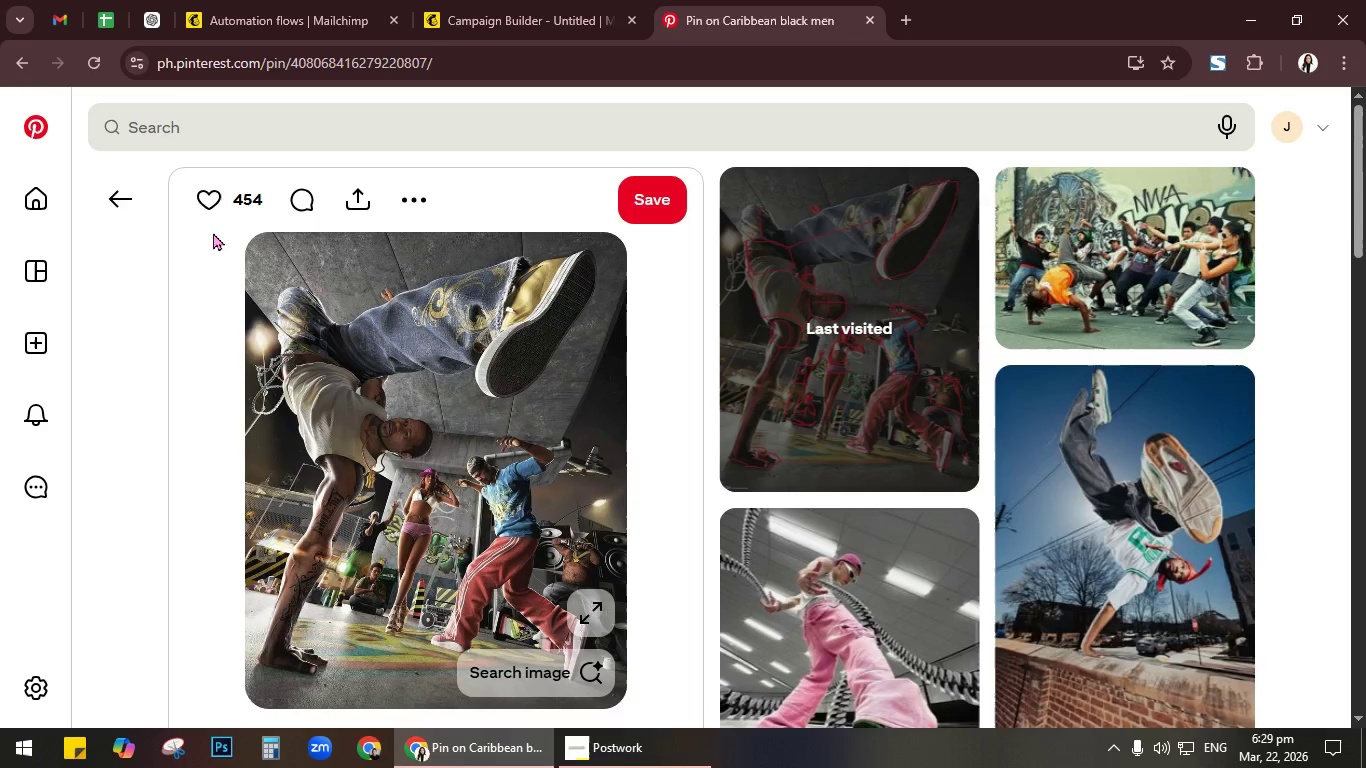 
left_click([120, 214])
 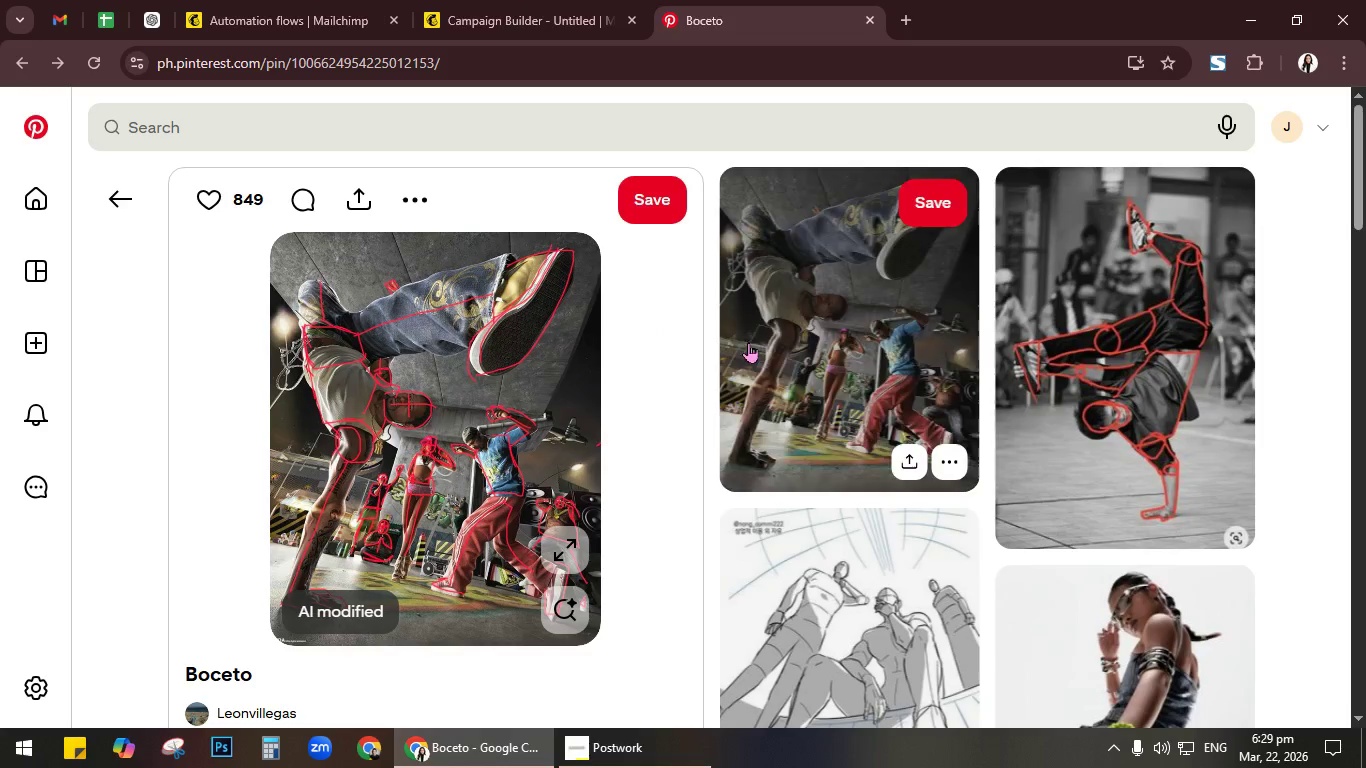 
scroll: coordinate [678, 458], scroll_direction: down, amount: 12.0
 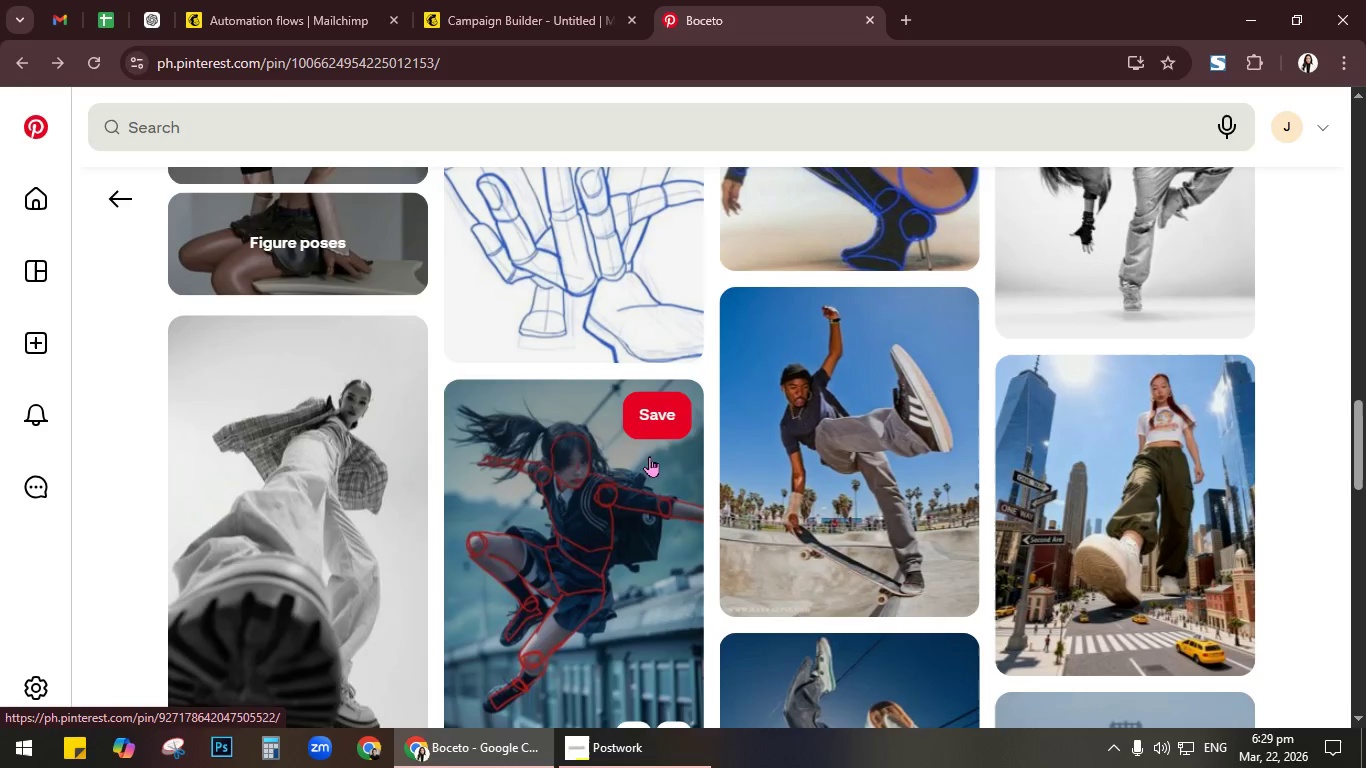 
mouse_move([395, 475])
 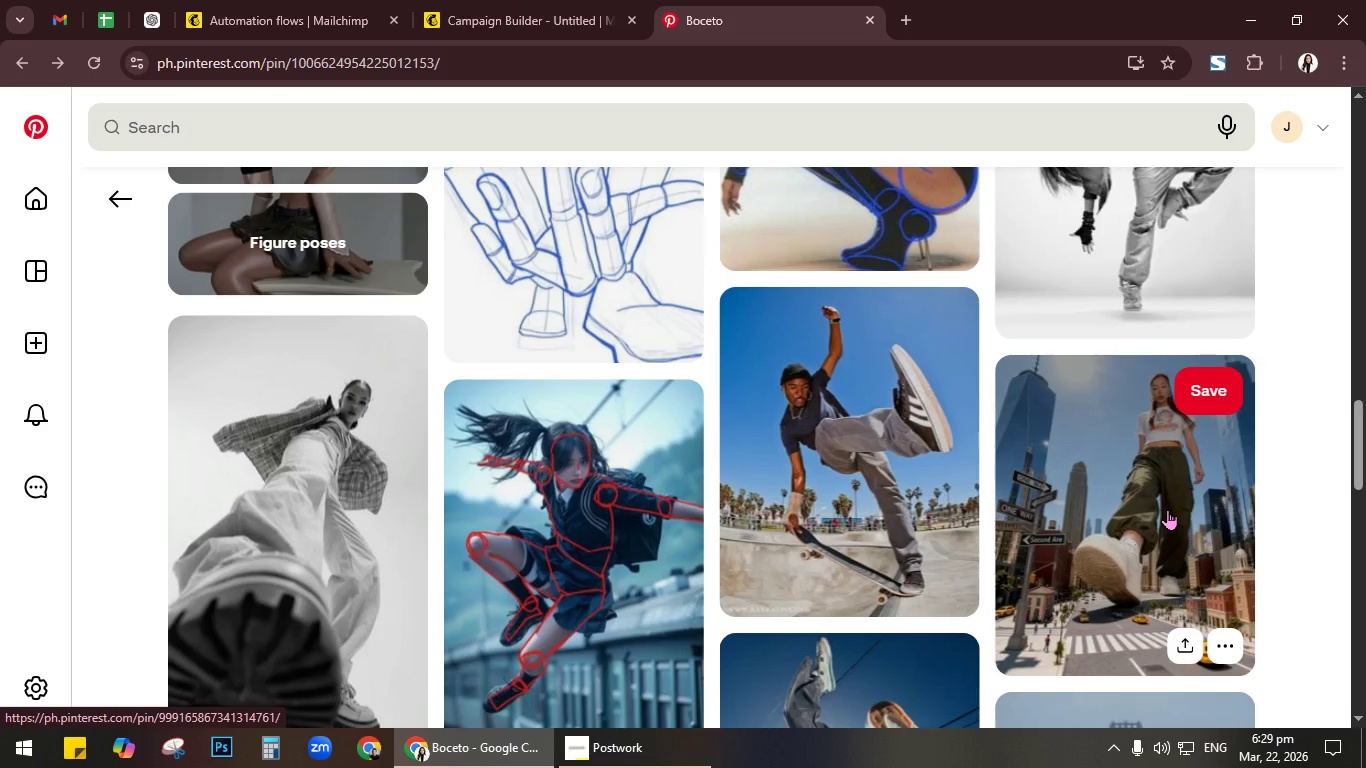 
scroll: coordinate [1094, 351], scroll_direction: up, amount: 3.0
 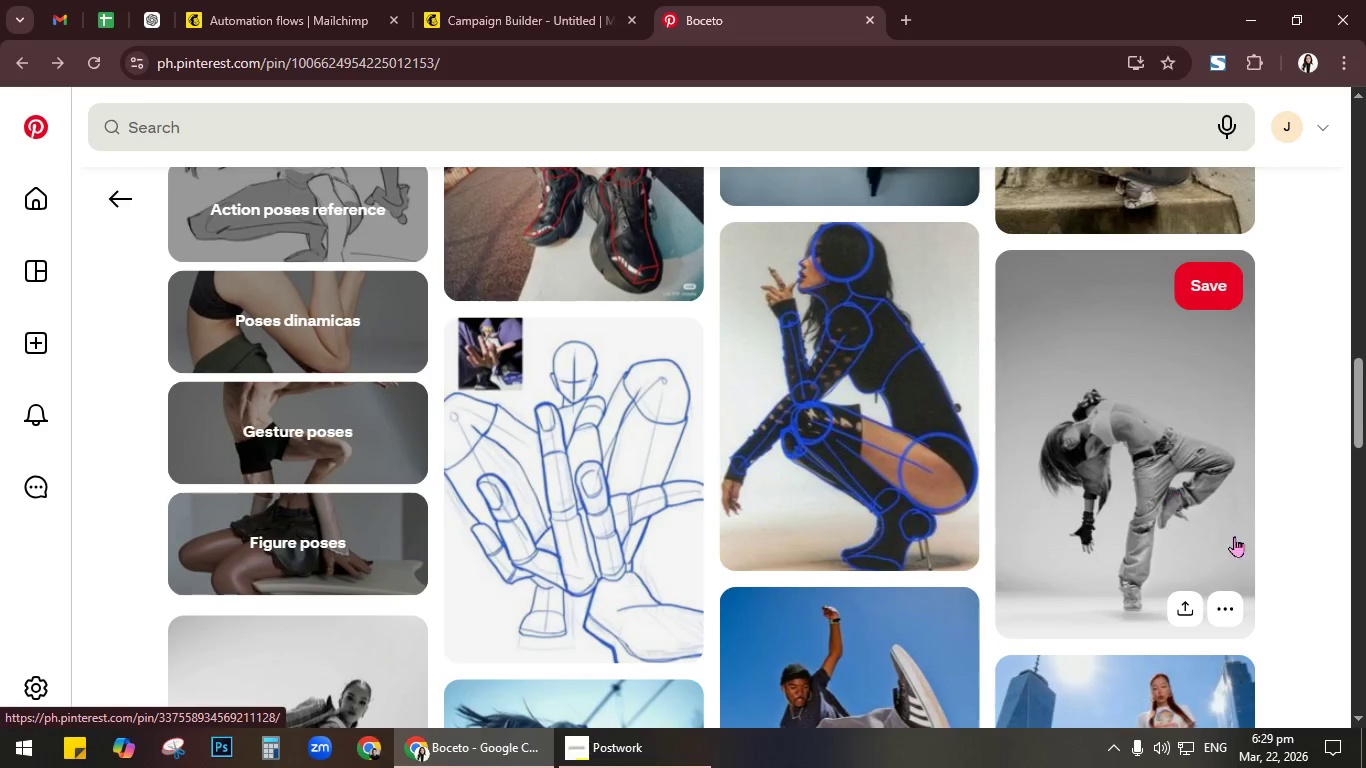 
left_click([1174, 517])
 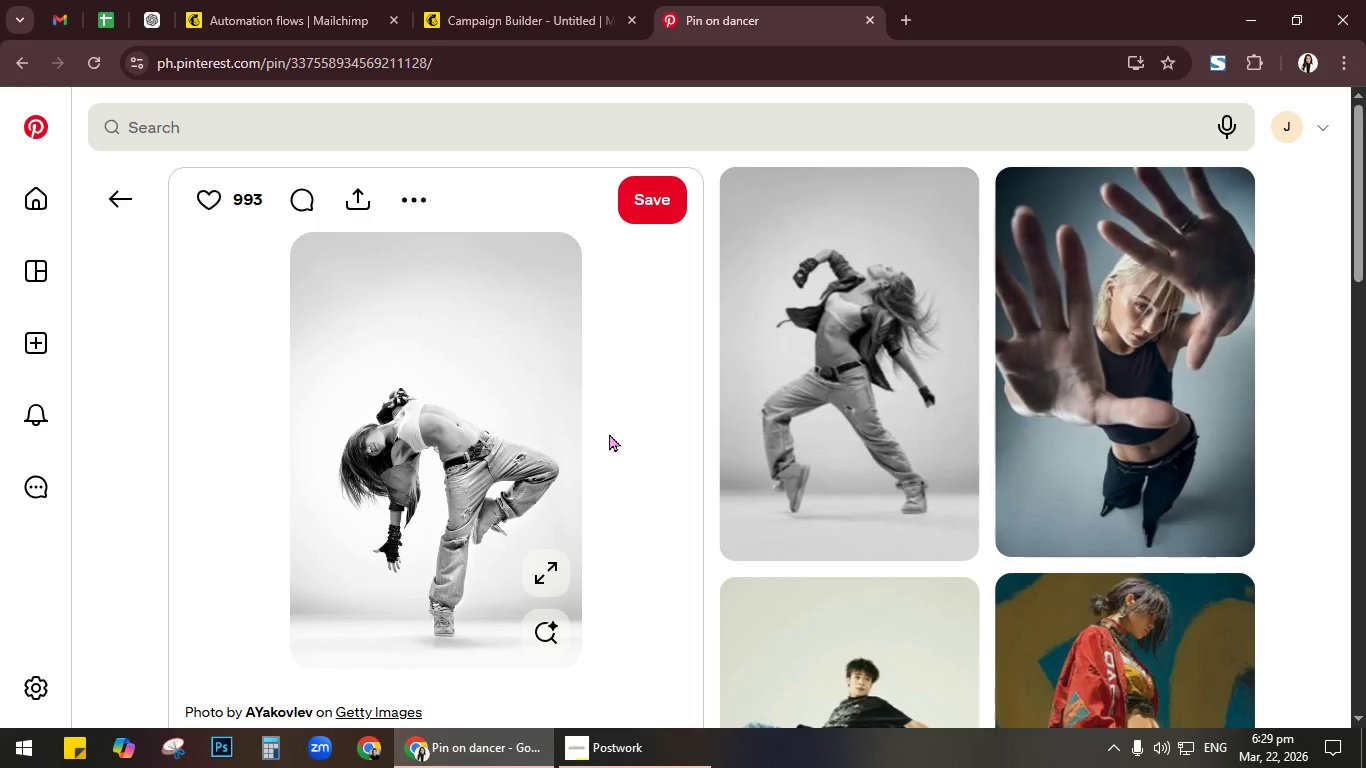 
scroll: coordinate [609, 433], scroll_direction: down, amount: 4.0
 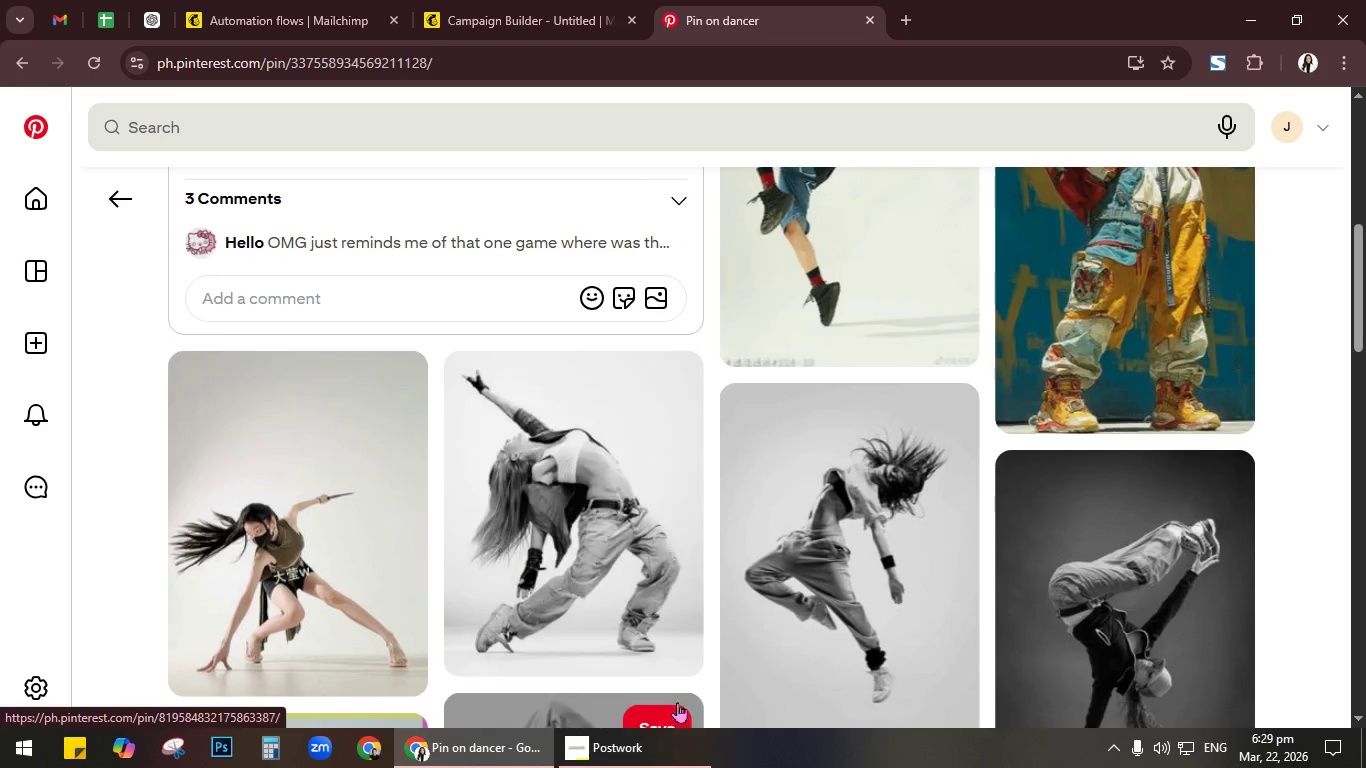 
left_click([626, 521])
 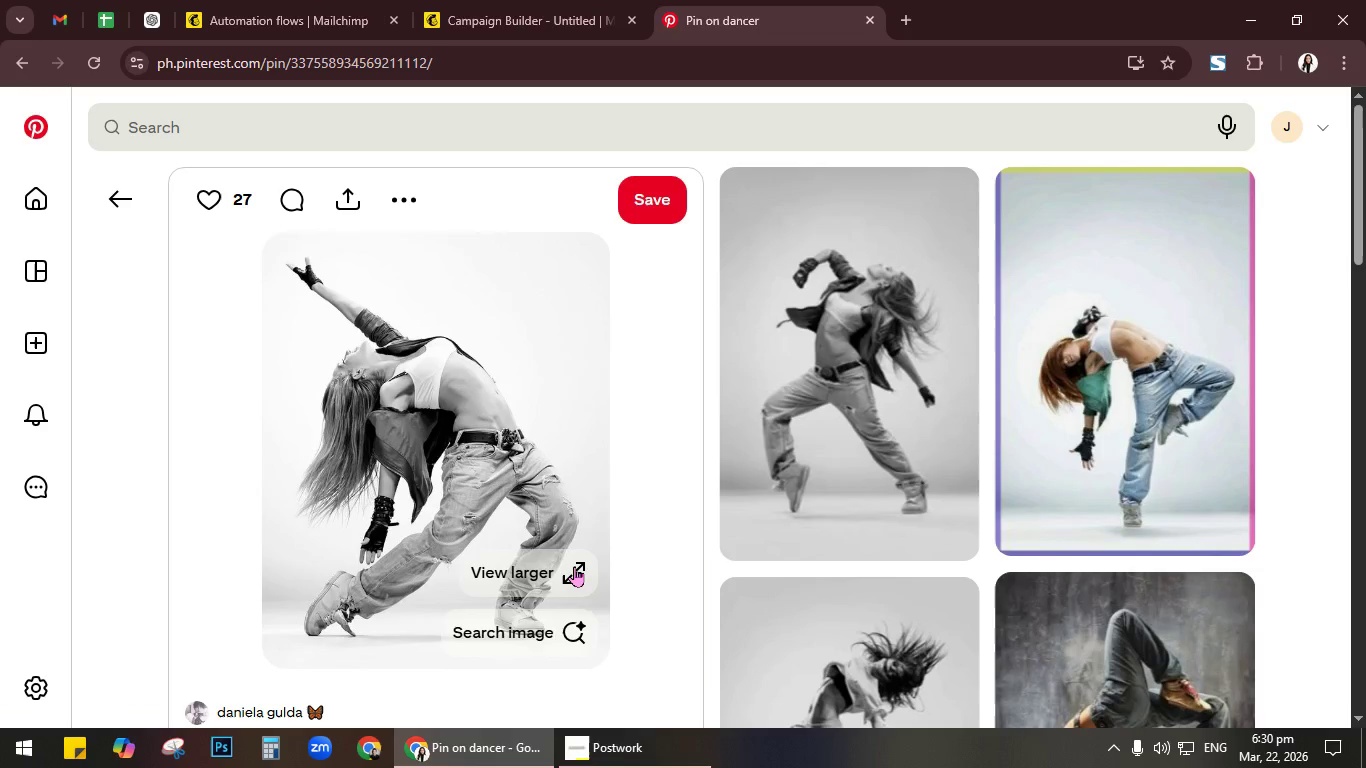 
left_click([574, 566])
 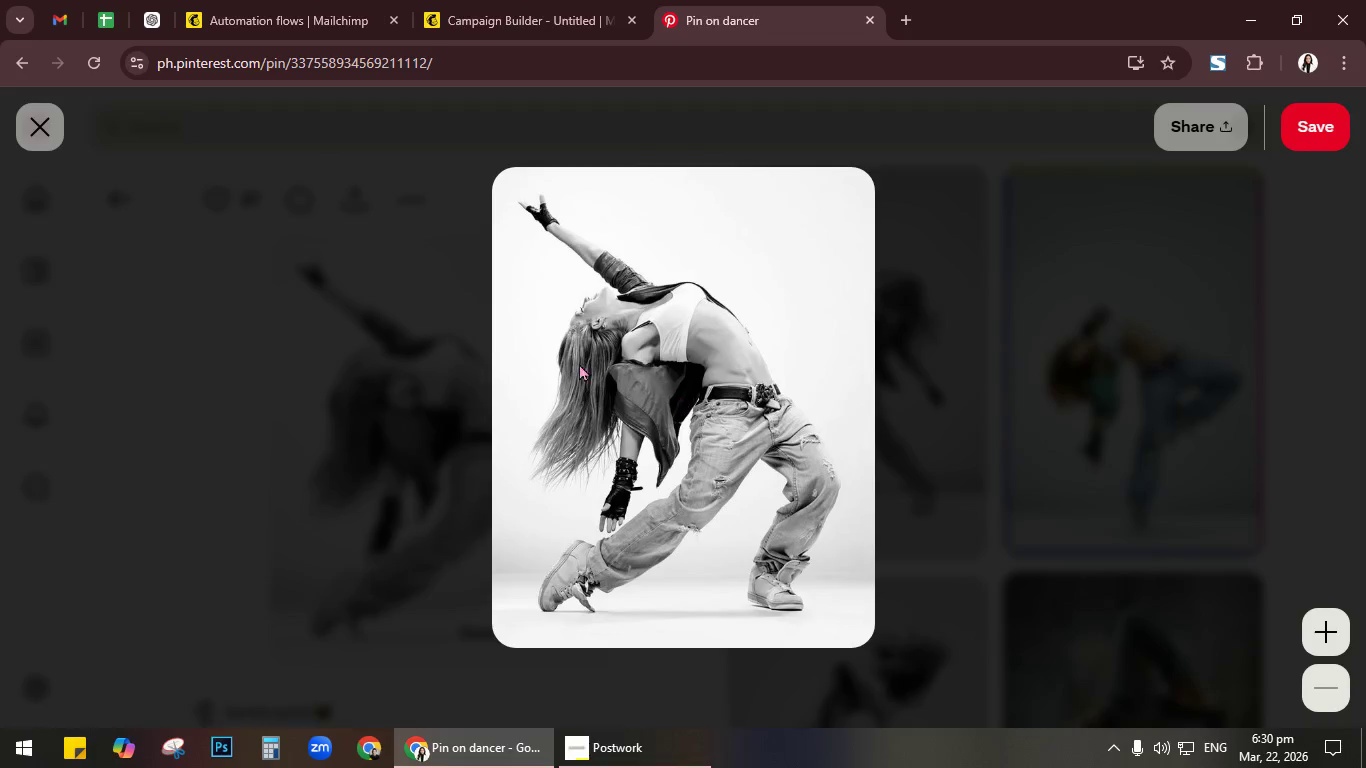 
right_click([666, 352])
 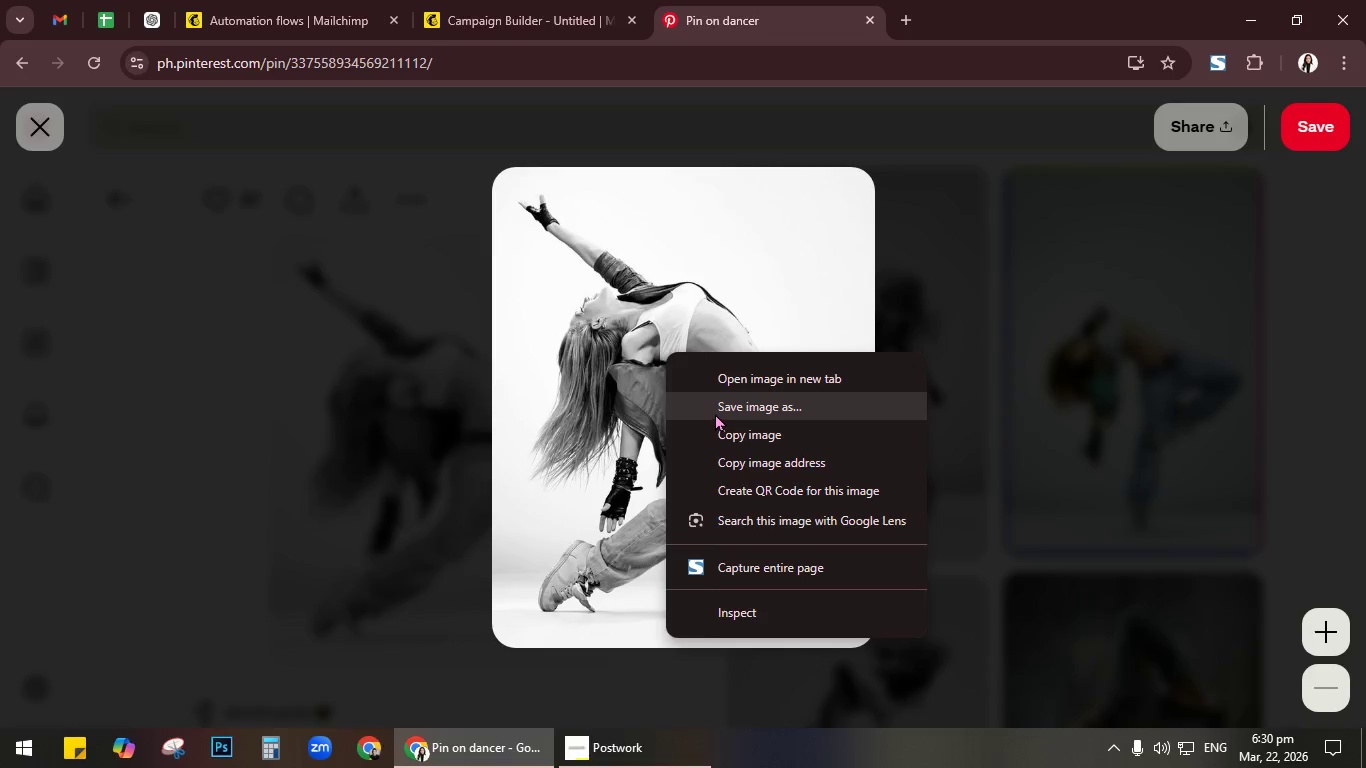 
left_click([715, 411])
 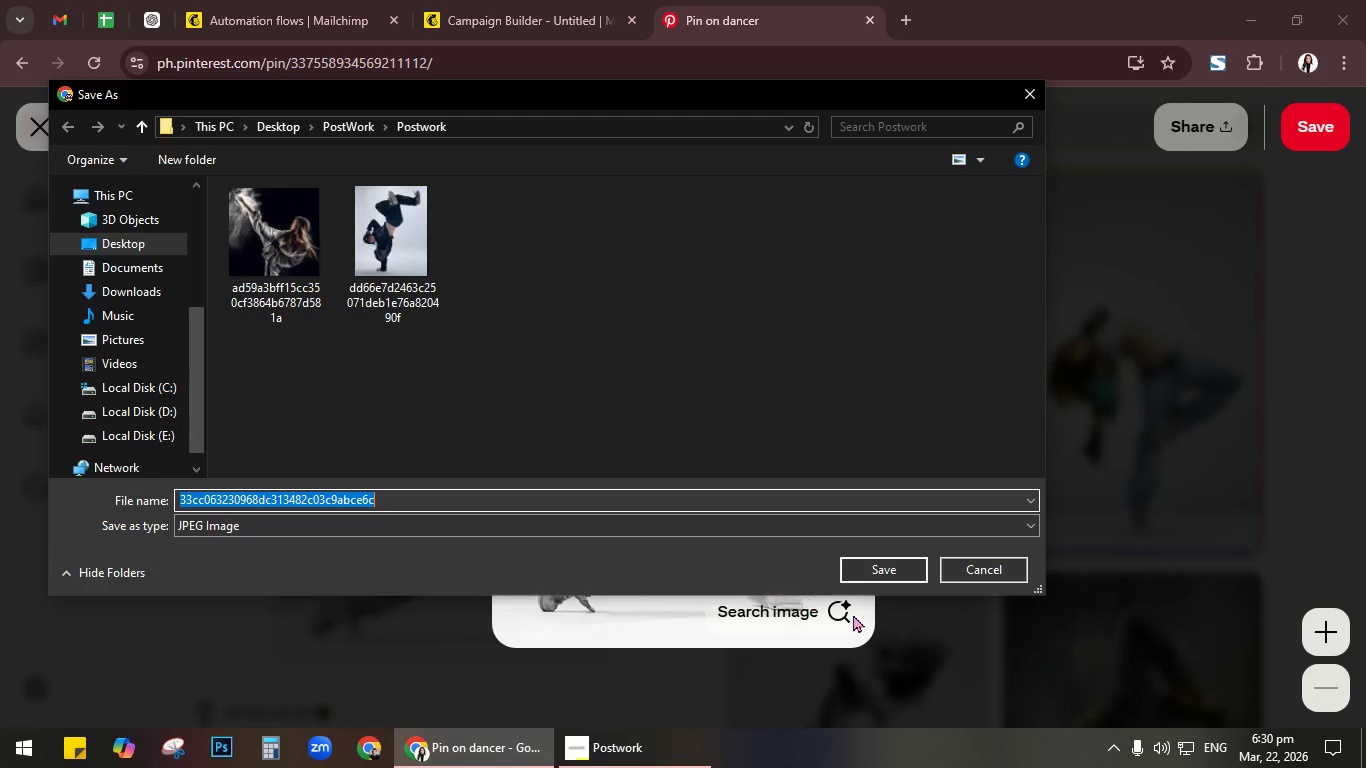 
double_click([864, 562])
 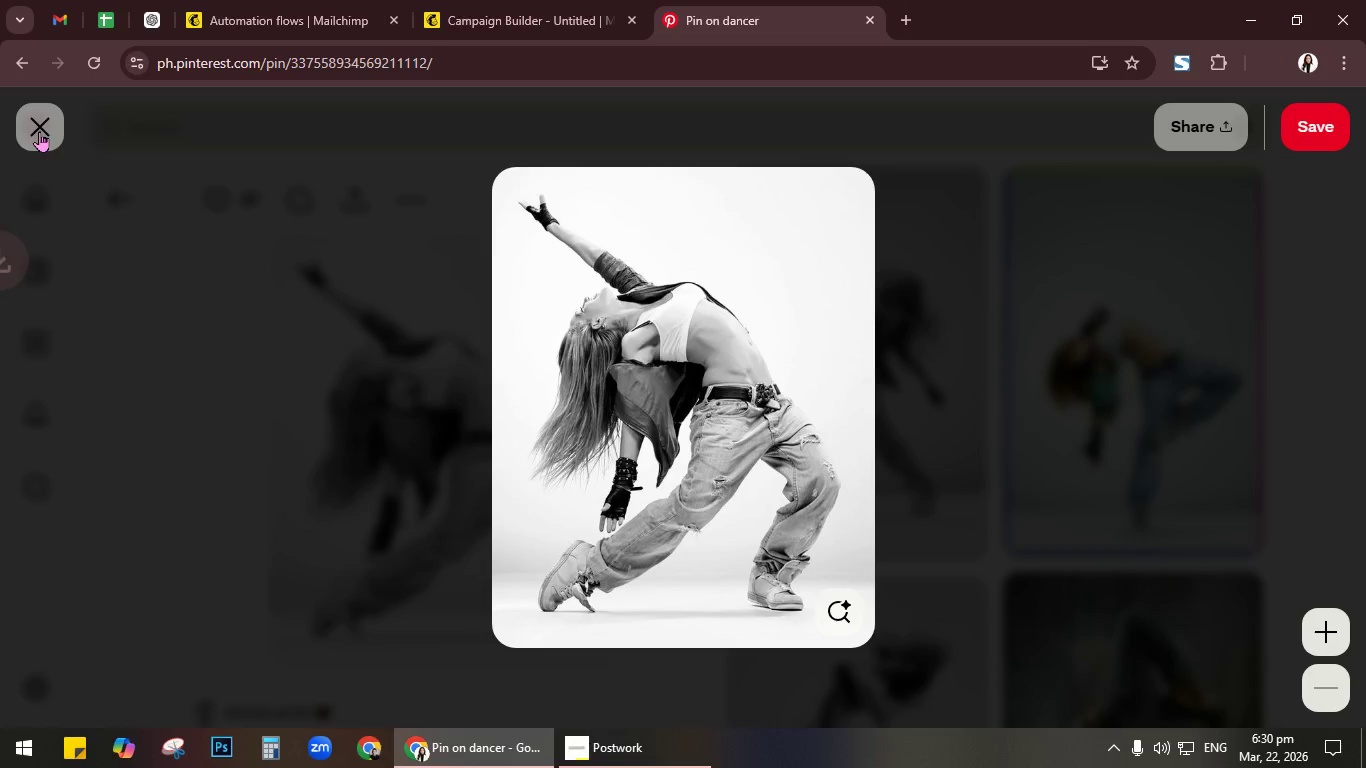 
left_click([41, 130])
 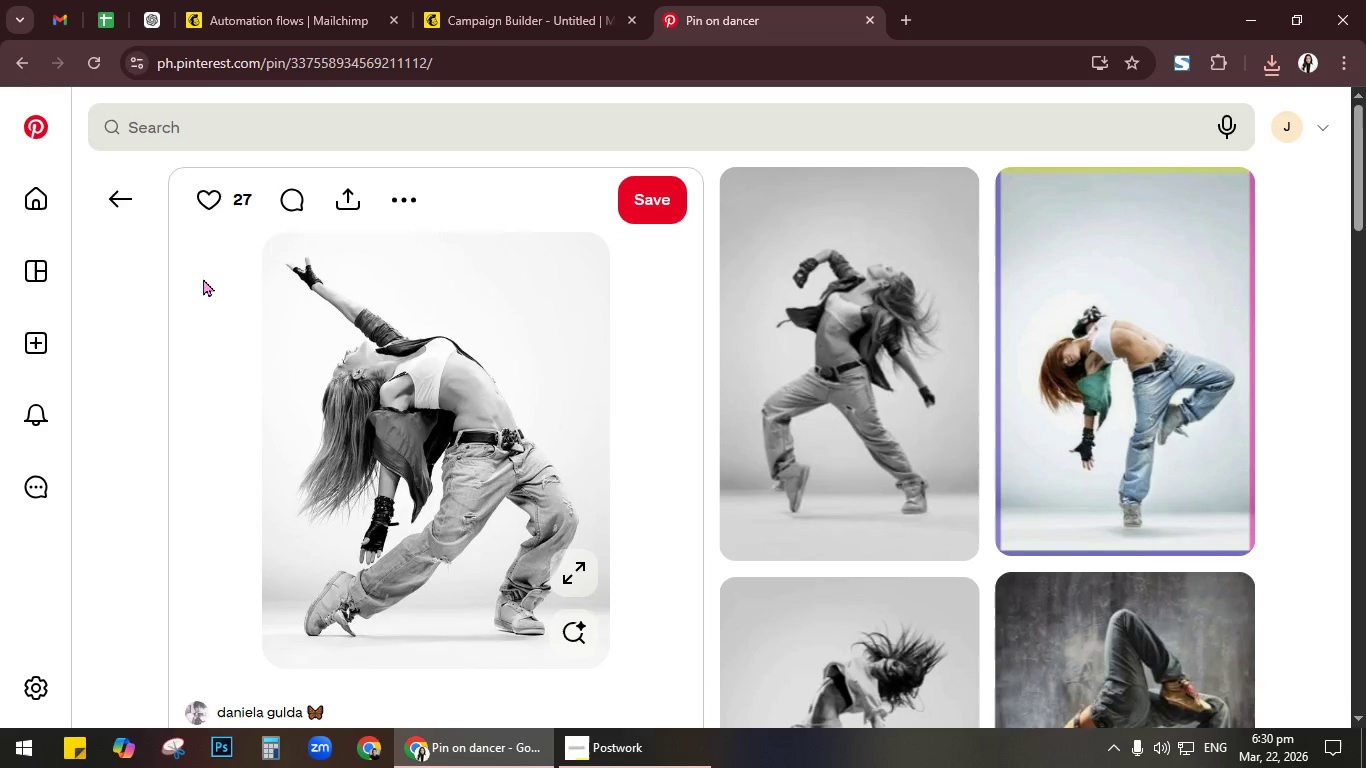 
left_click([130, 202])
 